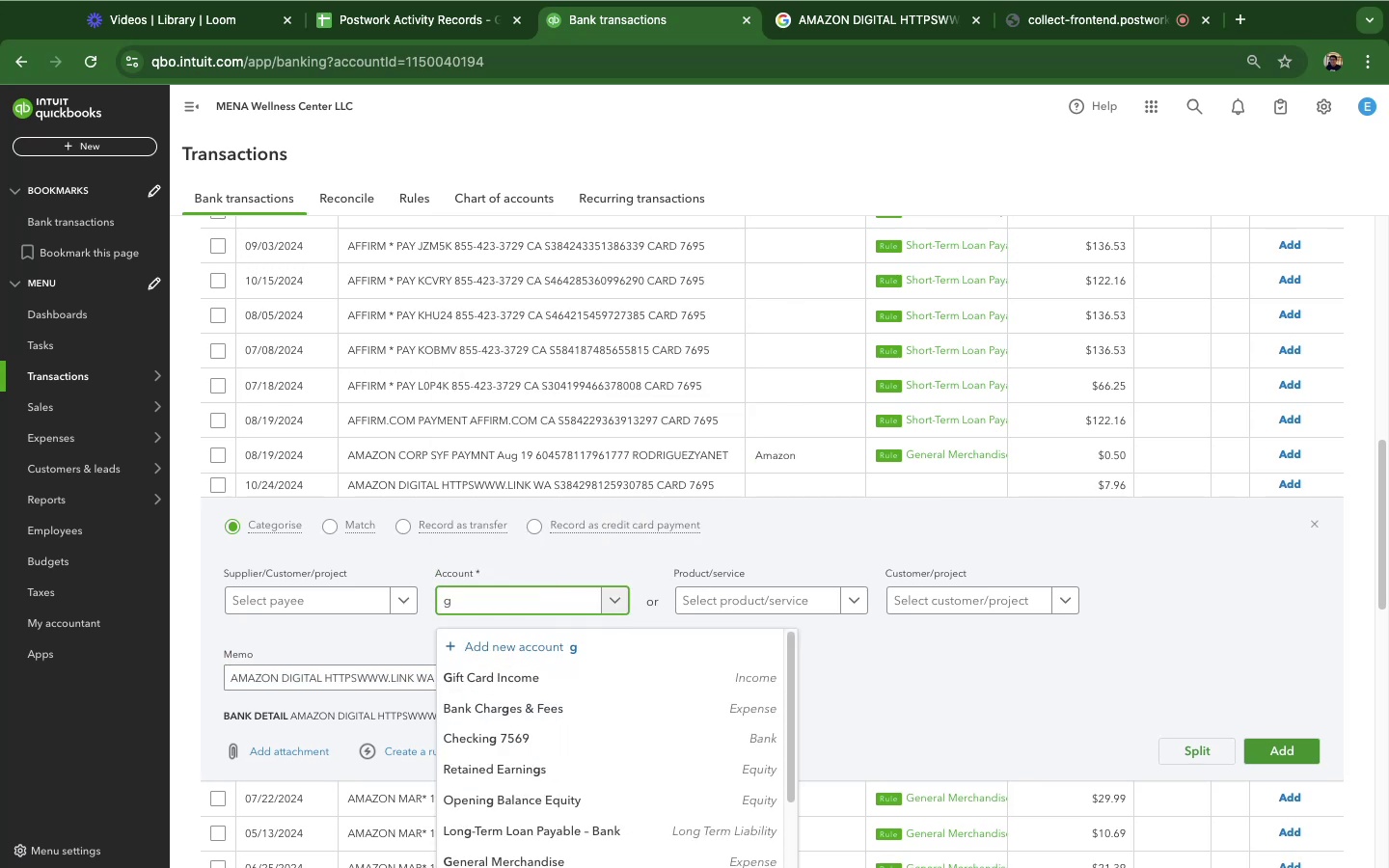 
key(Backspace)
 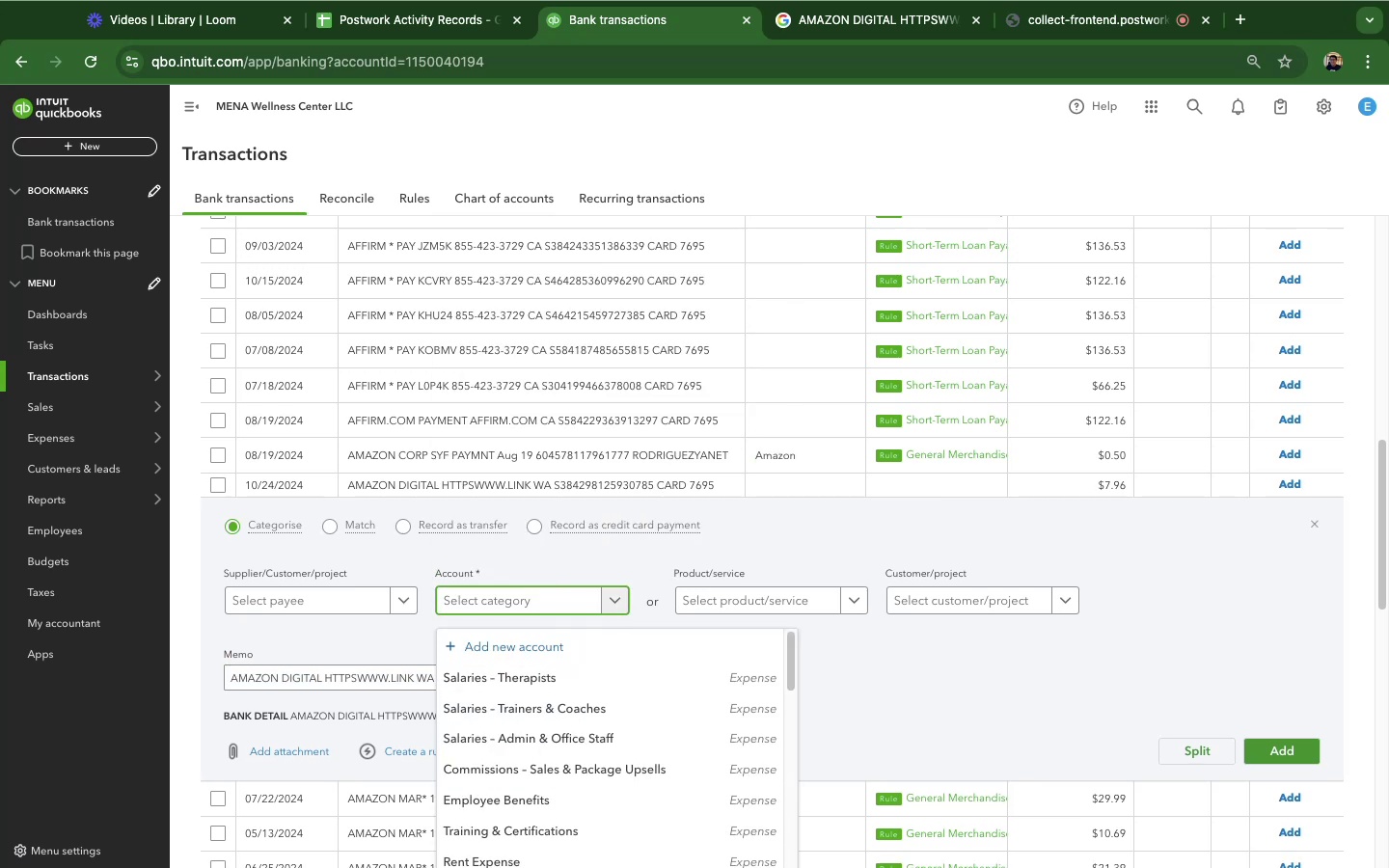 
key(Backspace)
 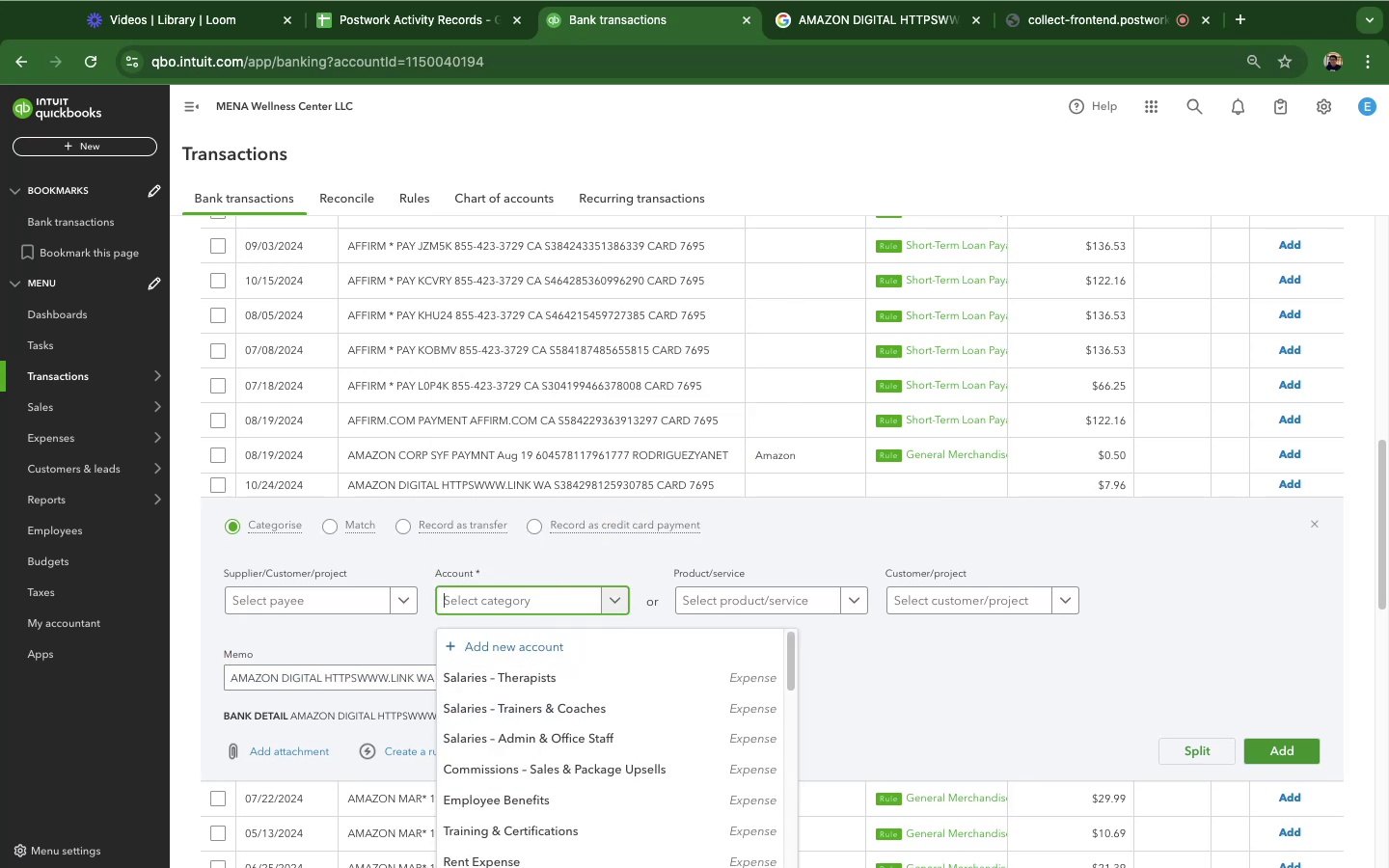 
key(Backspace)
 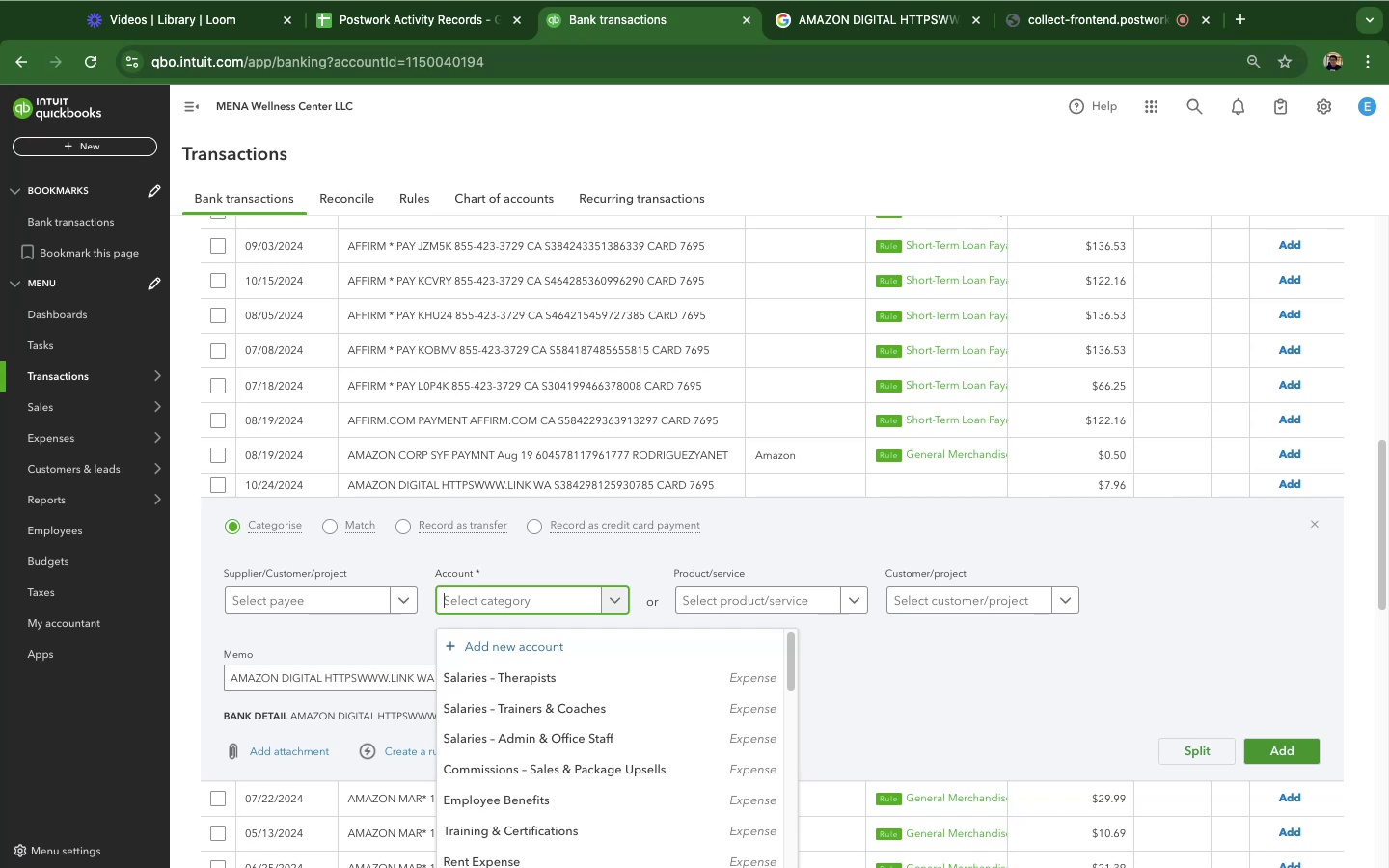 
type(info)
 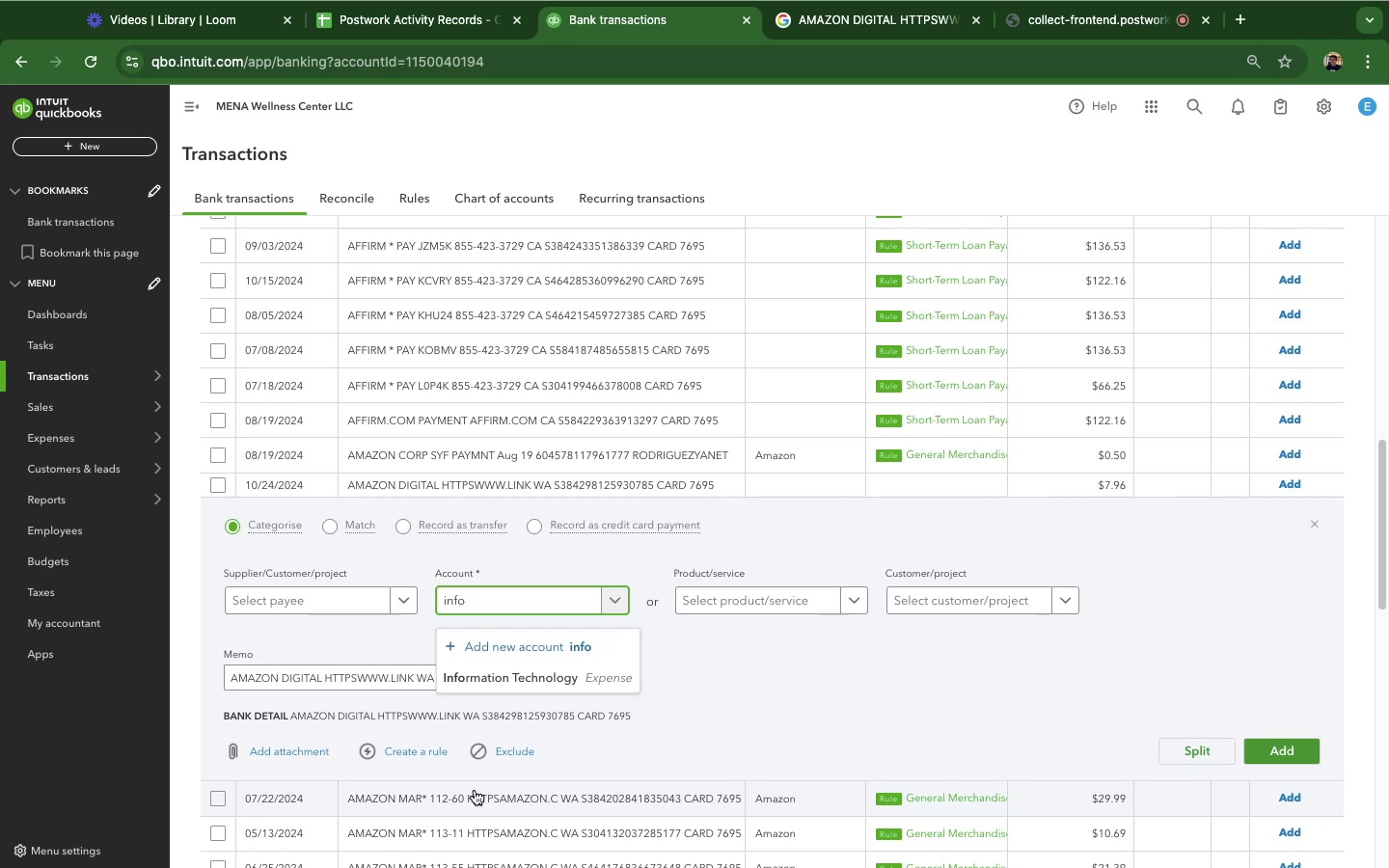 
wait(11.72)
 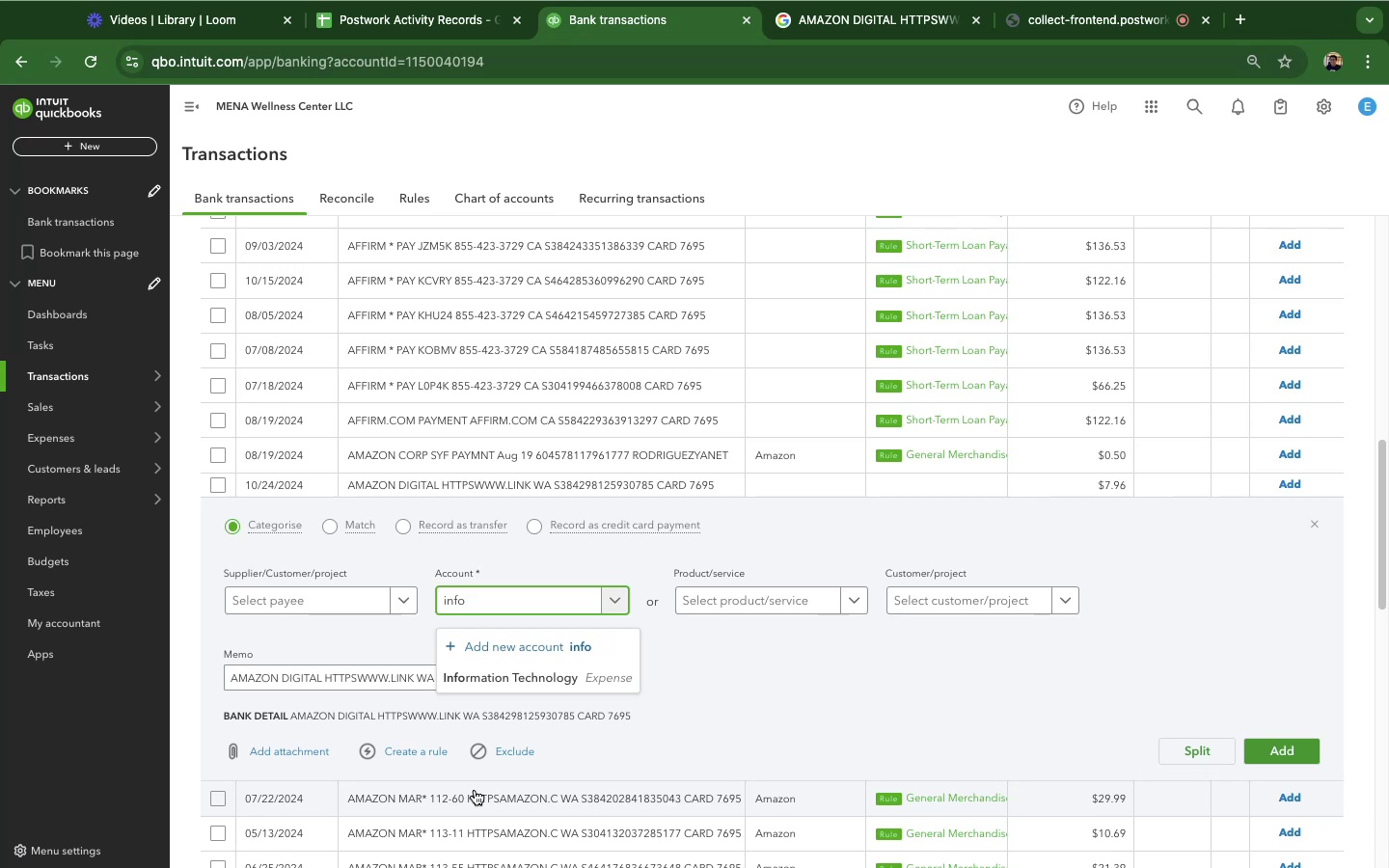 
left_click([547, 679])
 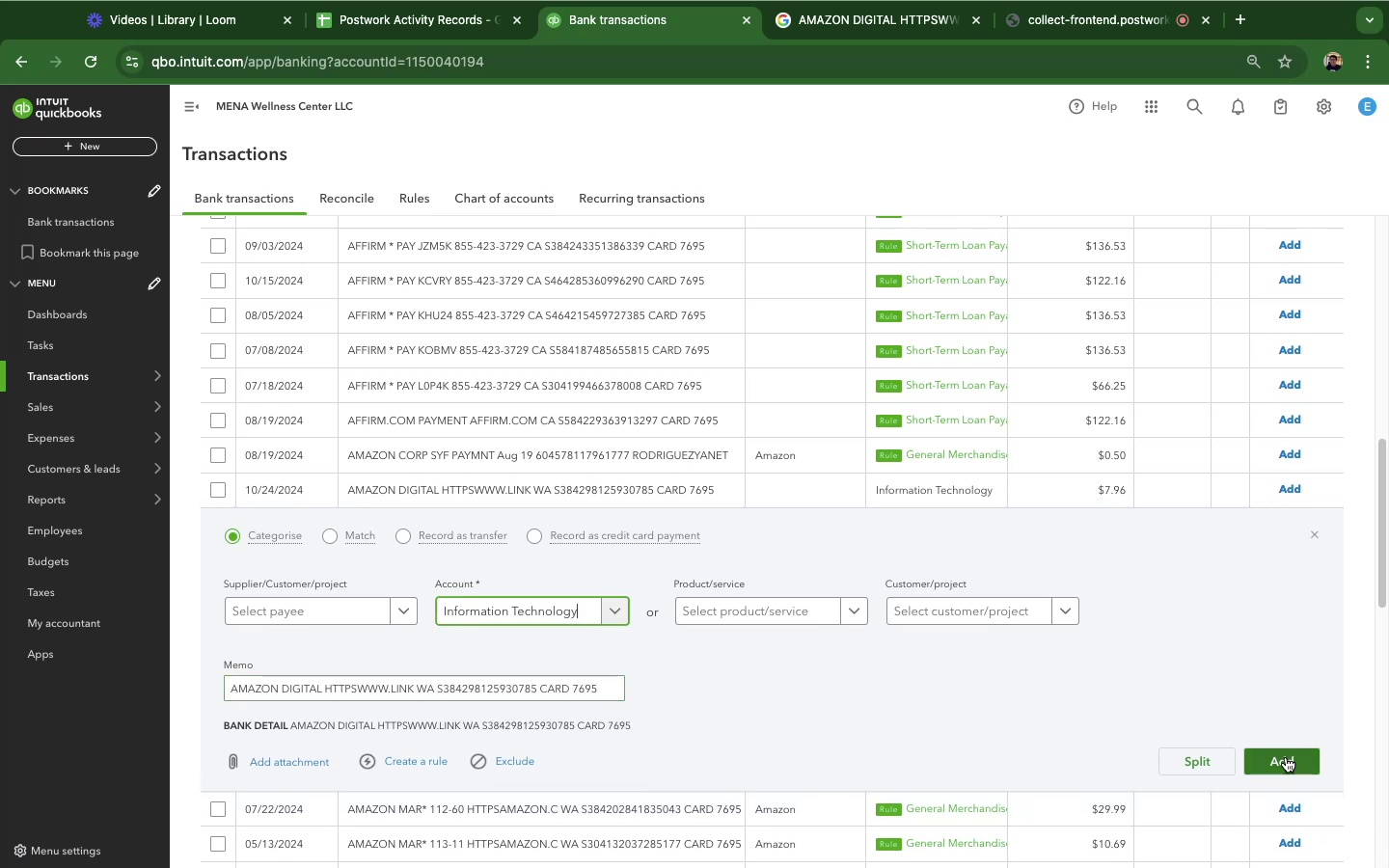 
left_click([1286, 757])
 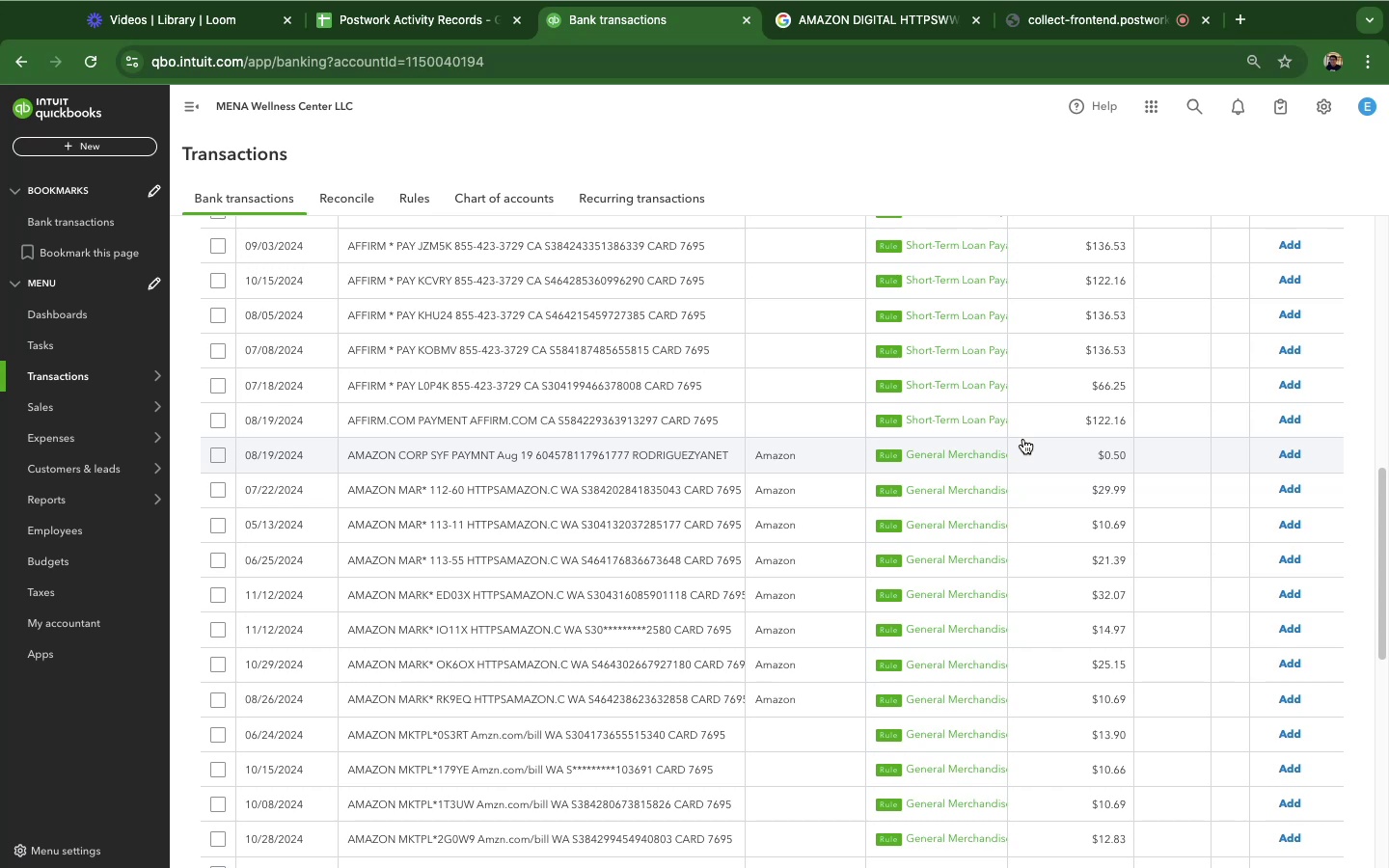 
wait(77.47)
 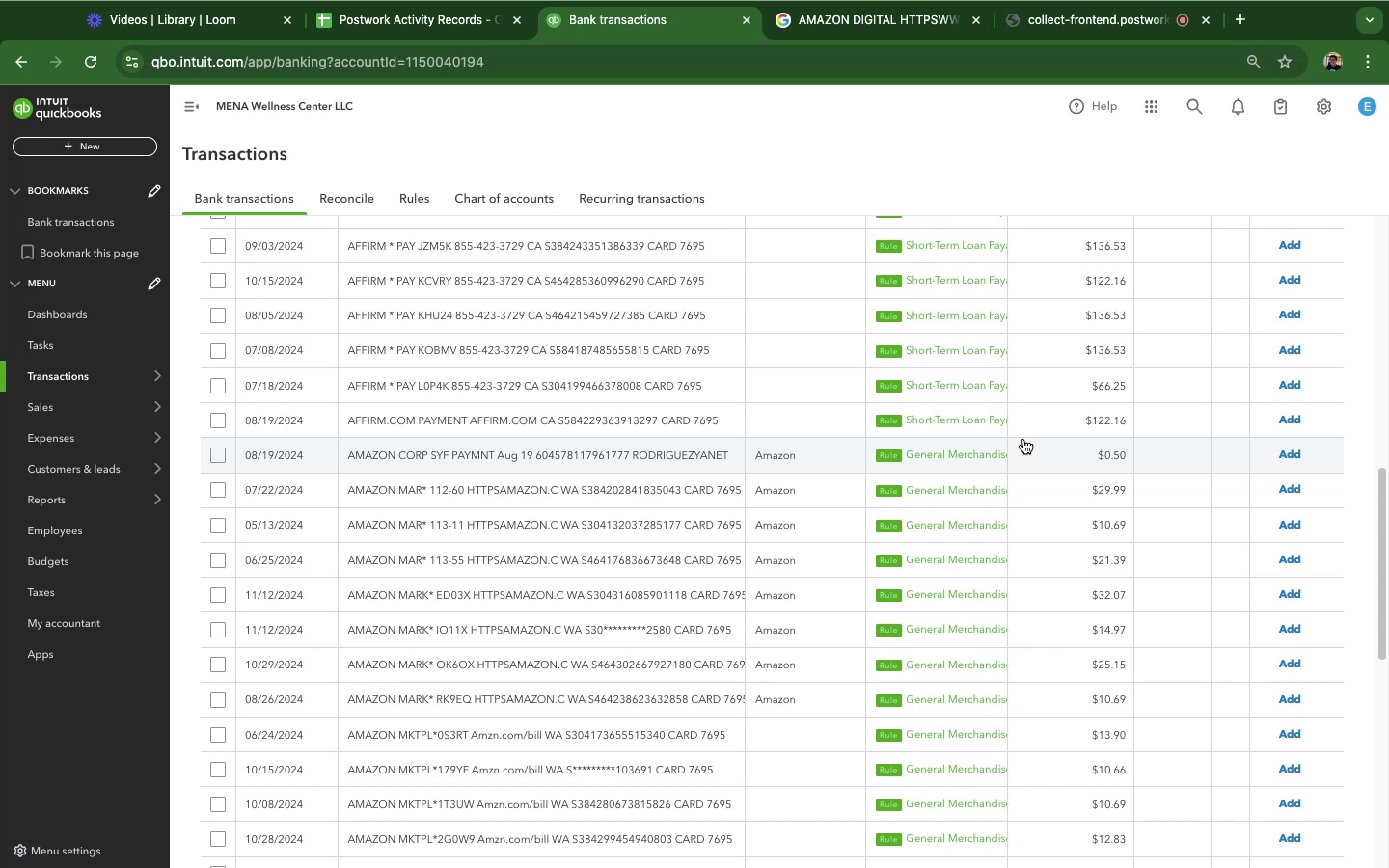 
left_click([458, 395])
 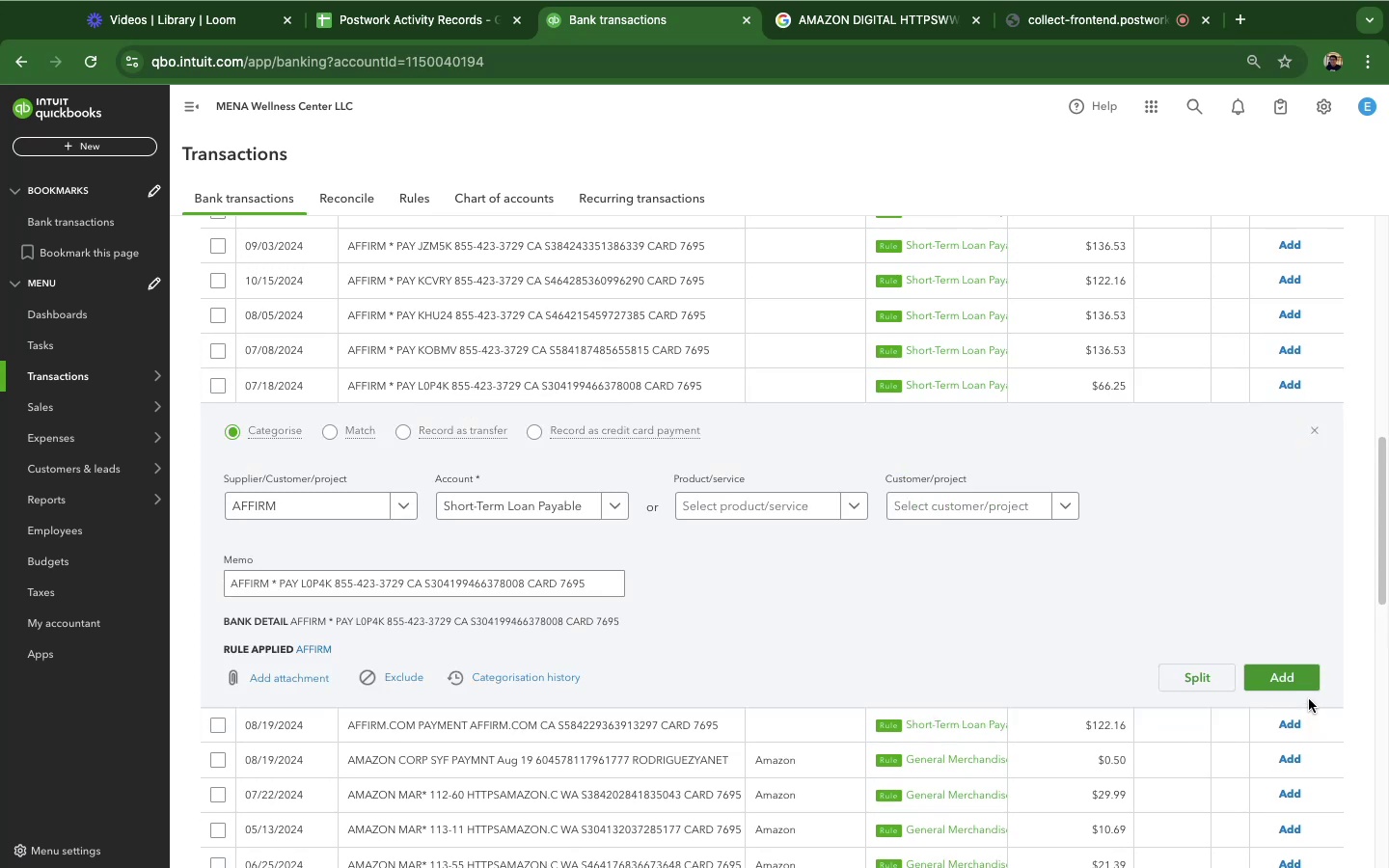 
left_click([1293, 681])
 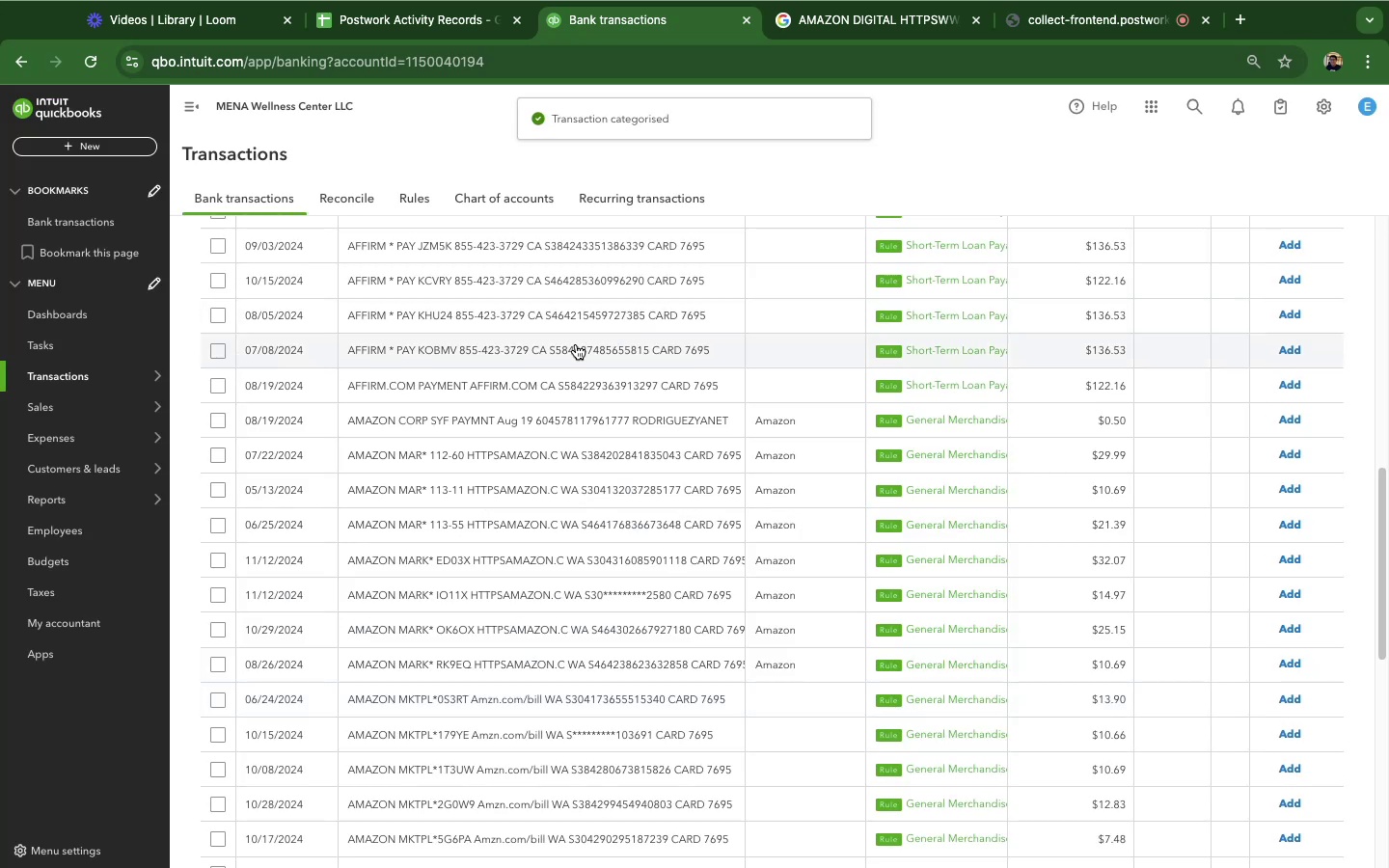 
scroll: coordinate [633, 452], scroll_direction: up, amount: 13.0
 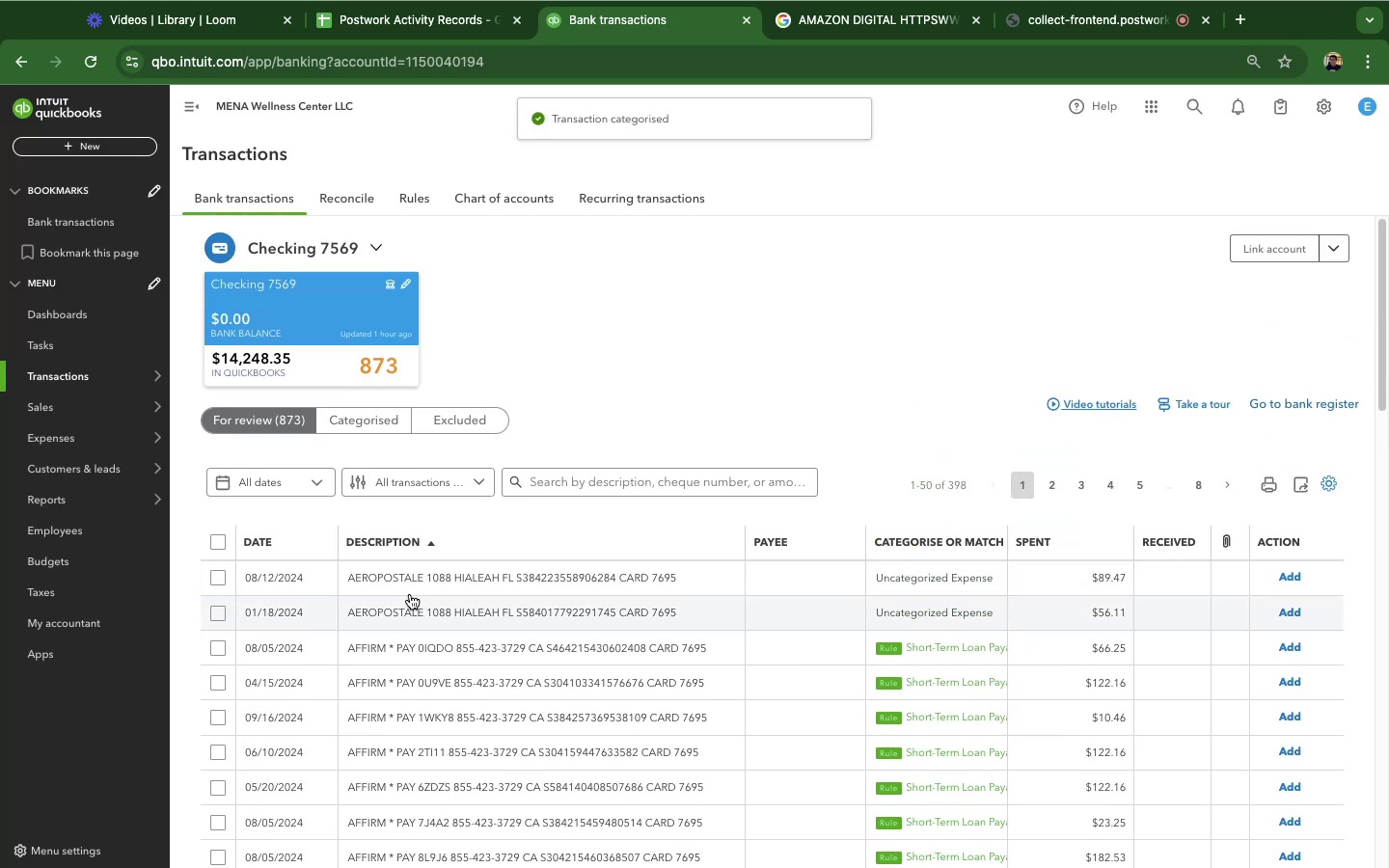 
left_click([409, 570])
 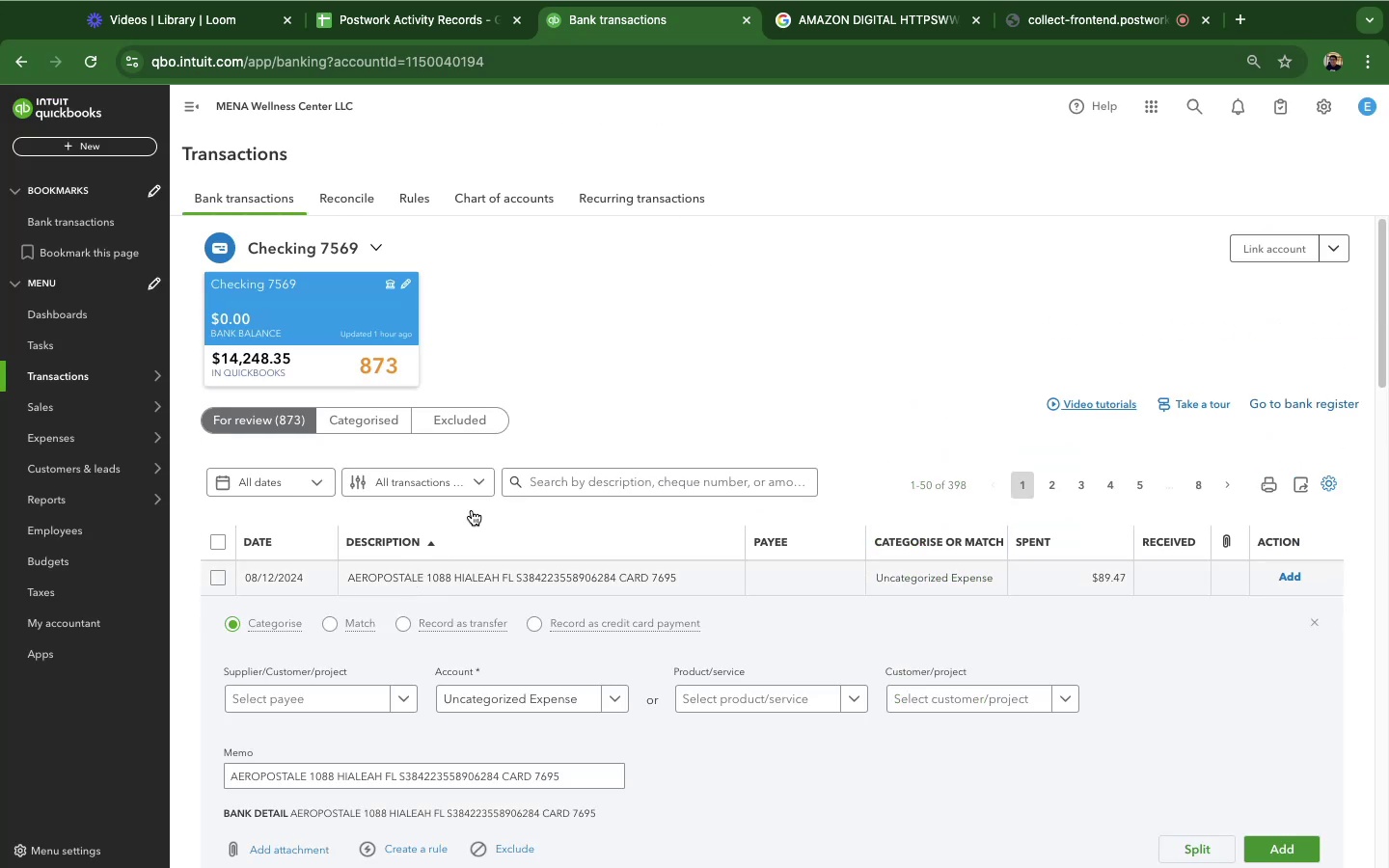 
scroll: coordinate [1151, 588], scroll_direction: down, amount: 6.0
 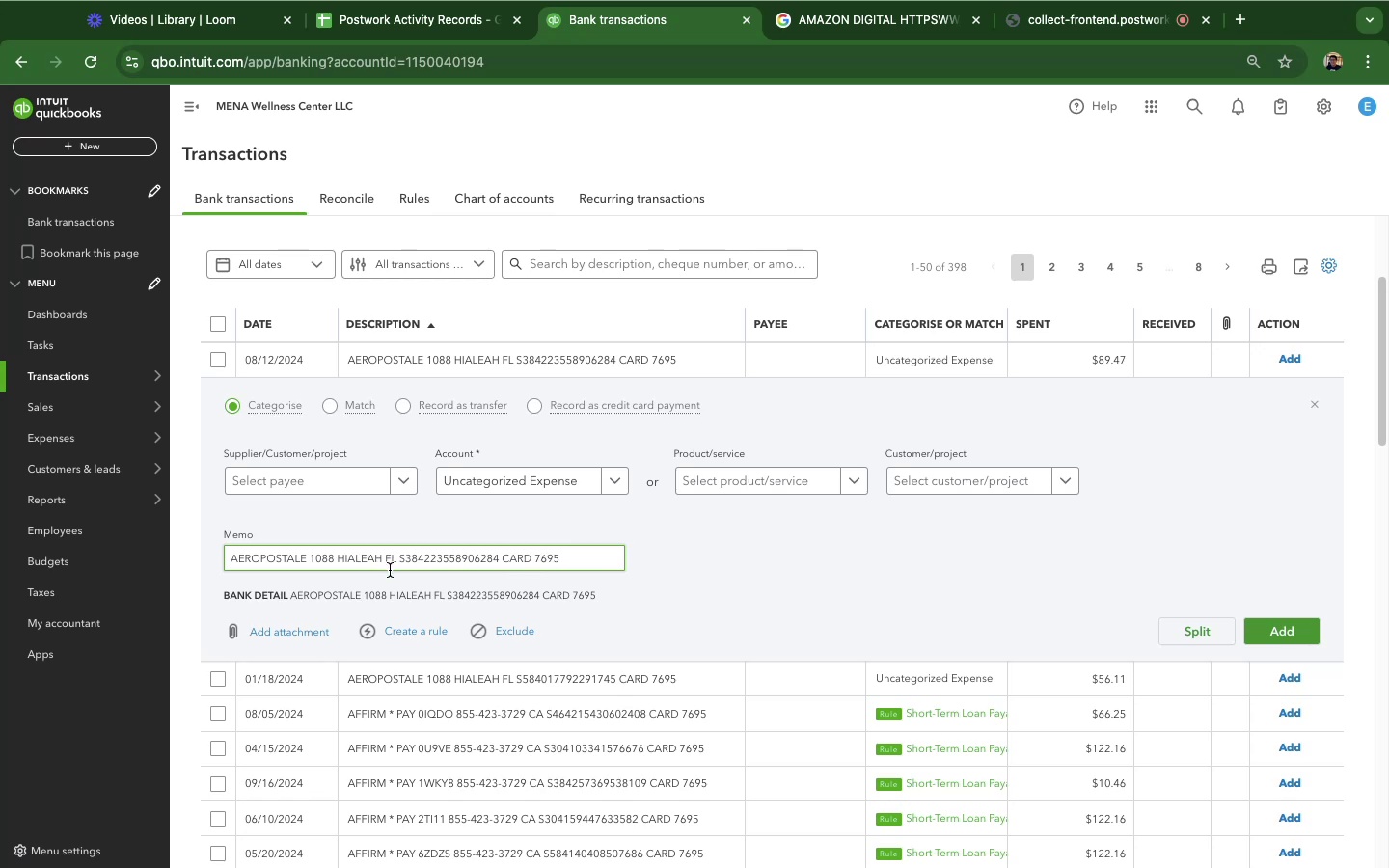 
wait(12.18)
 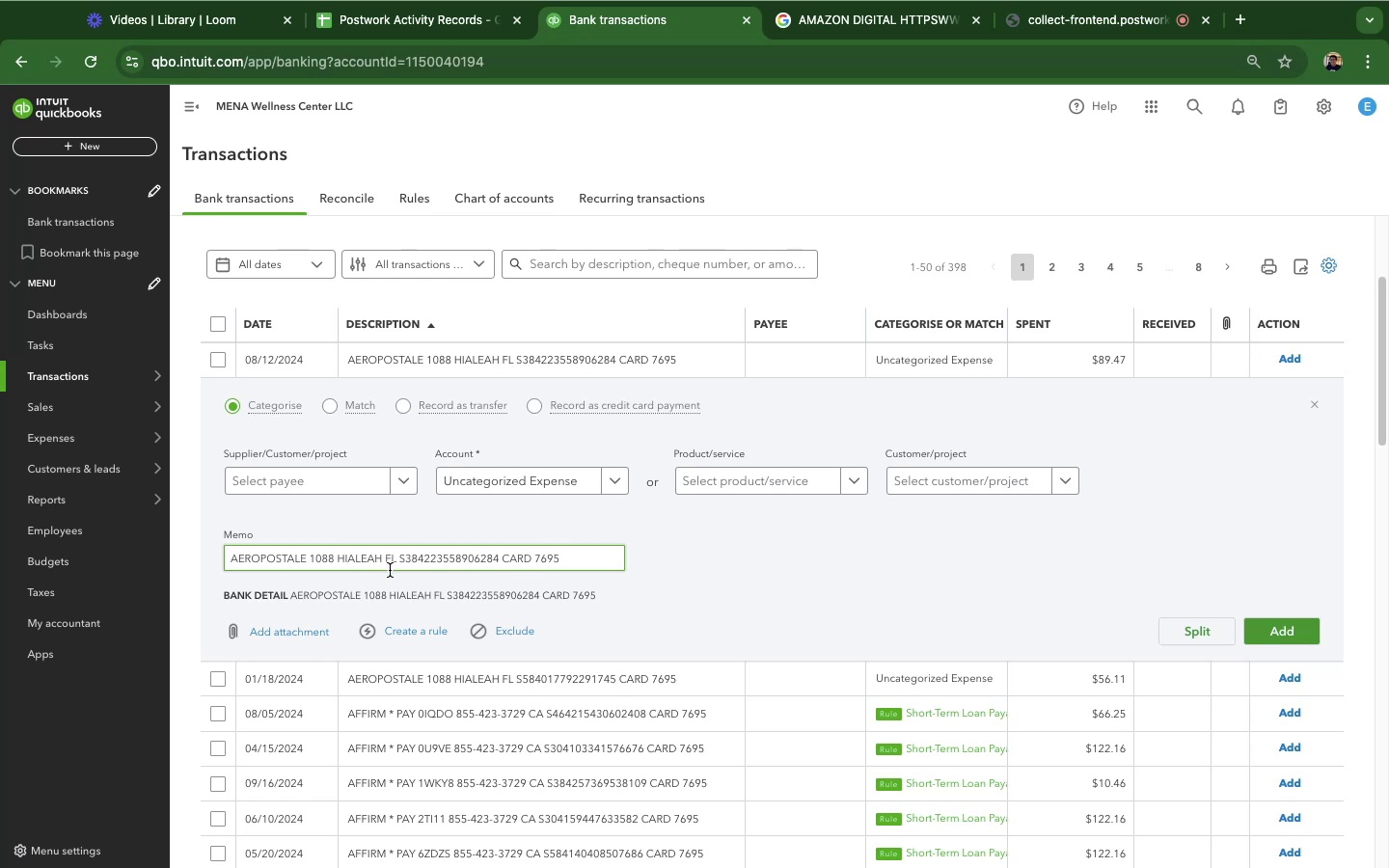 
double_click([437, 561])
 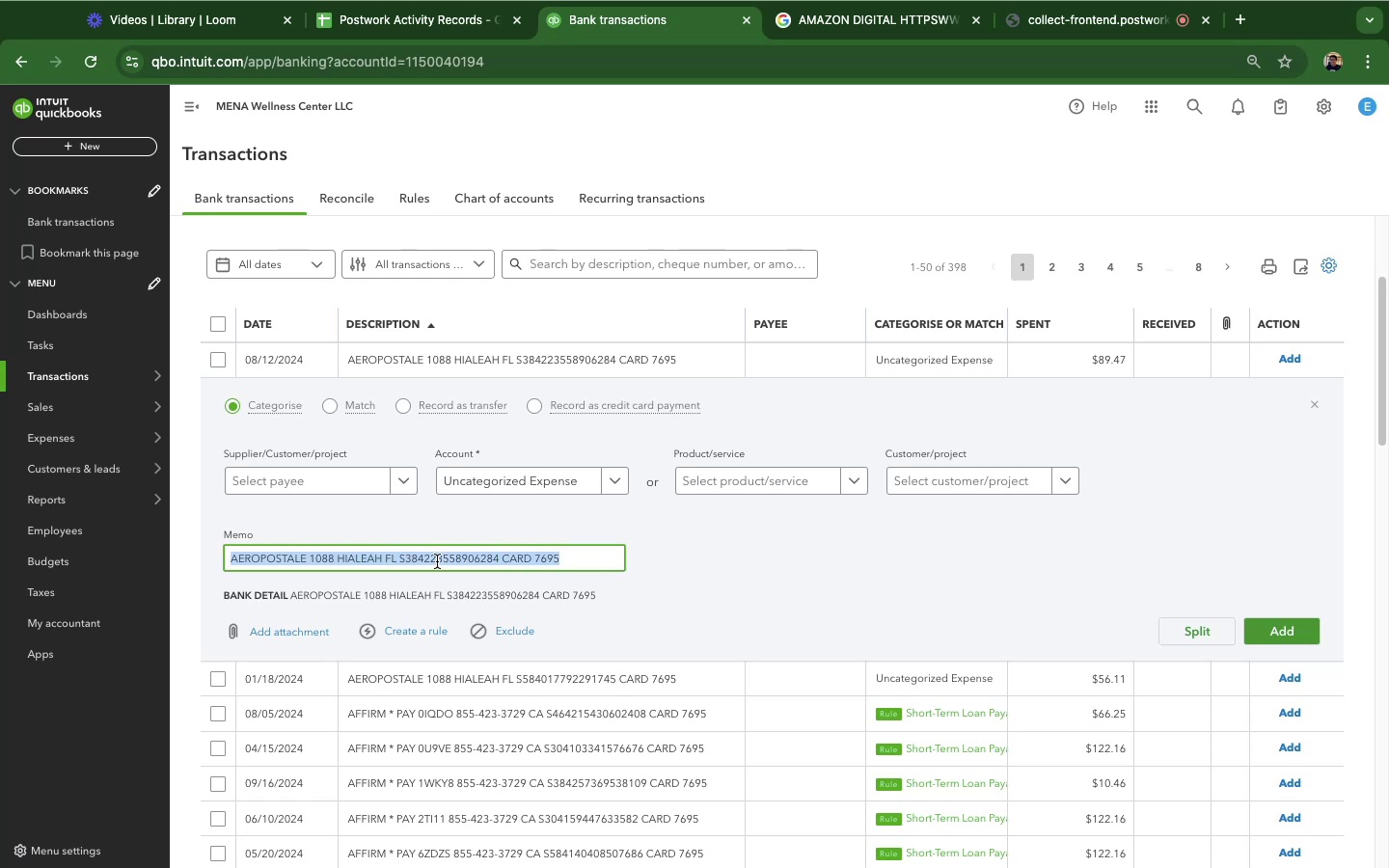 
triple_click([437, 561])
 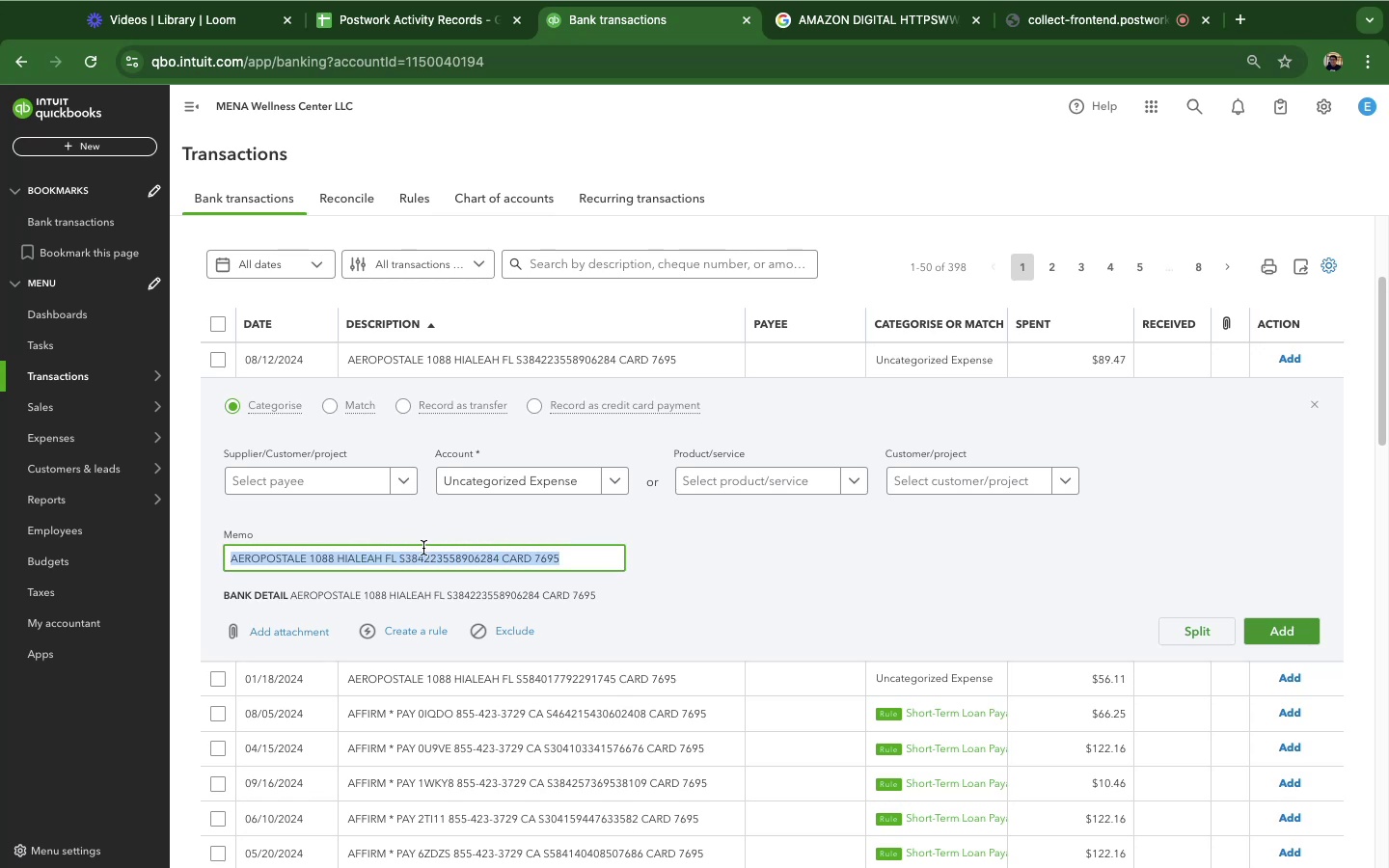 
key(Meta+C)
 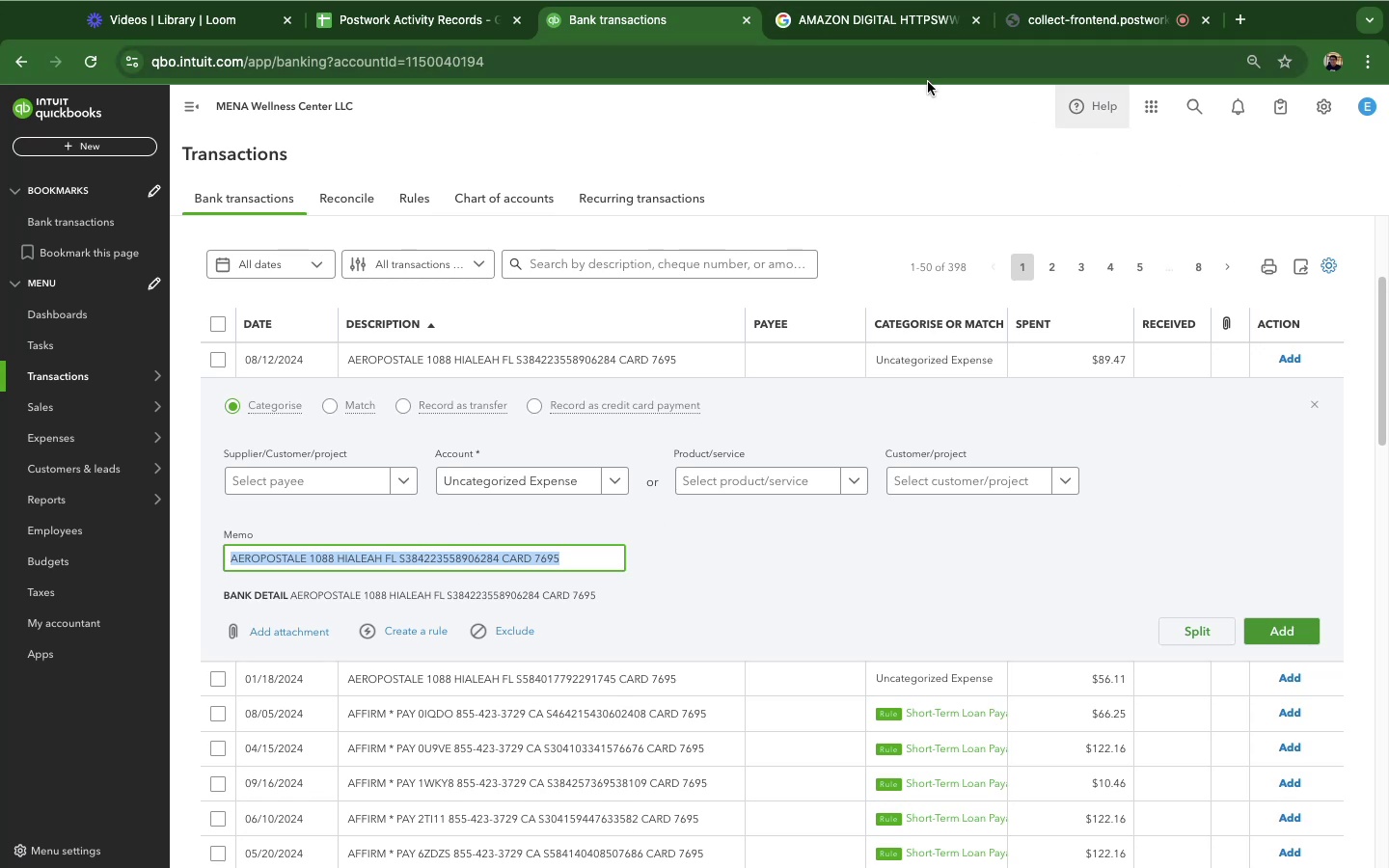 
left_click([879, 29])
 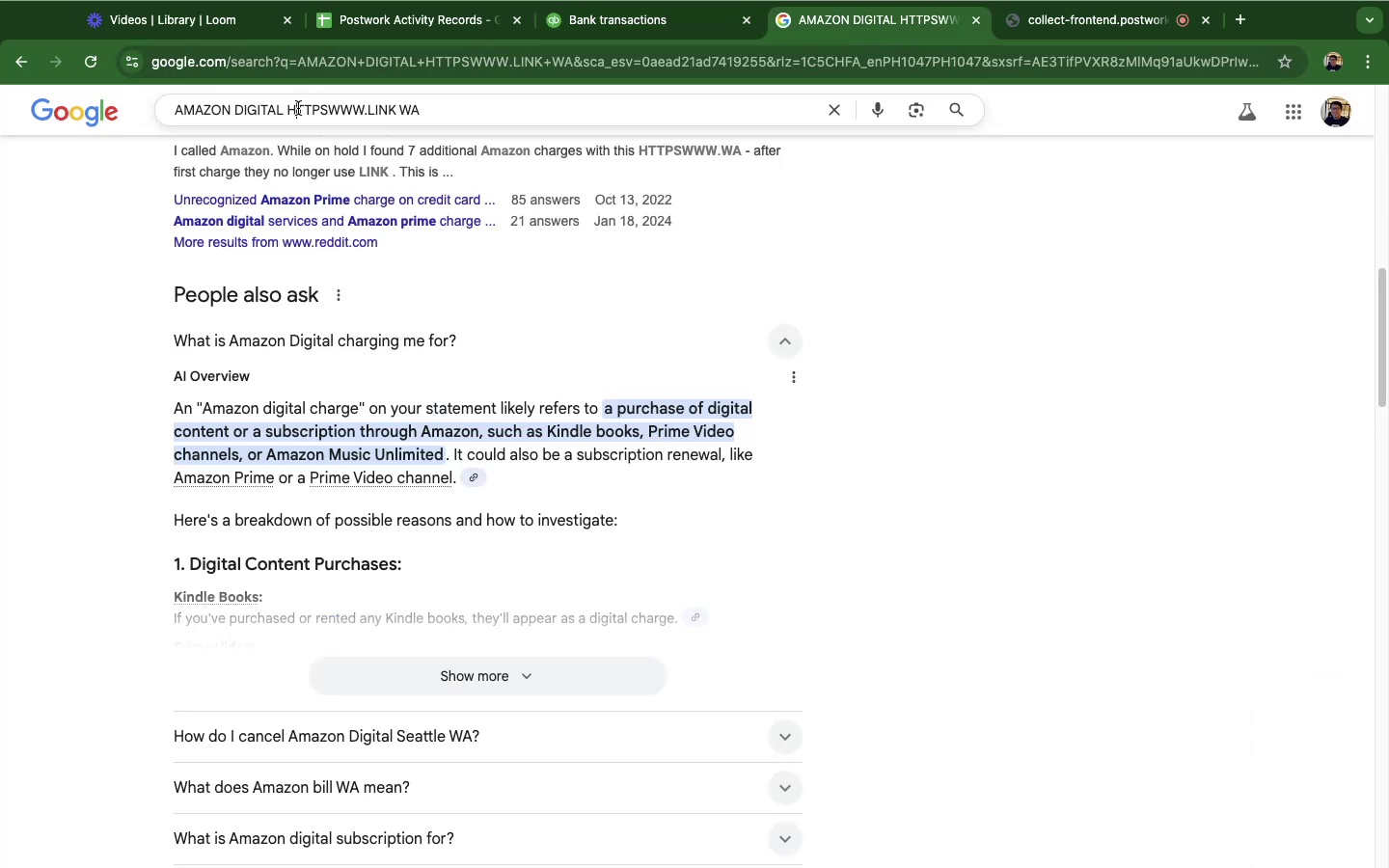 
double_click([298, 108])
 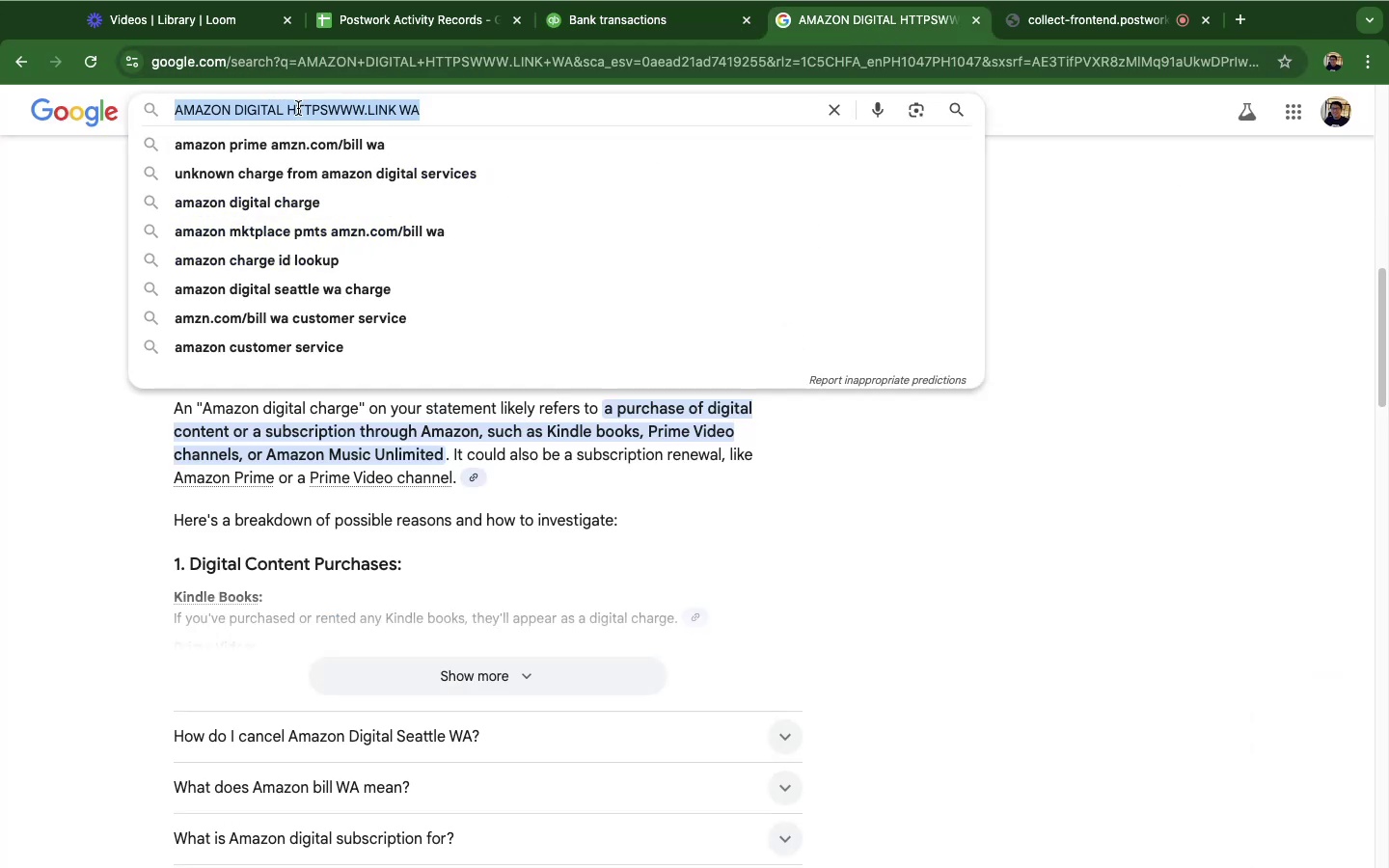 
triple_click([298, 108])
 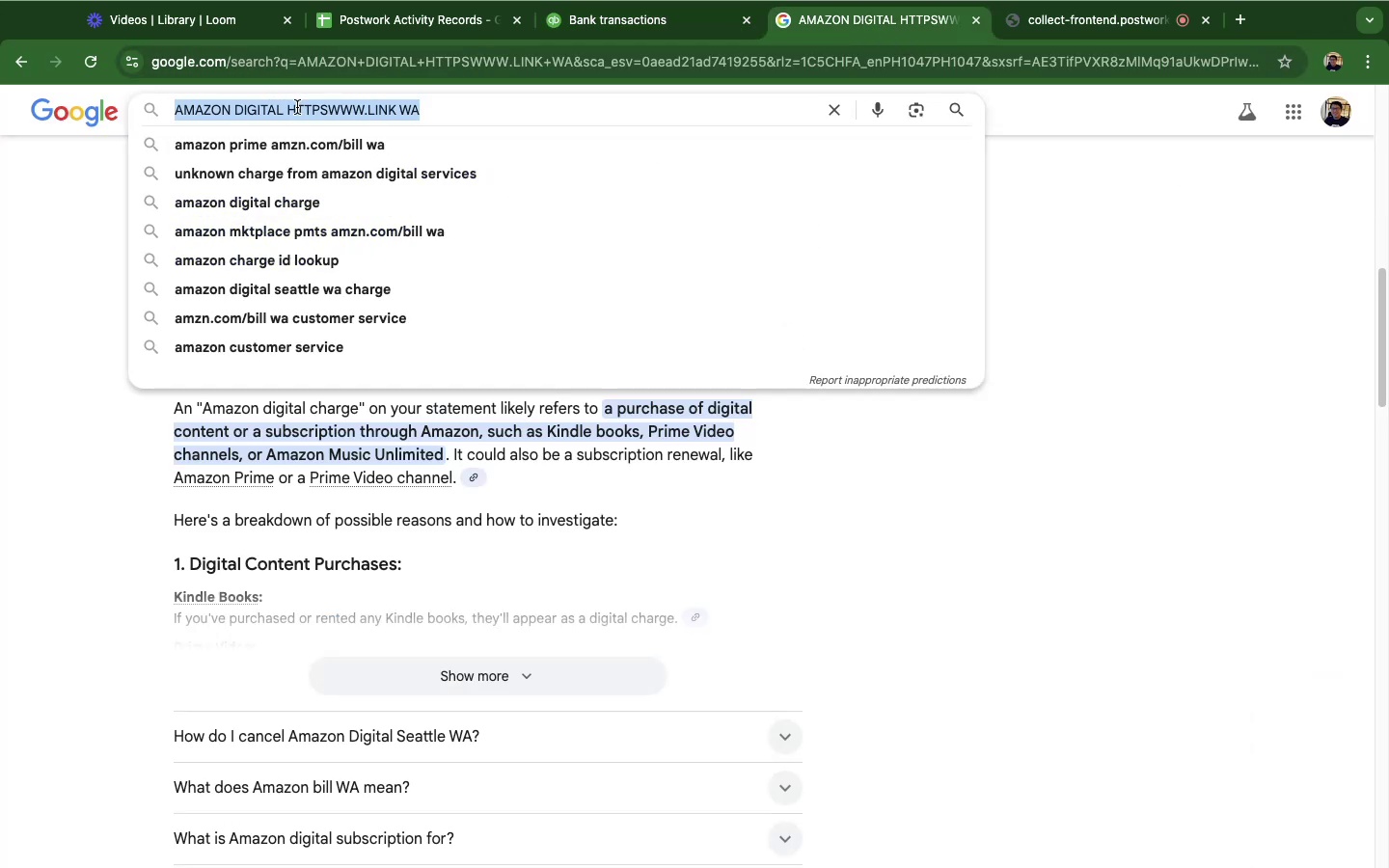 
key(Meta+CommandLeft)
 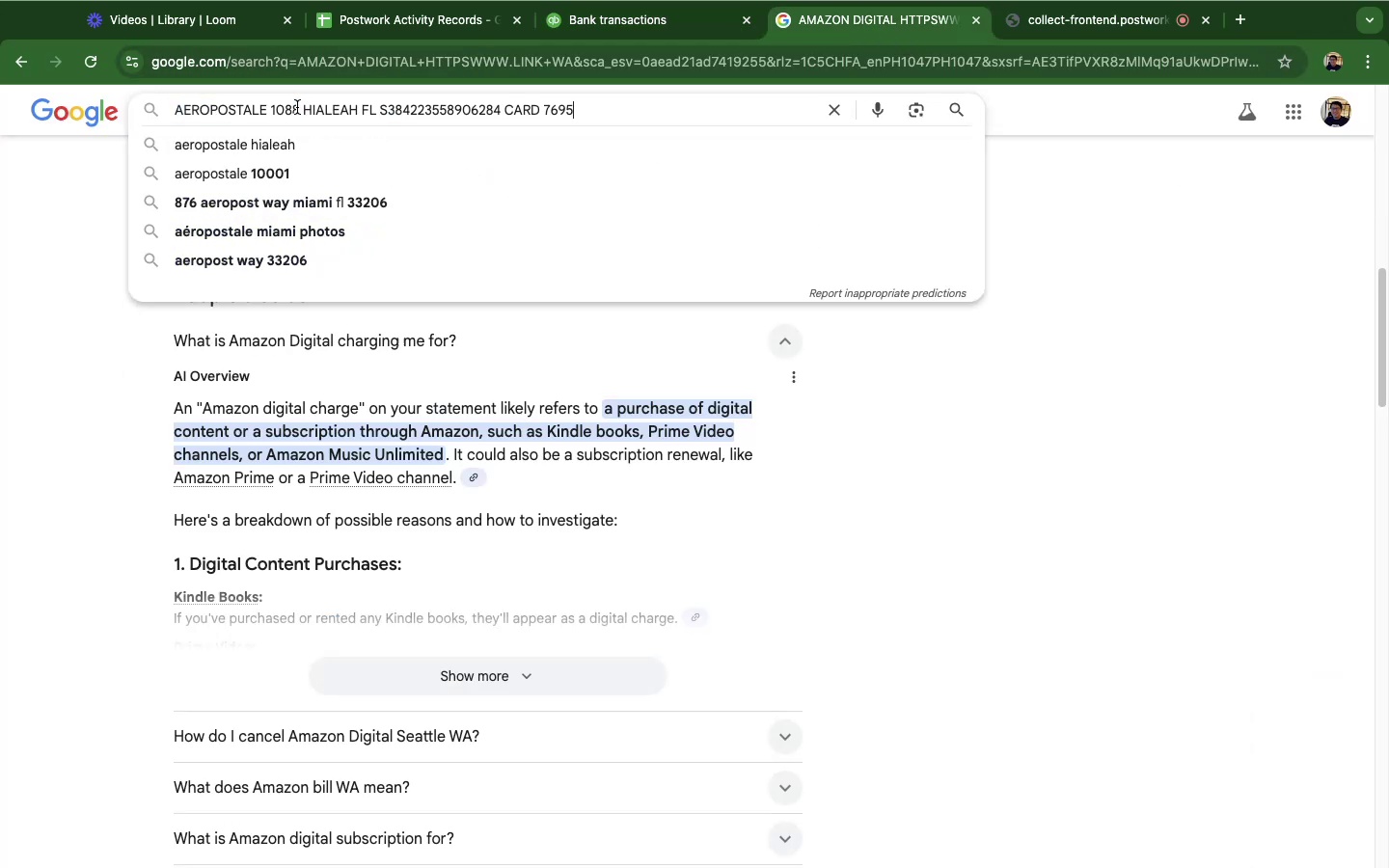 
key(Meta+V)
 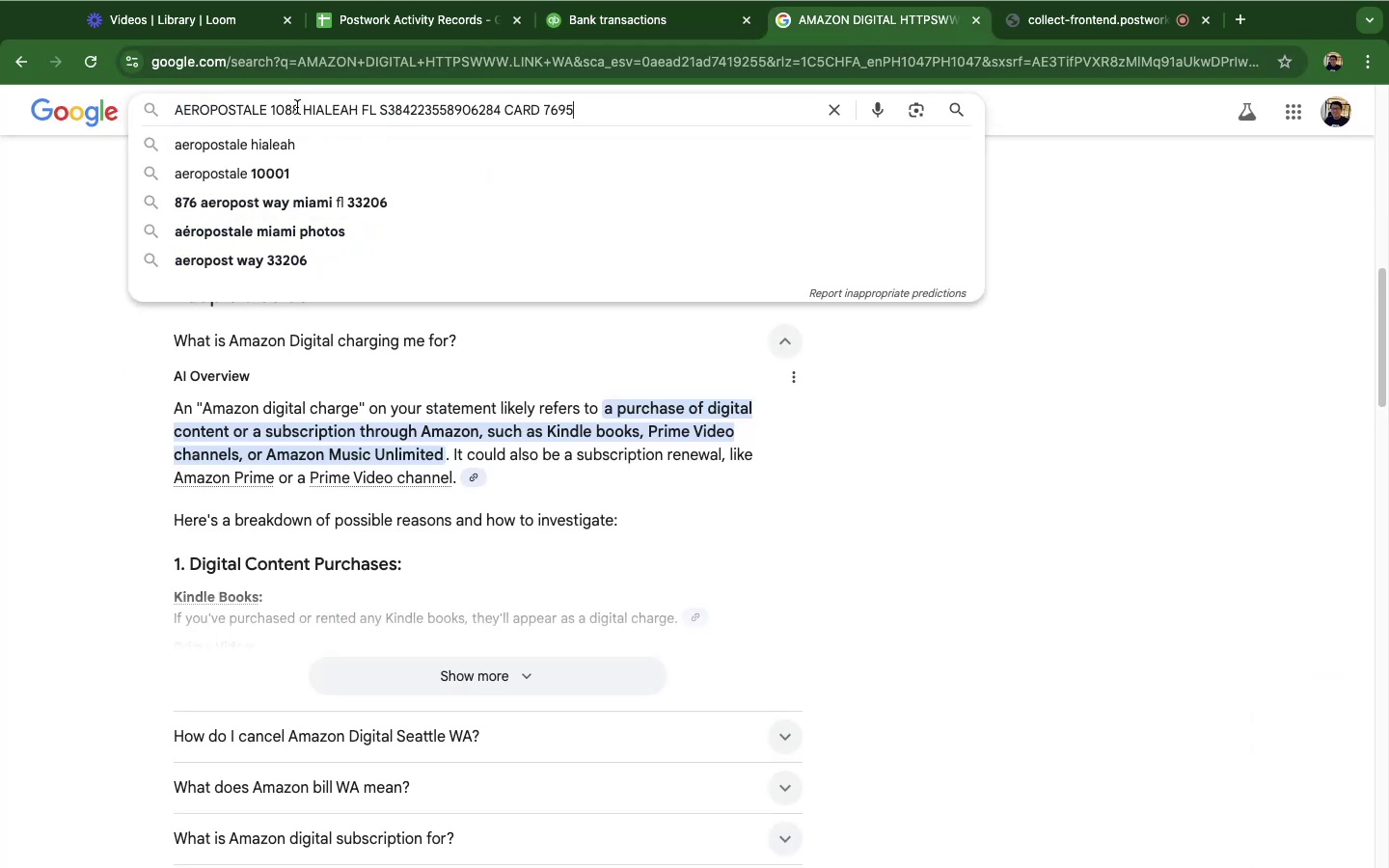 
key(Enter)
 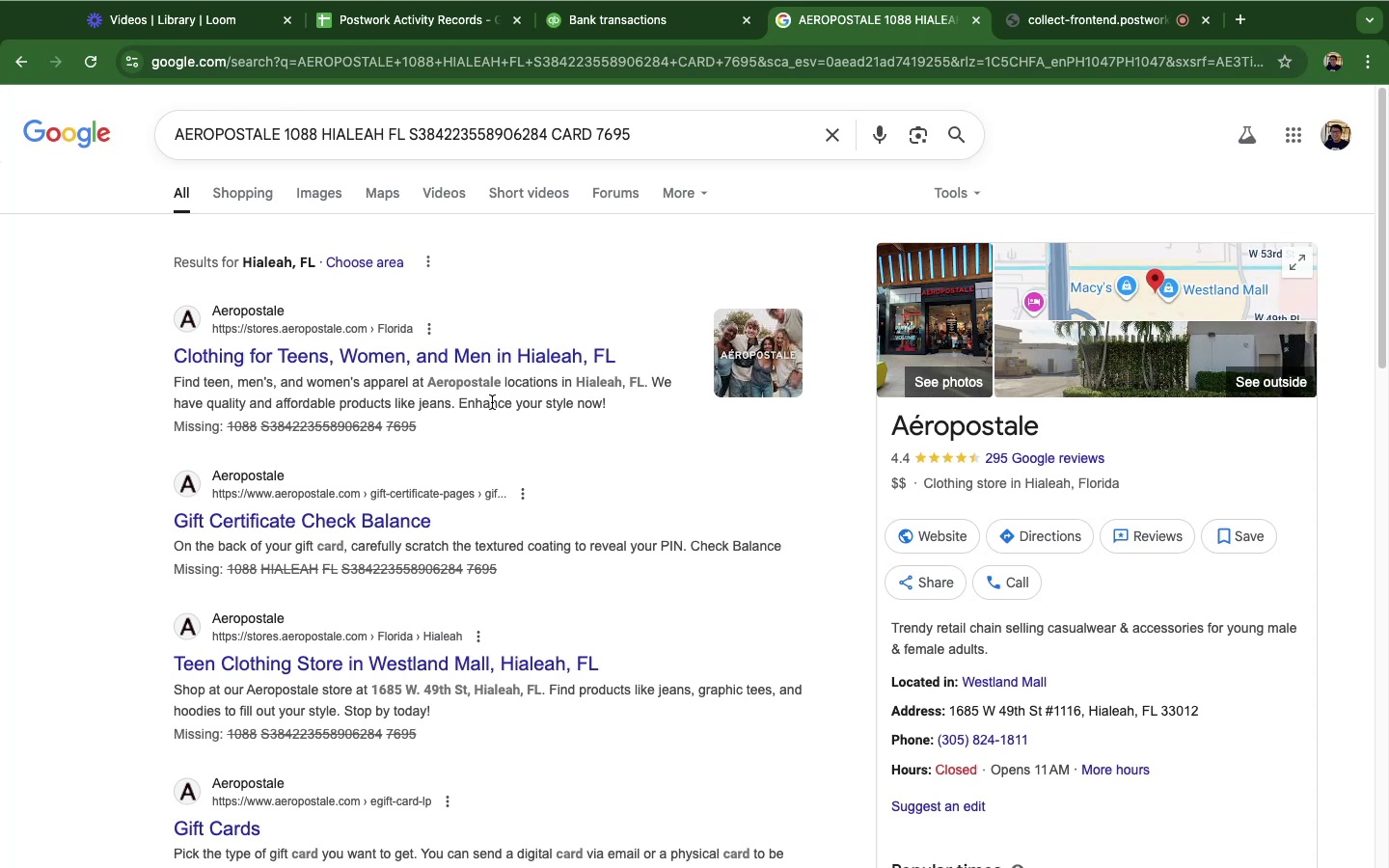 
wait(16.08)
 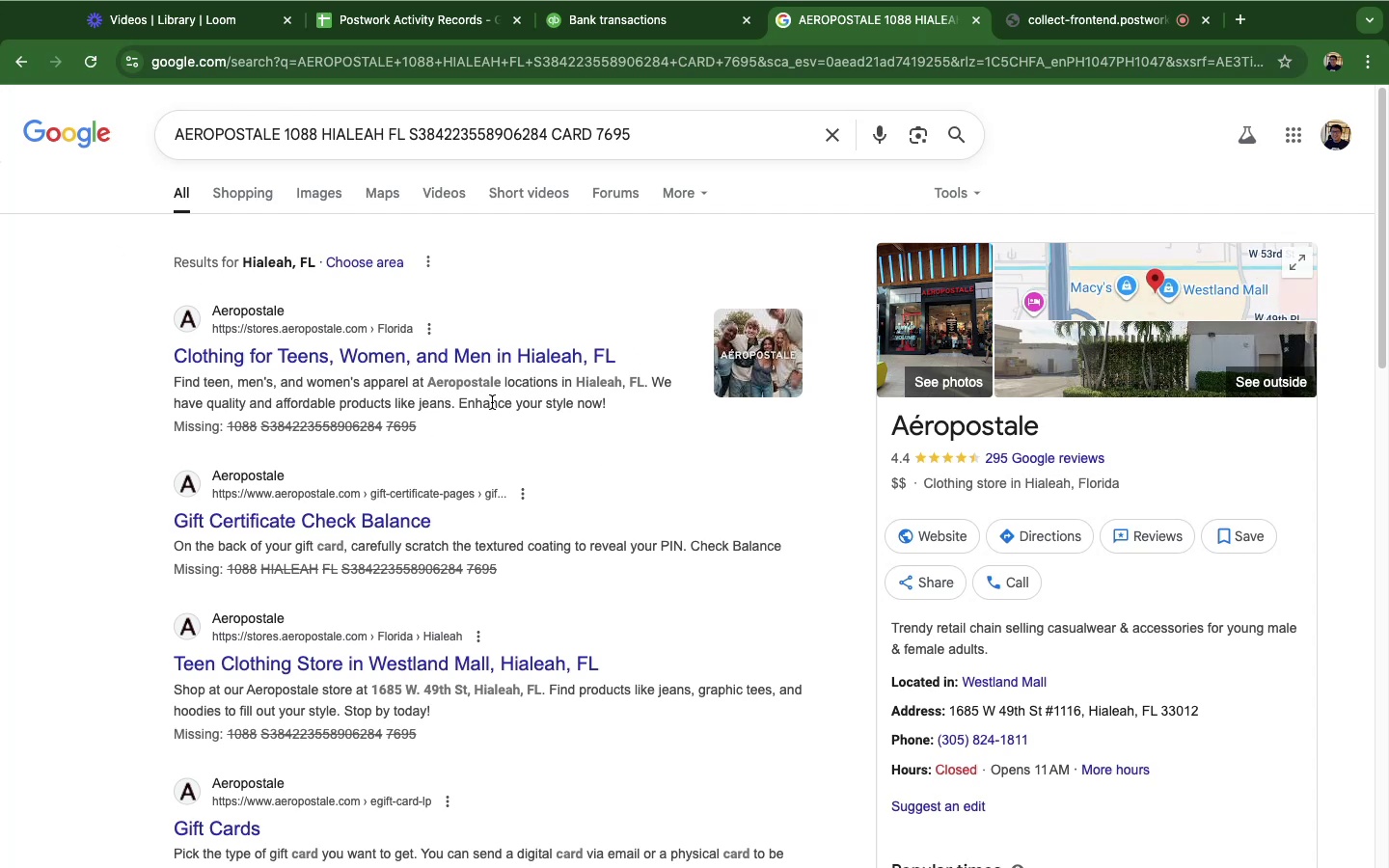 
left_click([862, 323])
 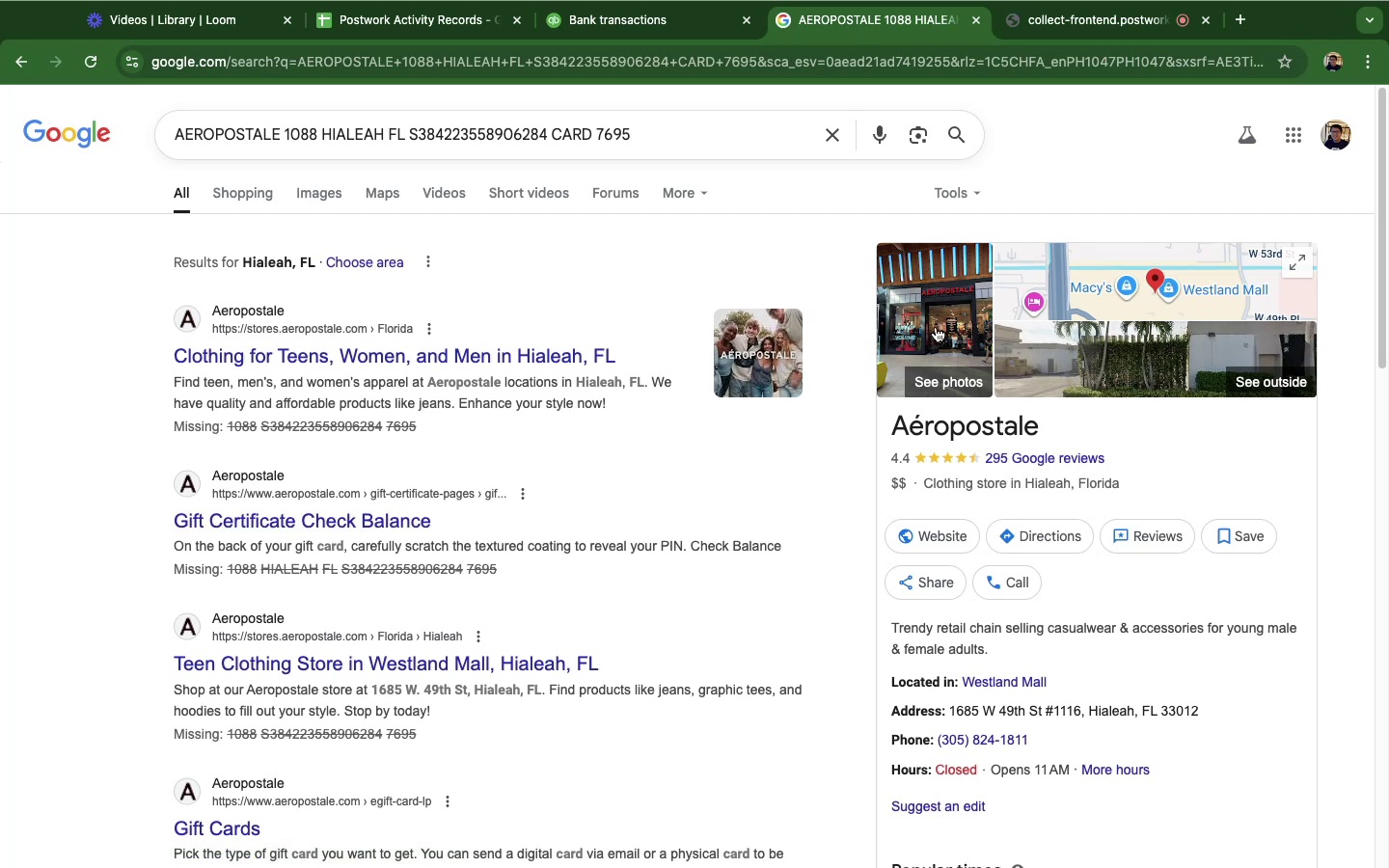 
scroll: coordinate [488, 542], scroll_direction: down, amount: 32.0
 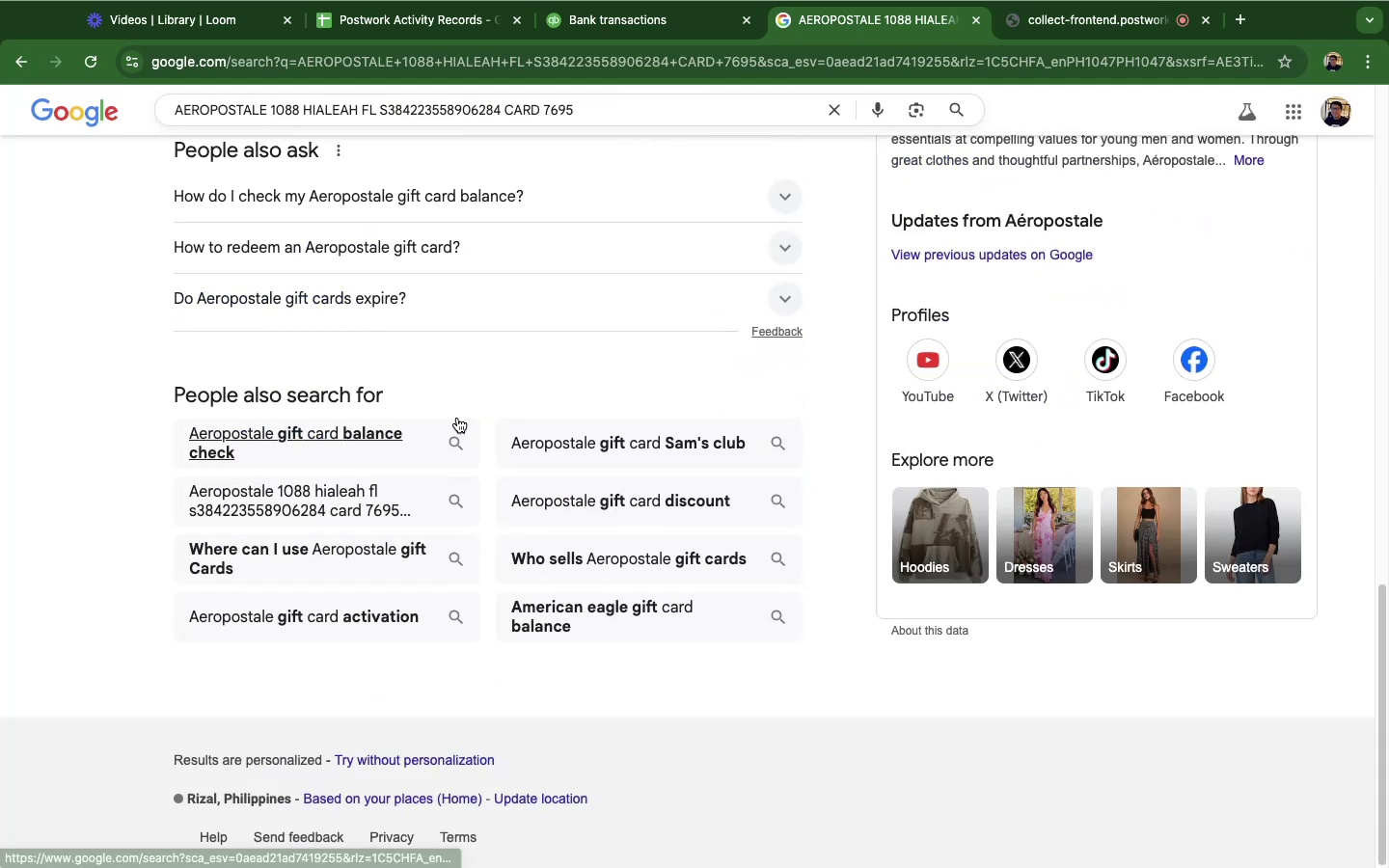 
scroll: coordinate [457, 418], scroll_direction: up, amount: 5.0
 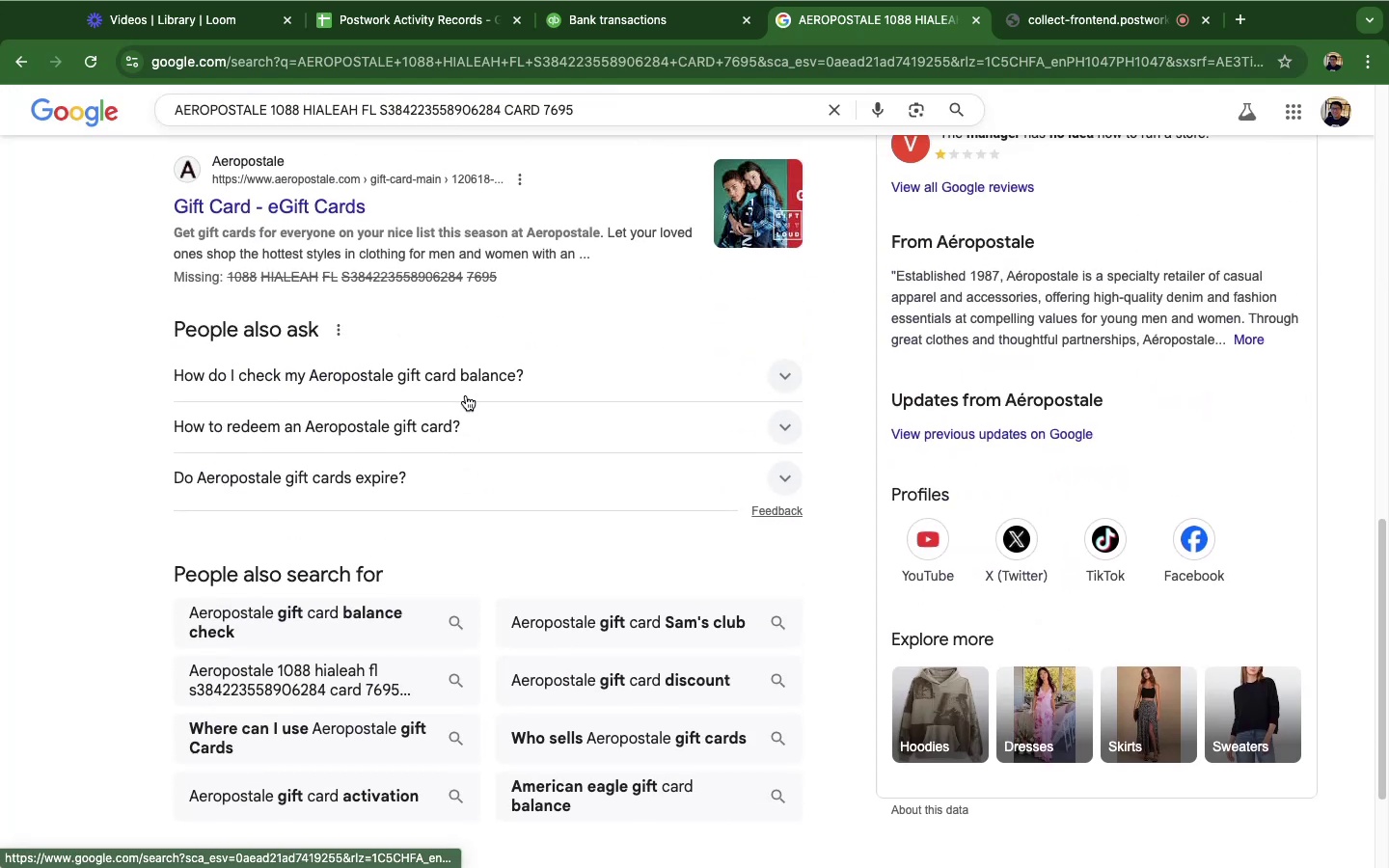 
left_click([466, 395])
 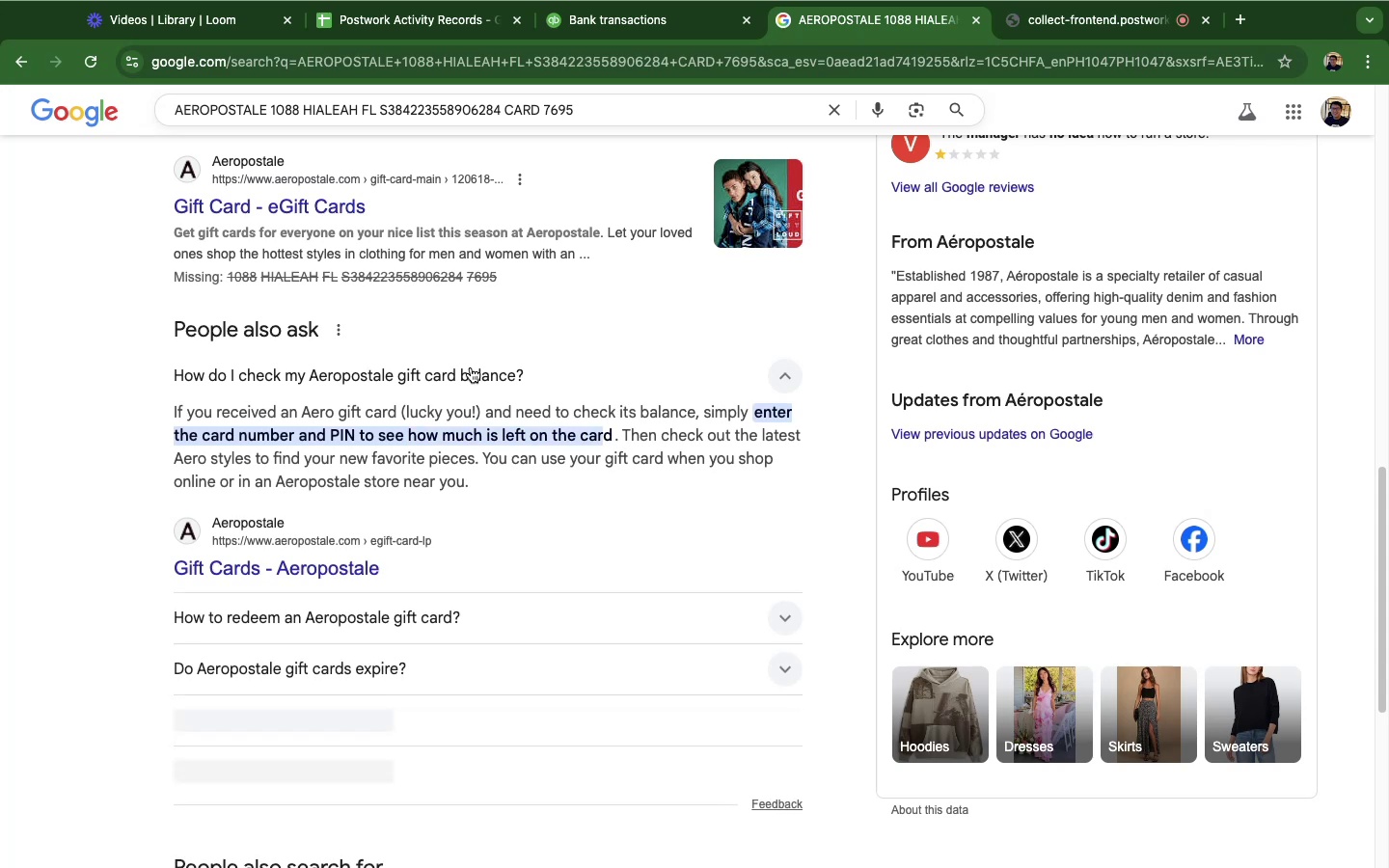 
left_click([471, 367])
 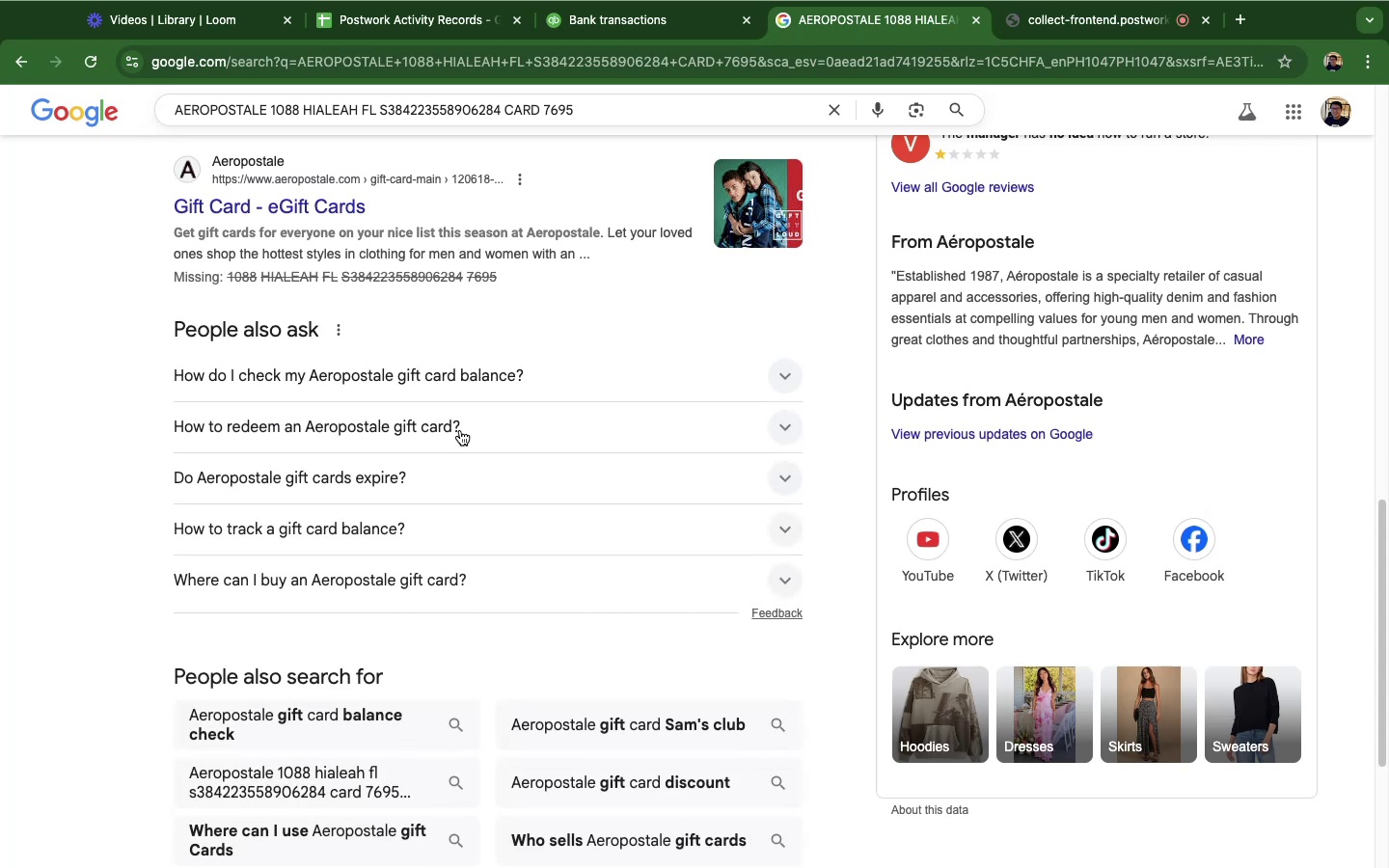 
left_click([460, 430])
 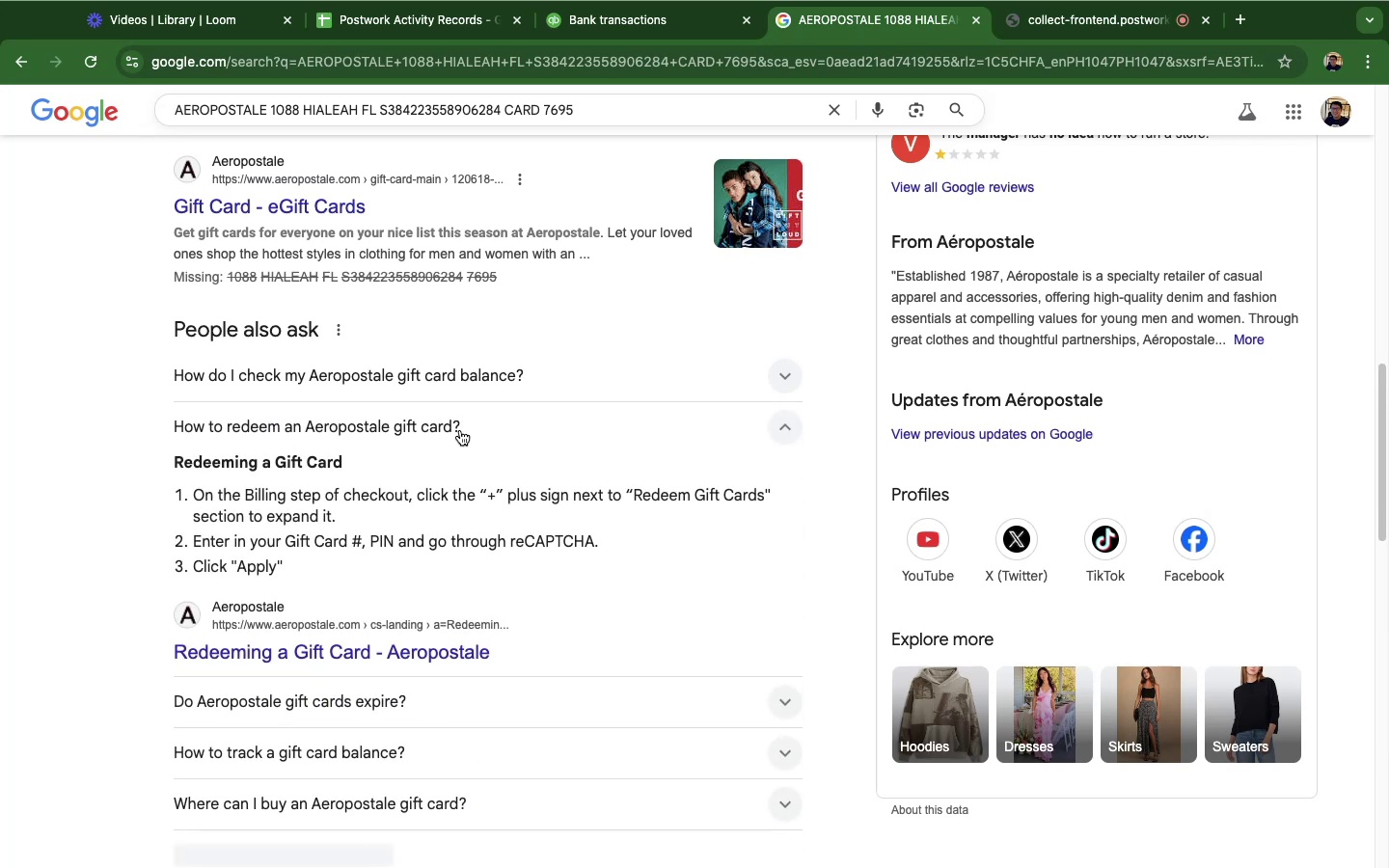 
left_click([460, 430])
 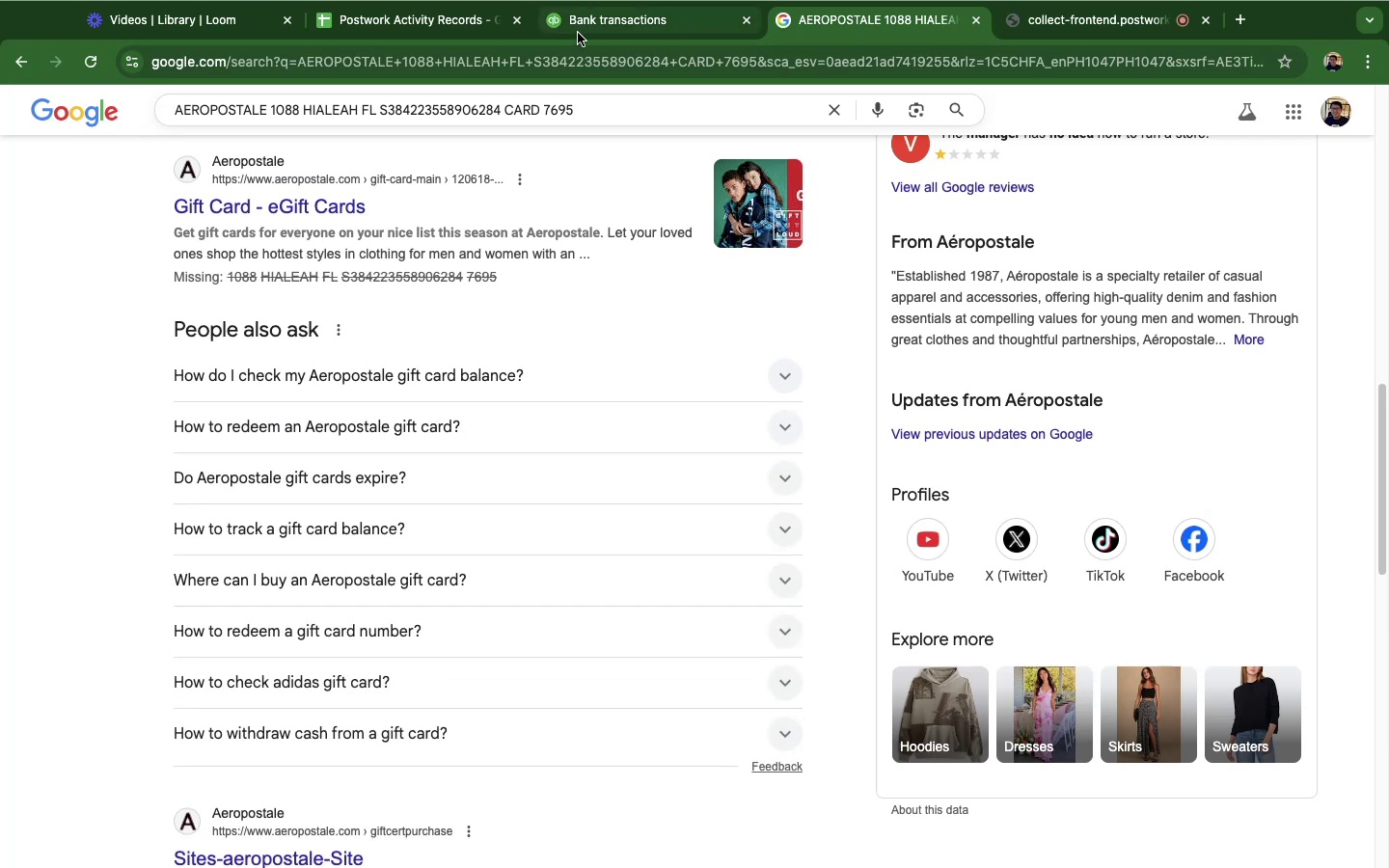 
left_click([578, 33])
 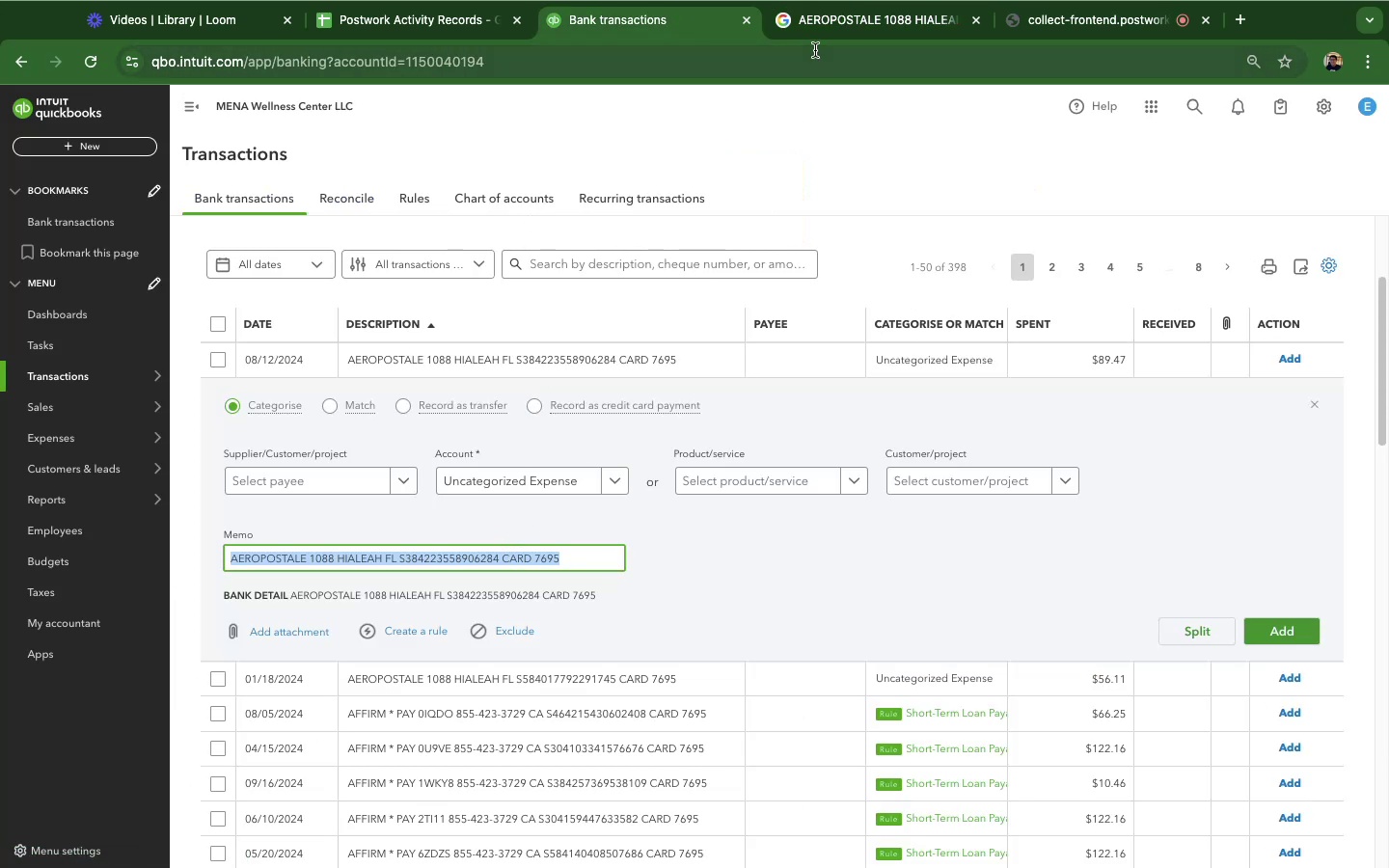 
wait(6.59)
 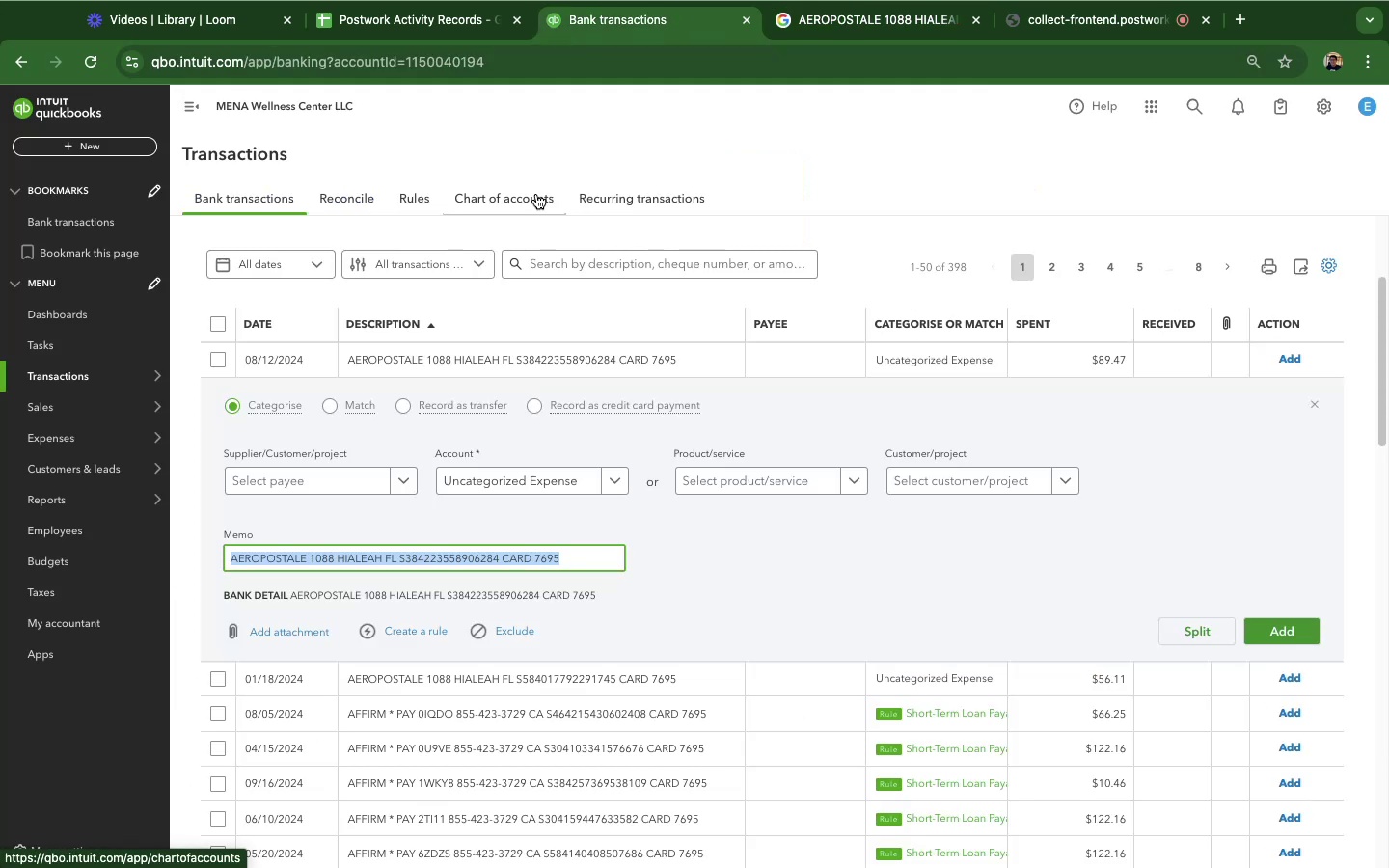 
left_click([824, 22])
 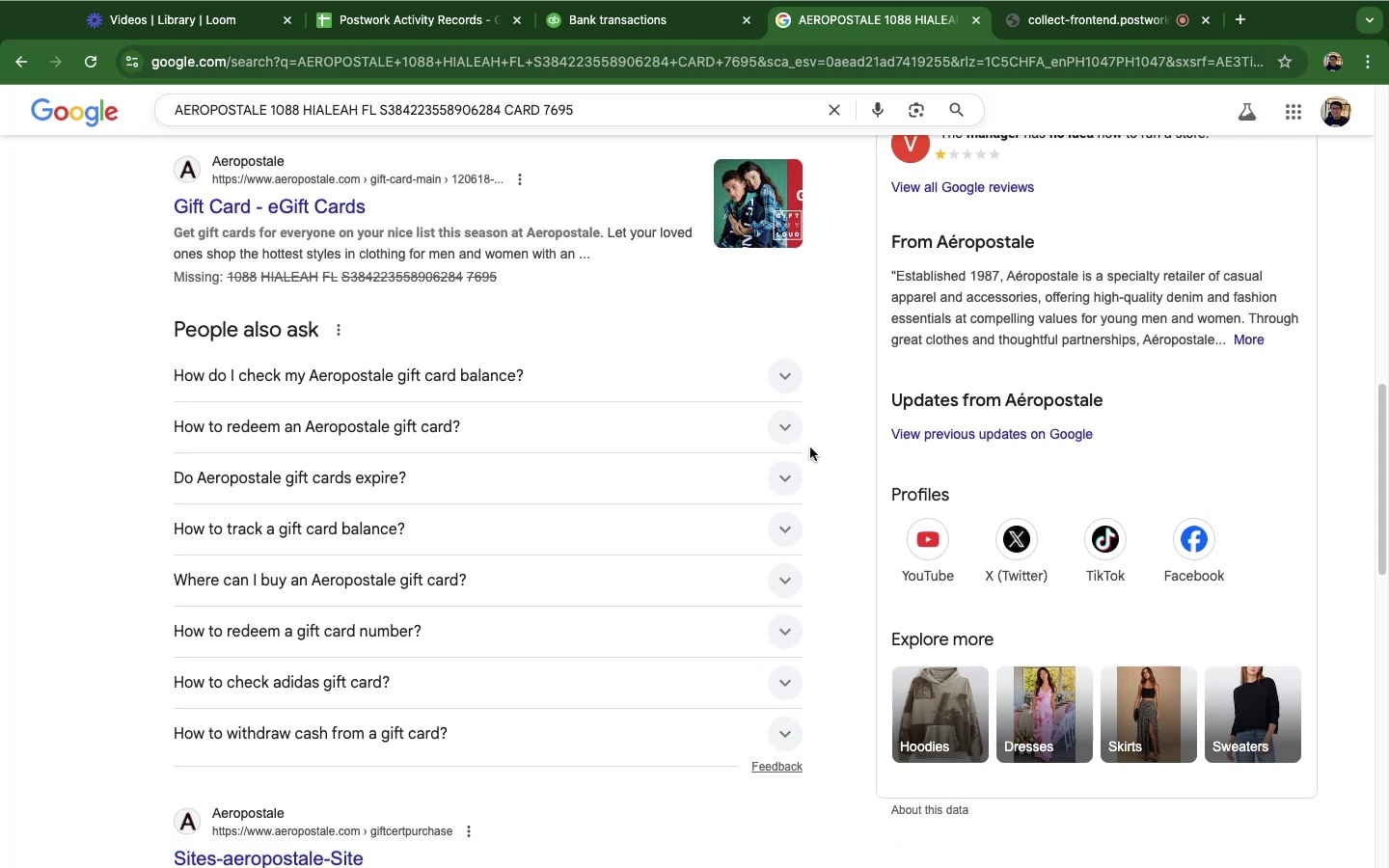 
wait(58.52)
 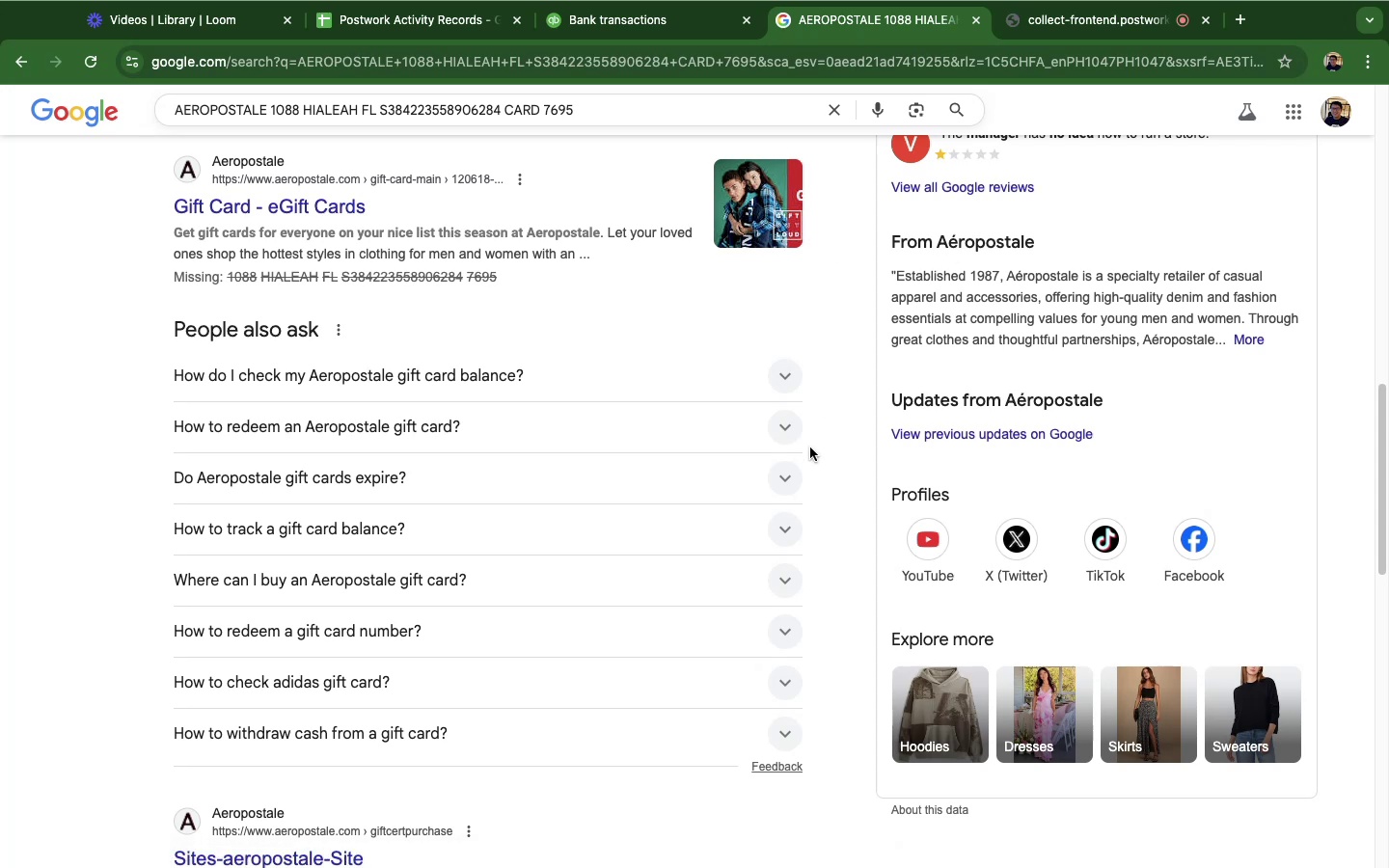 
left_click([791, 425])
 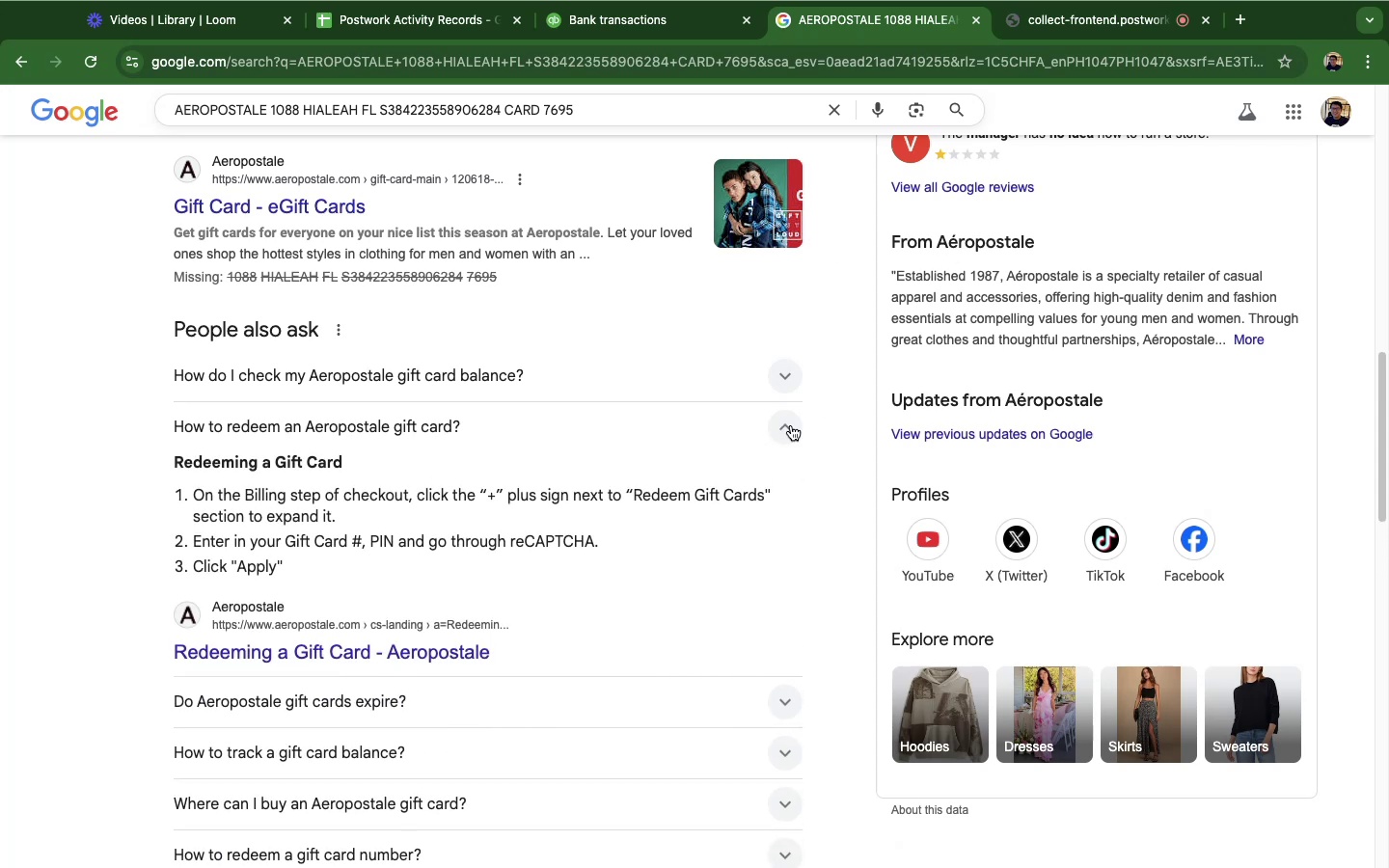 
left_click([791, 425])
 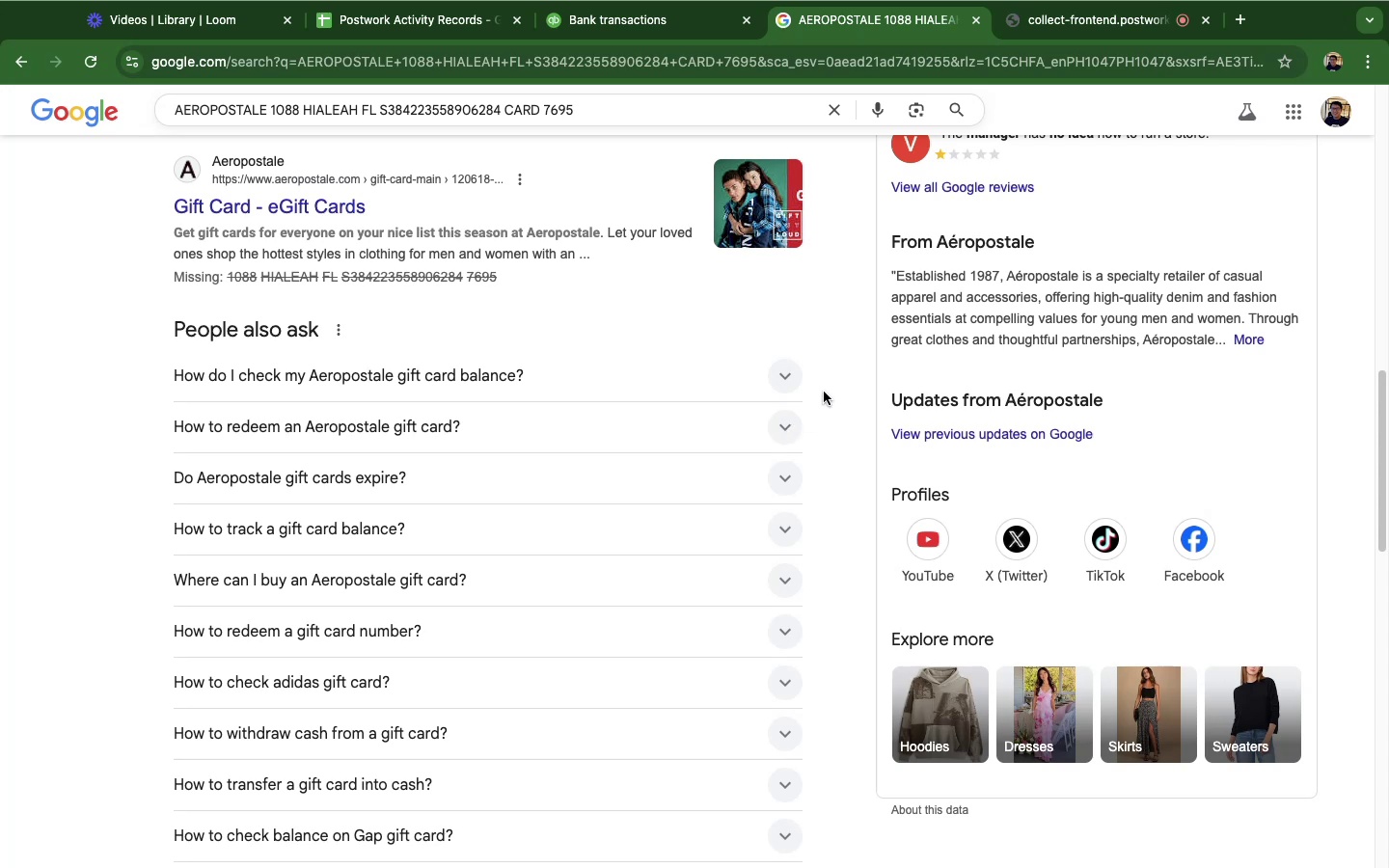 
scroll: coordinate [824, 392], scroll_direction: down, amount: 5.0
 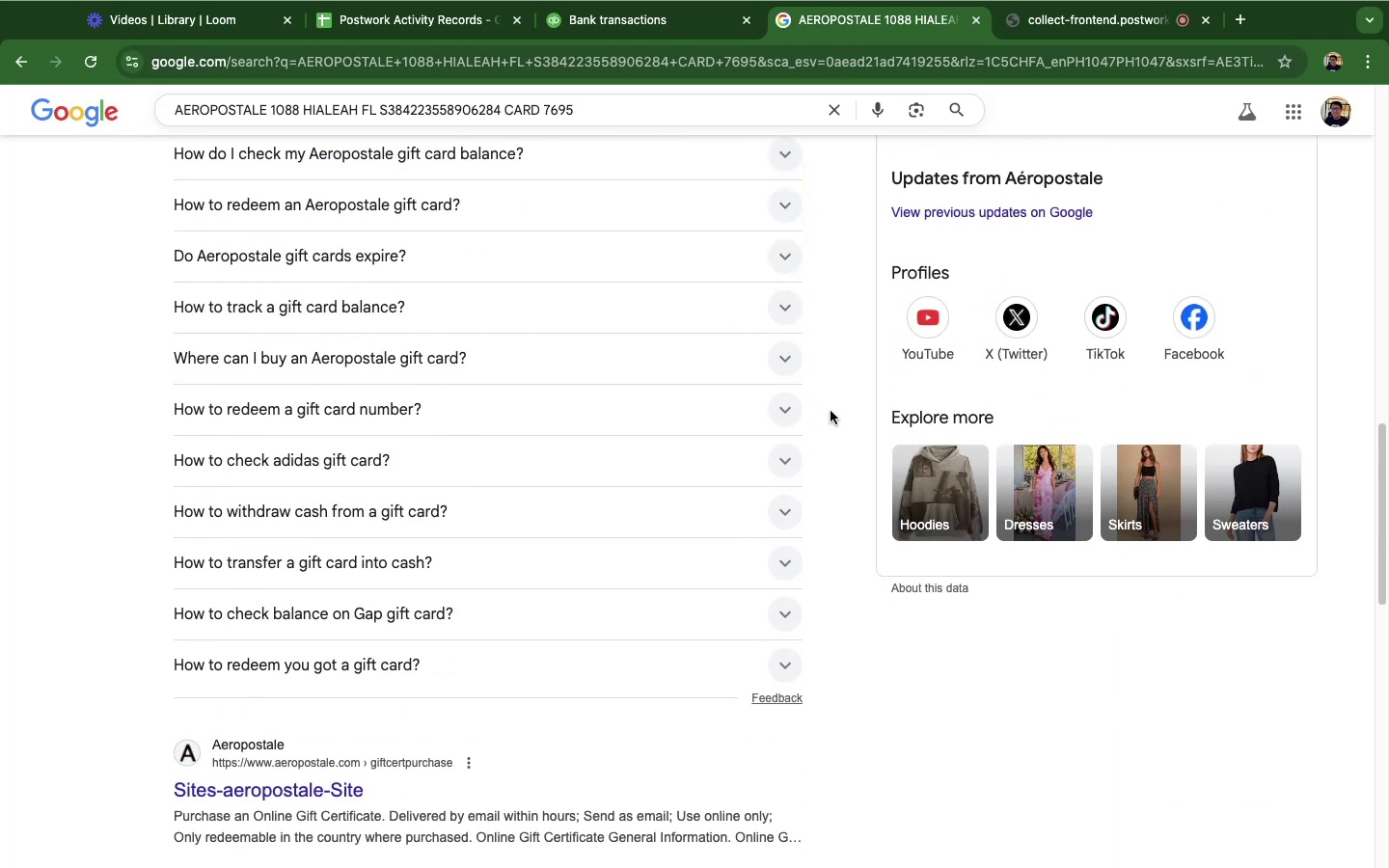 
scroll: coordinate [831, 411], scroll_direction: up, amount: 2.0
 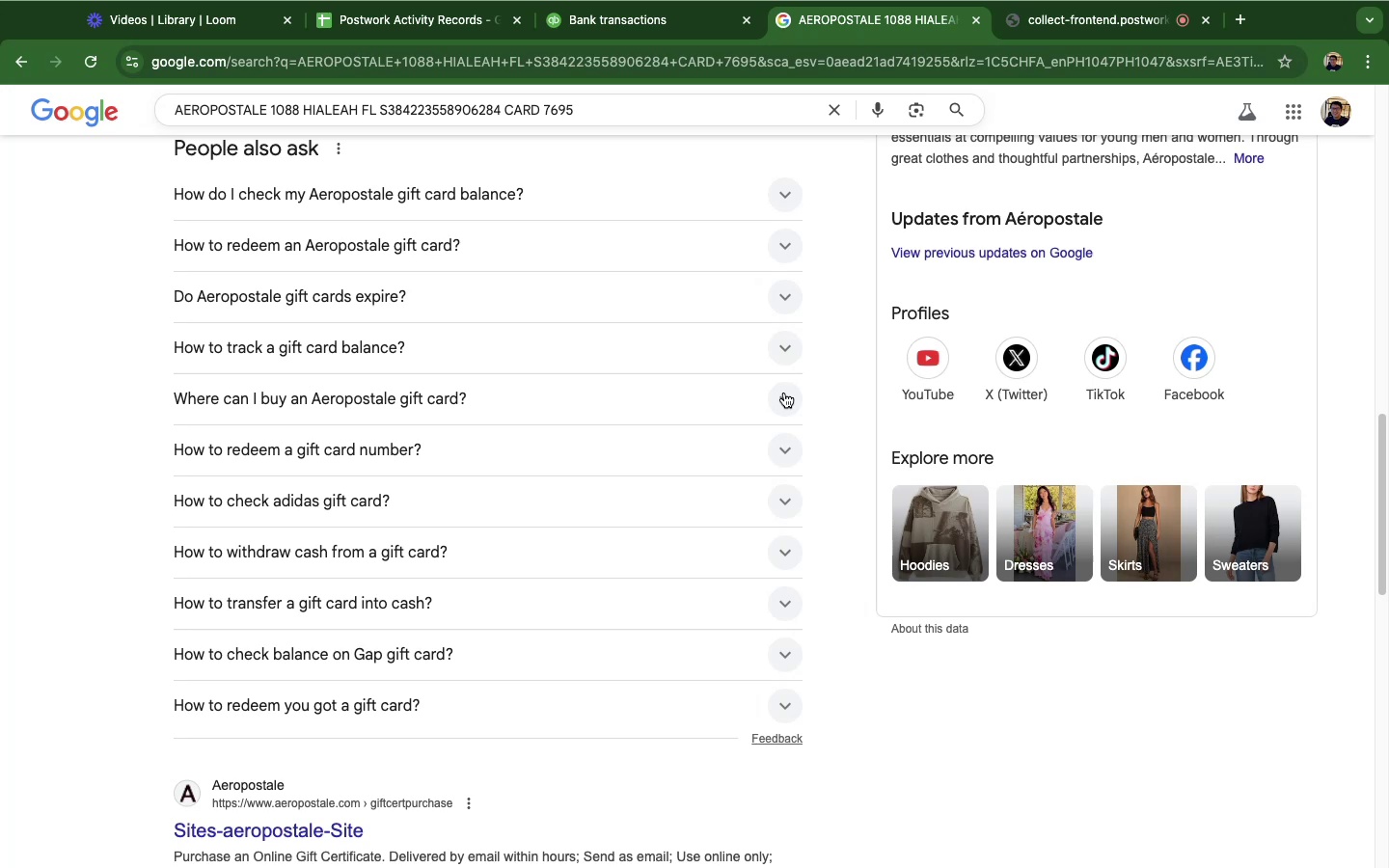 
wait(16.29)
 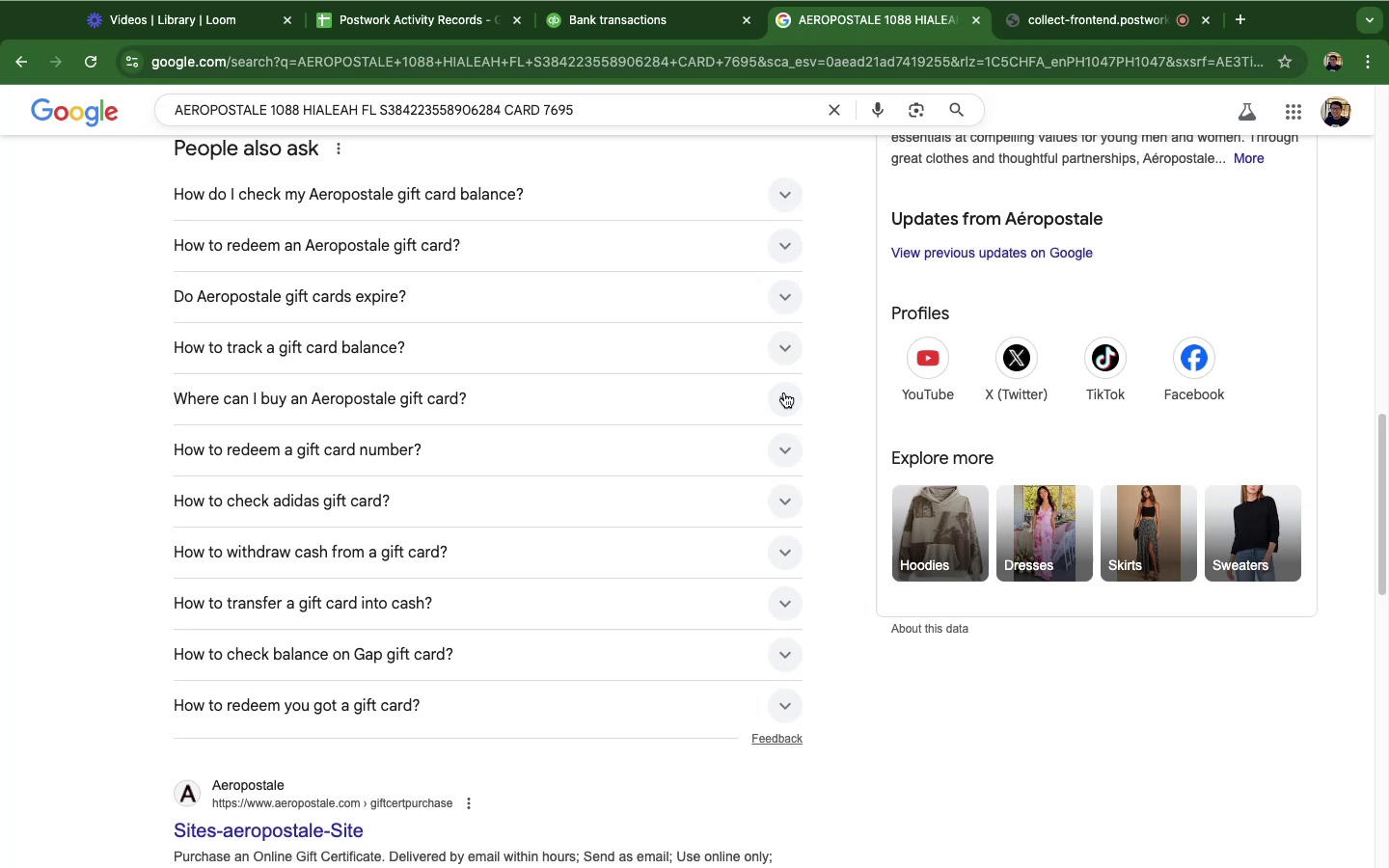 
scroll: coordinate [290, 269], scroll_direction: up, amount: 14.0
 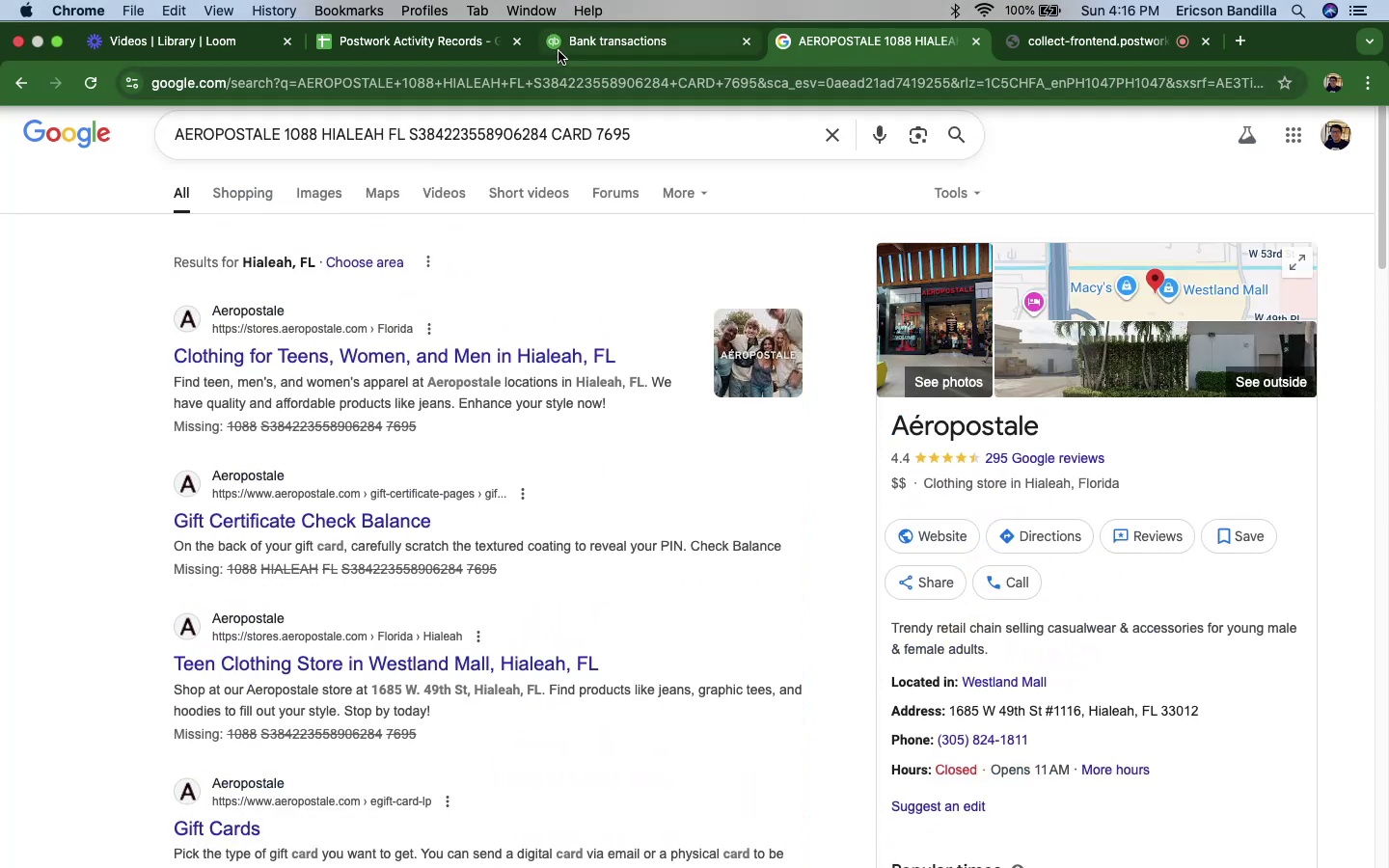 
left_click([558, 51])
 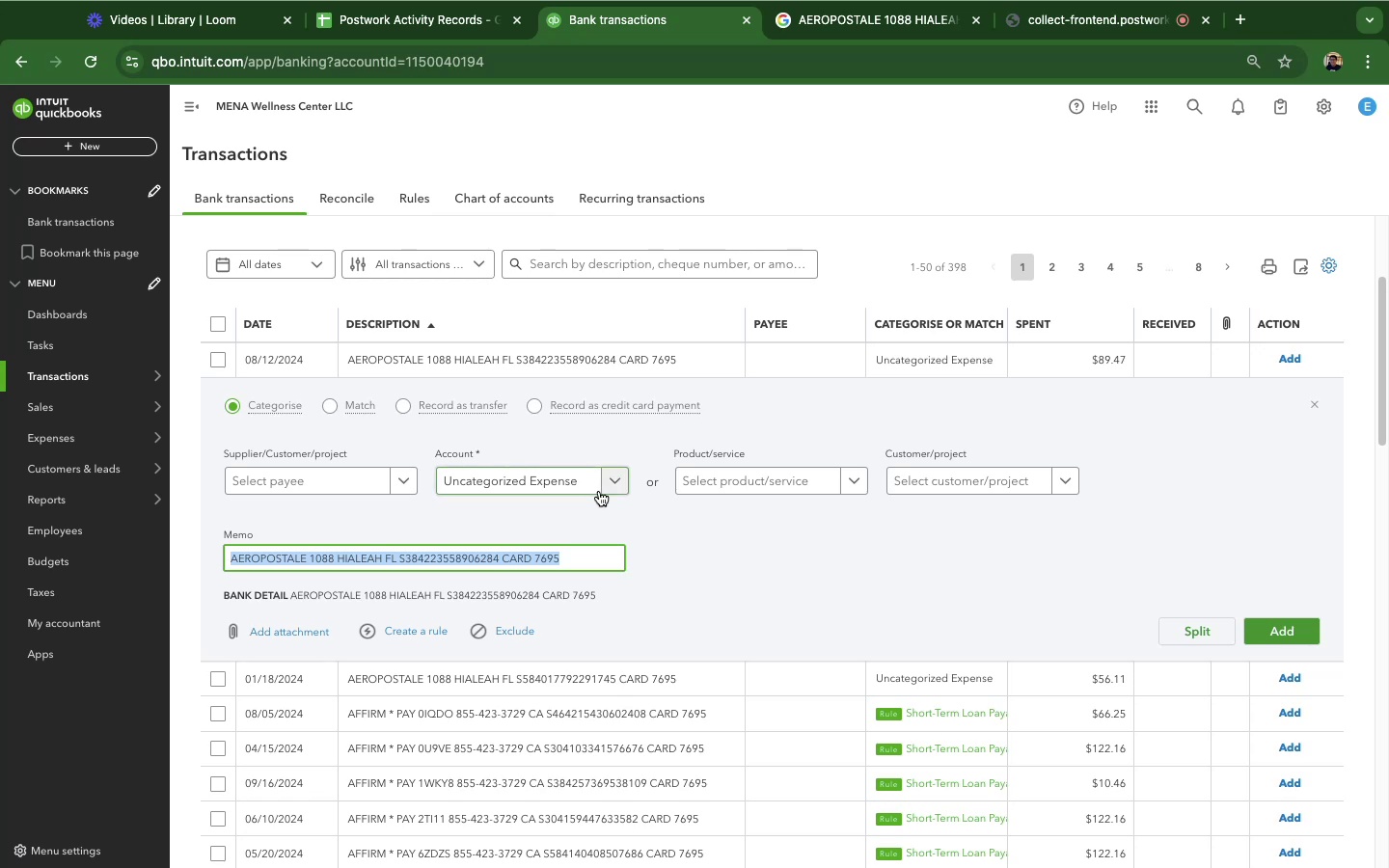 
left_click([599, 485])
 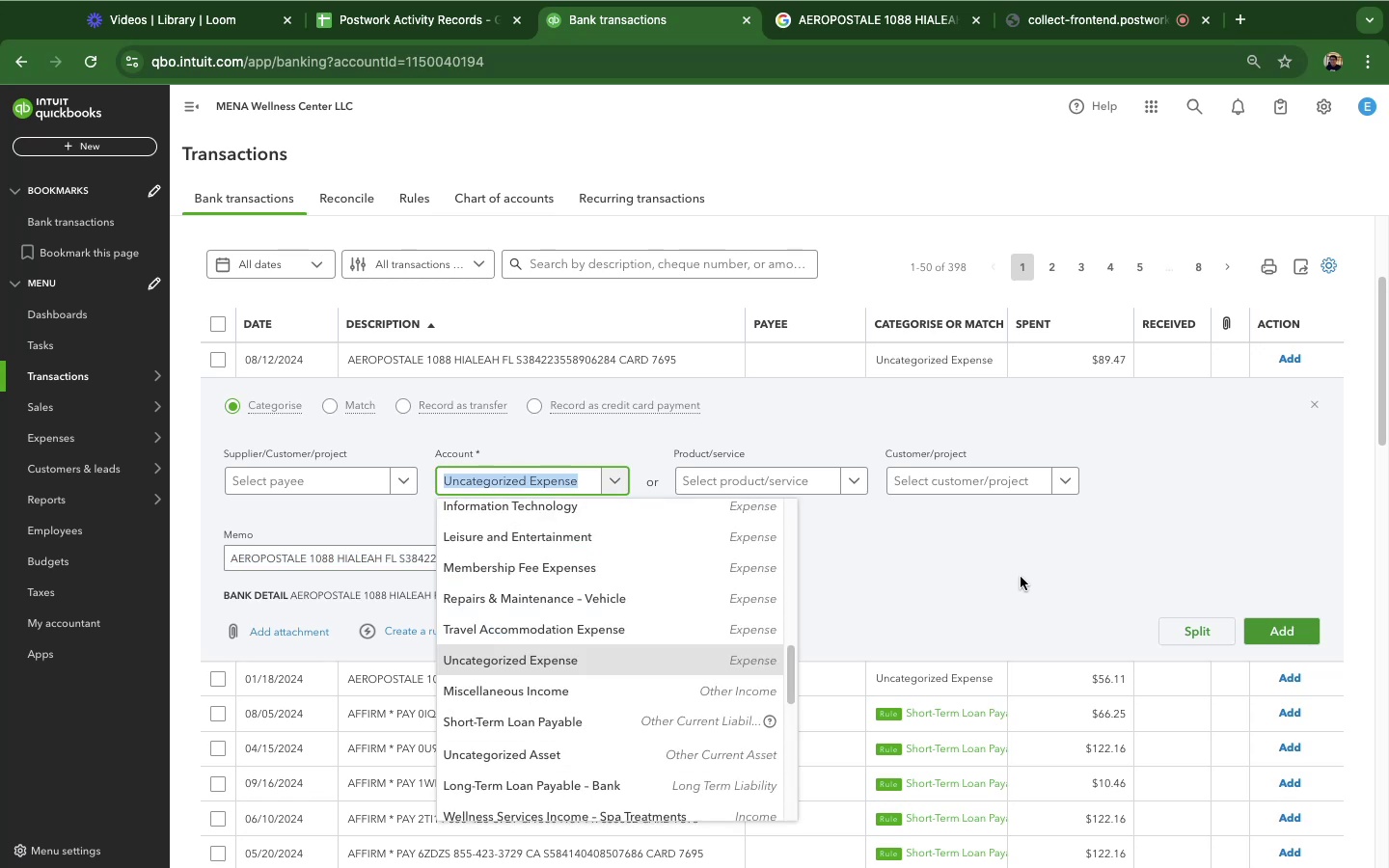 
scroll: coordinate [1065, 499], scroll_direction: down, amount: 8.0
 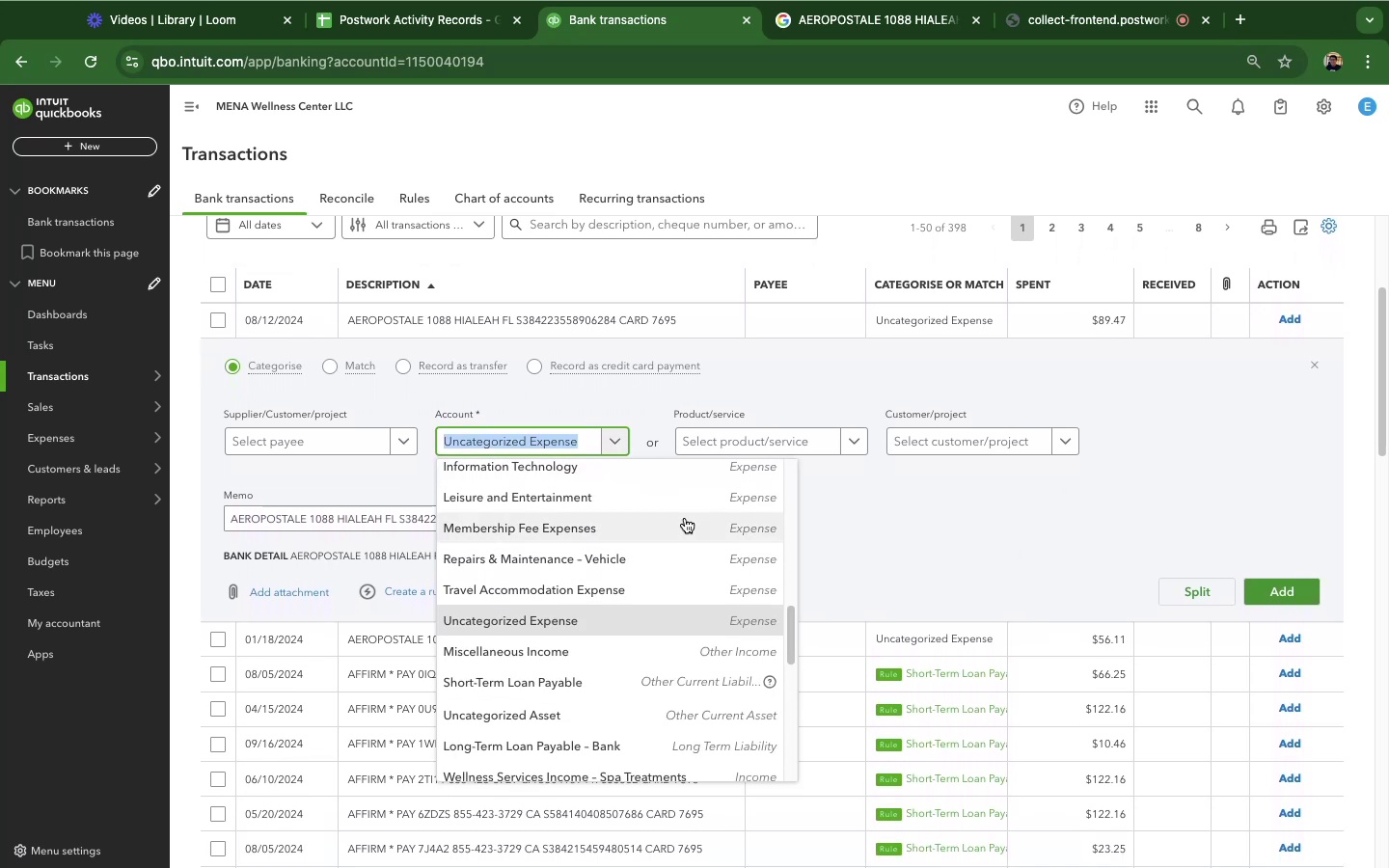 
scroll: coordinate [685, 518], scroll_direction: up, amount: 6.0
 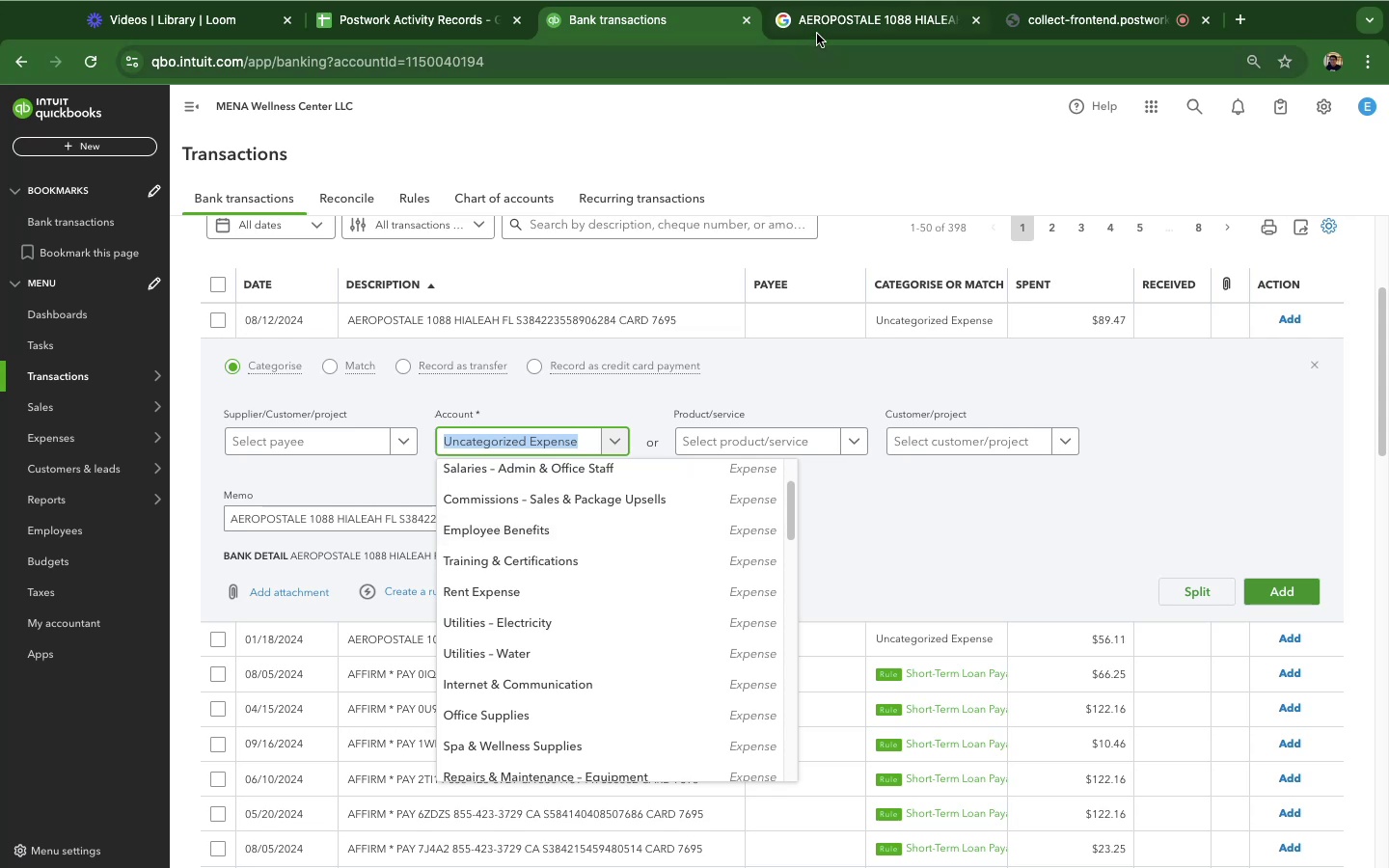 
left_click([817, 34])
 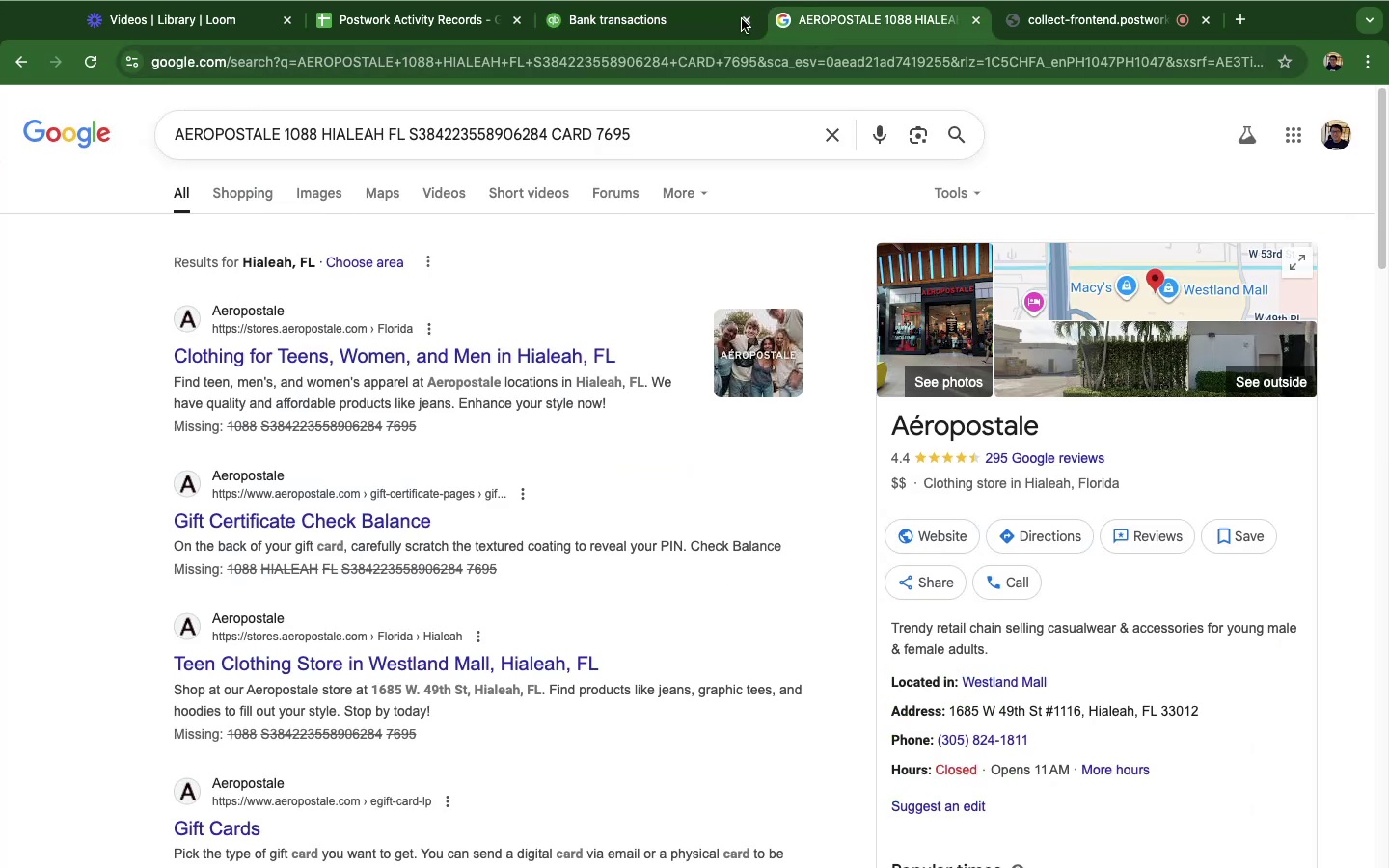 
left_click([609, 37])
 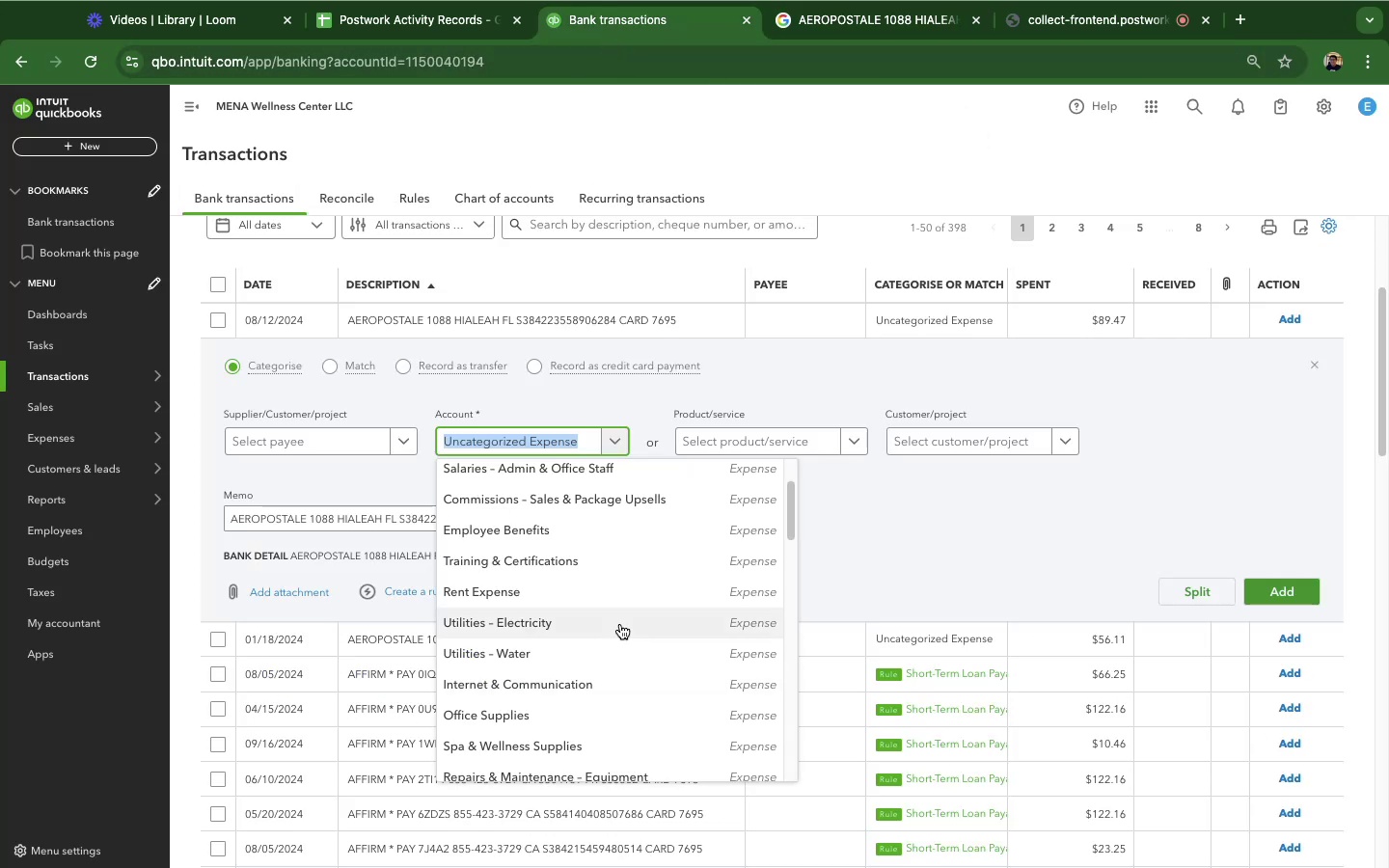 
scroll: coordinate [620, 624], scroll_direction: down, amount: 2.0
 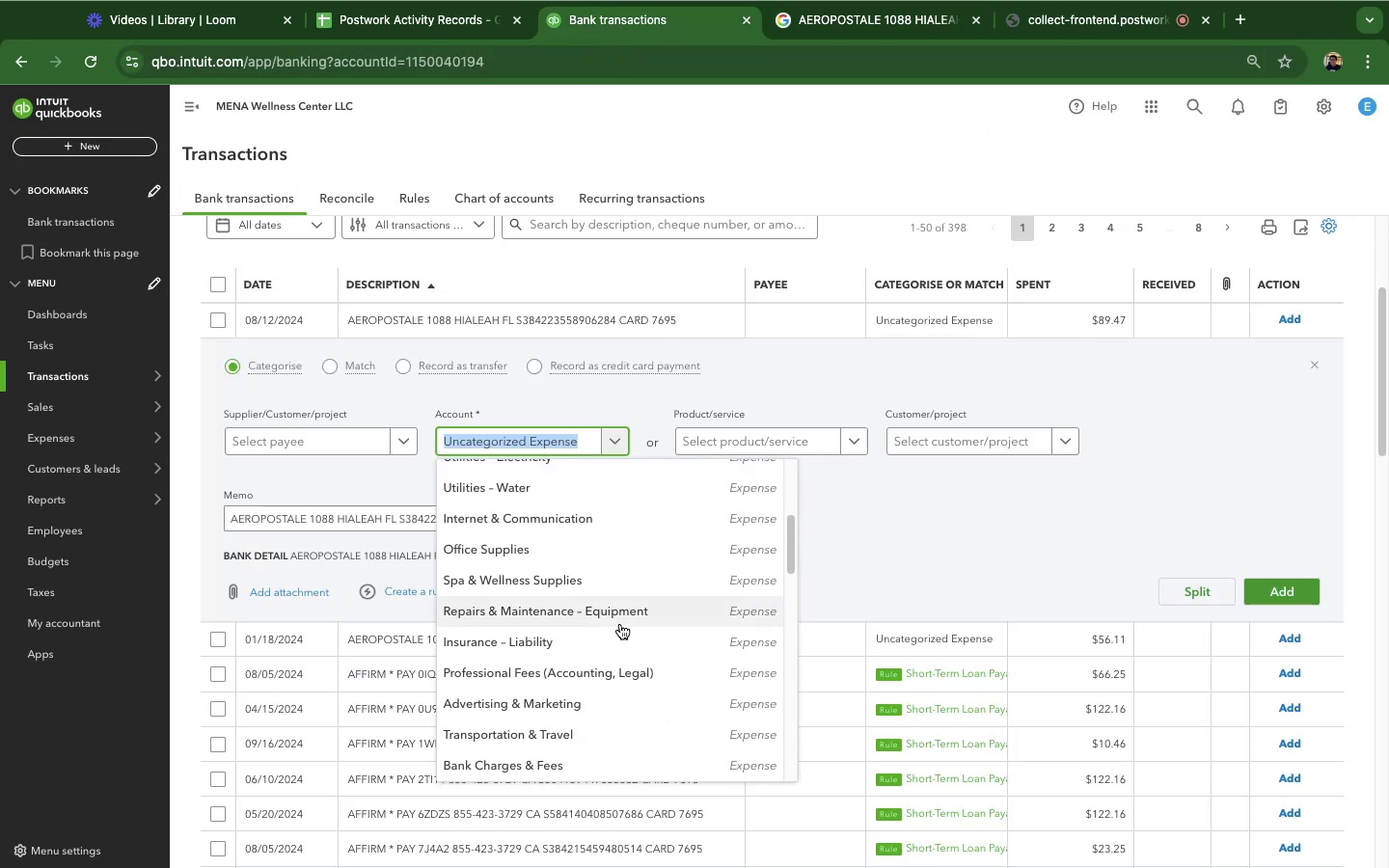 
scroll: coordinate [620, 624], scroll_direction: up, amount: 21.0
 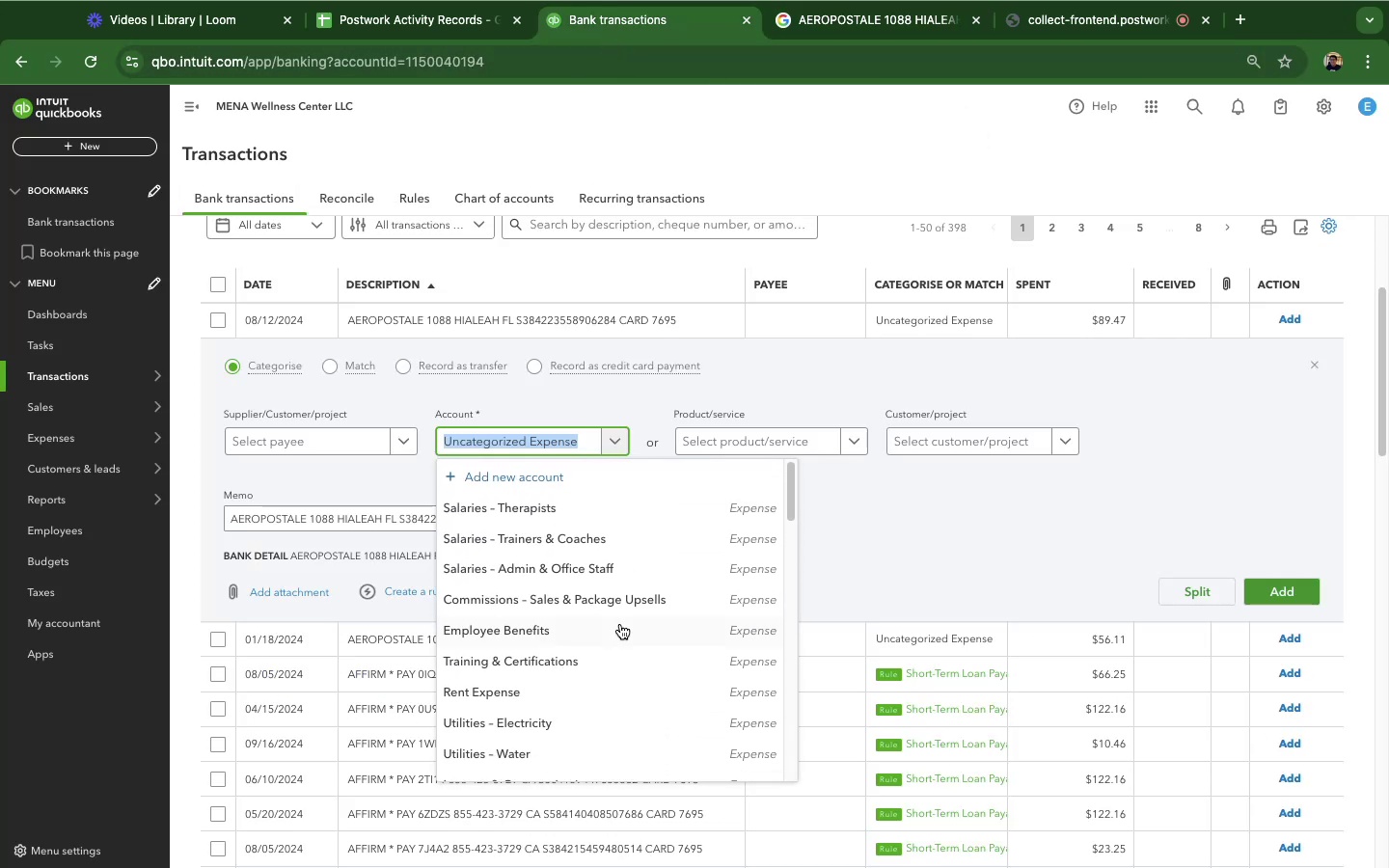 
scroll: coordinate [628, 583], scroll_direction: down, amount: 36.0
 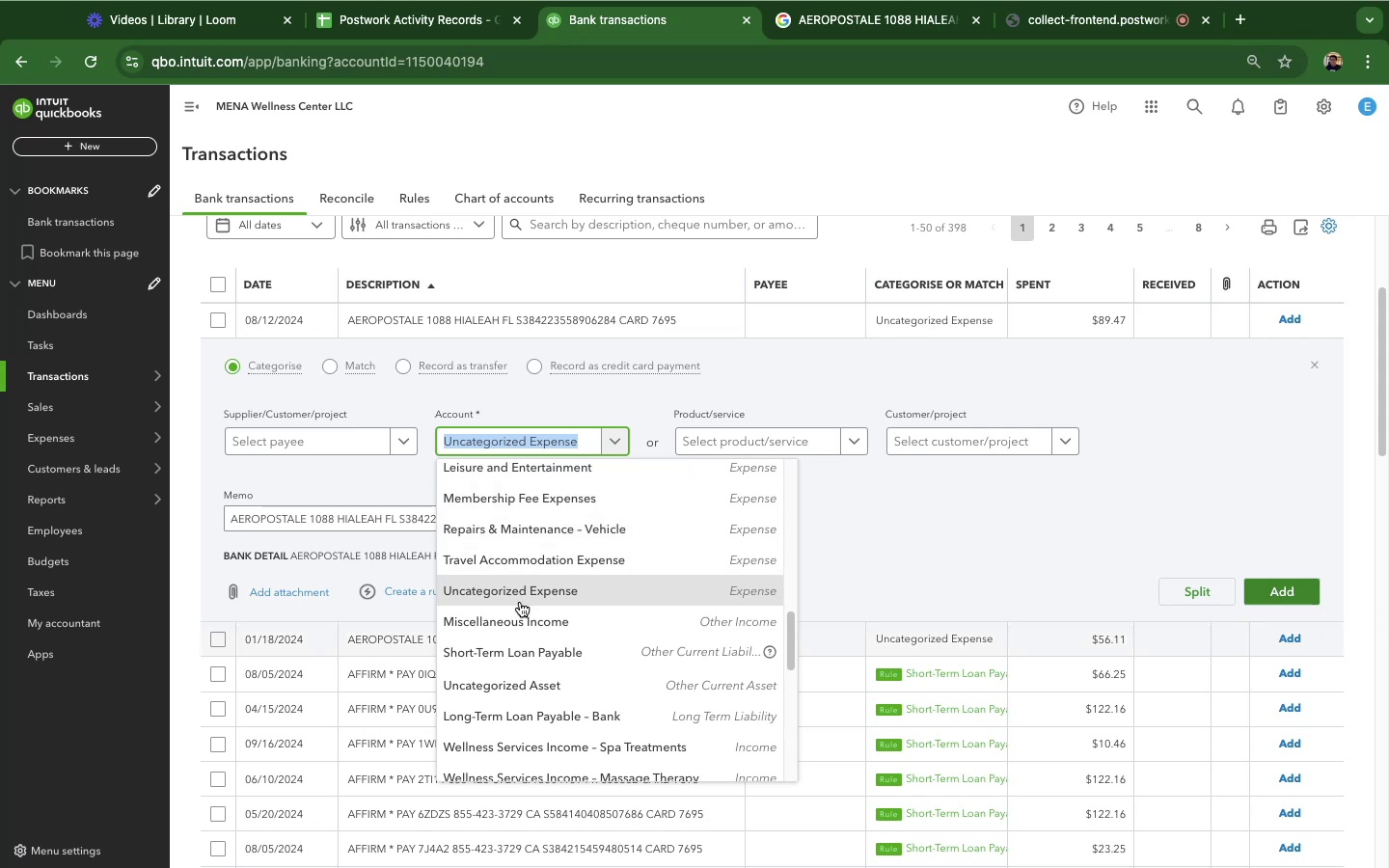 
wait(5.95)
 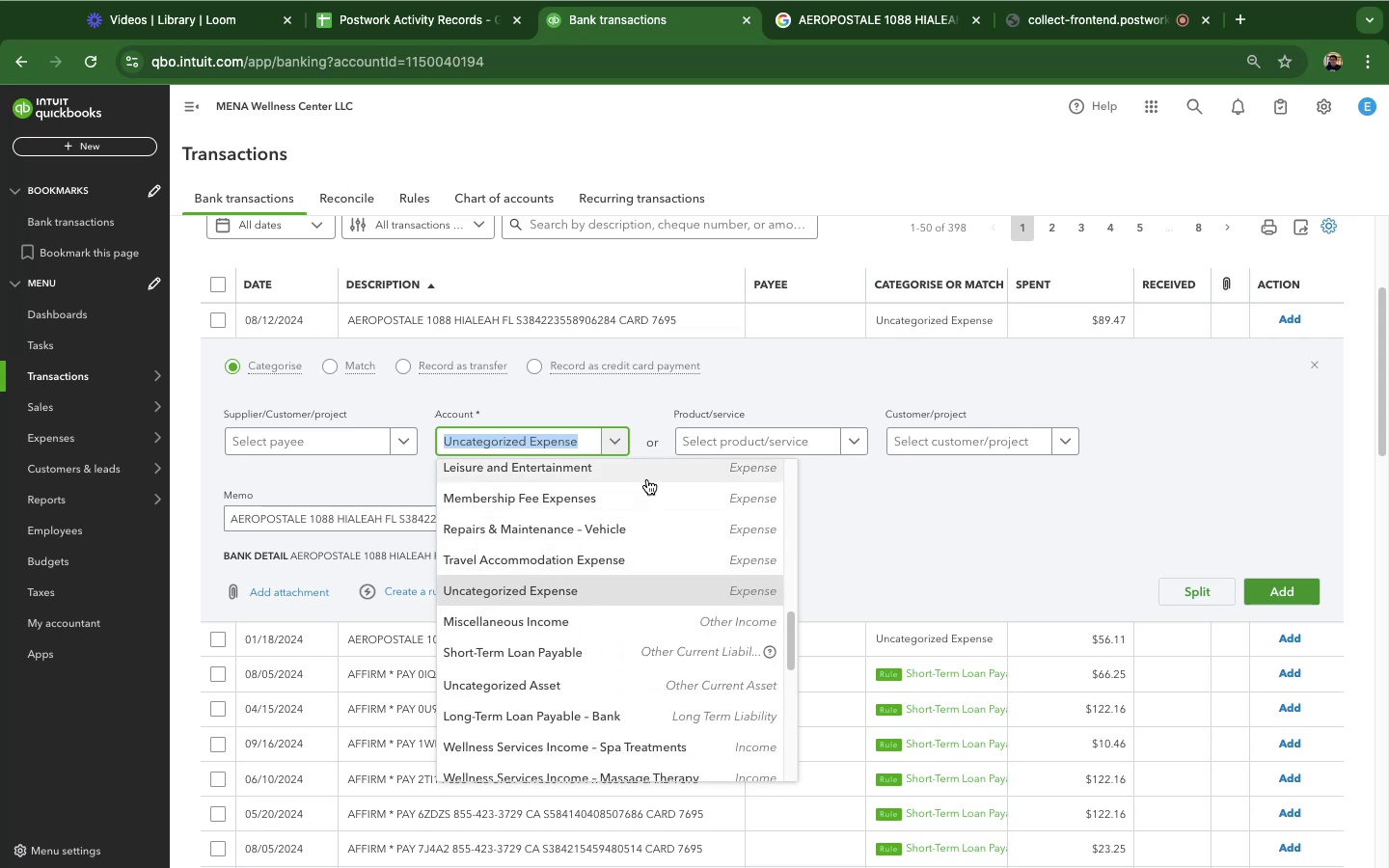 
left_click([893, 13])
 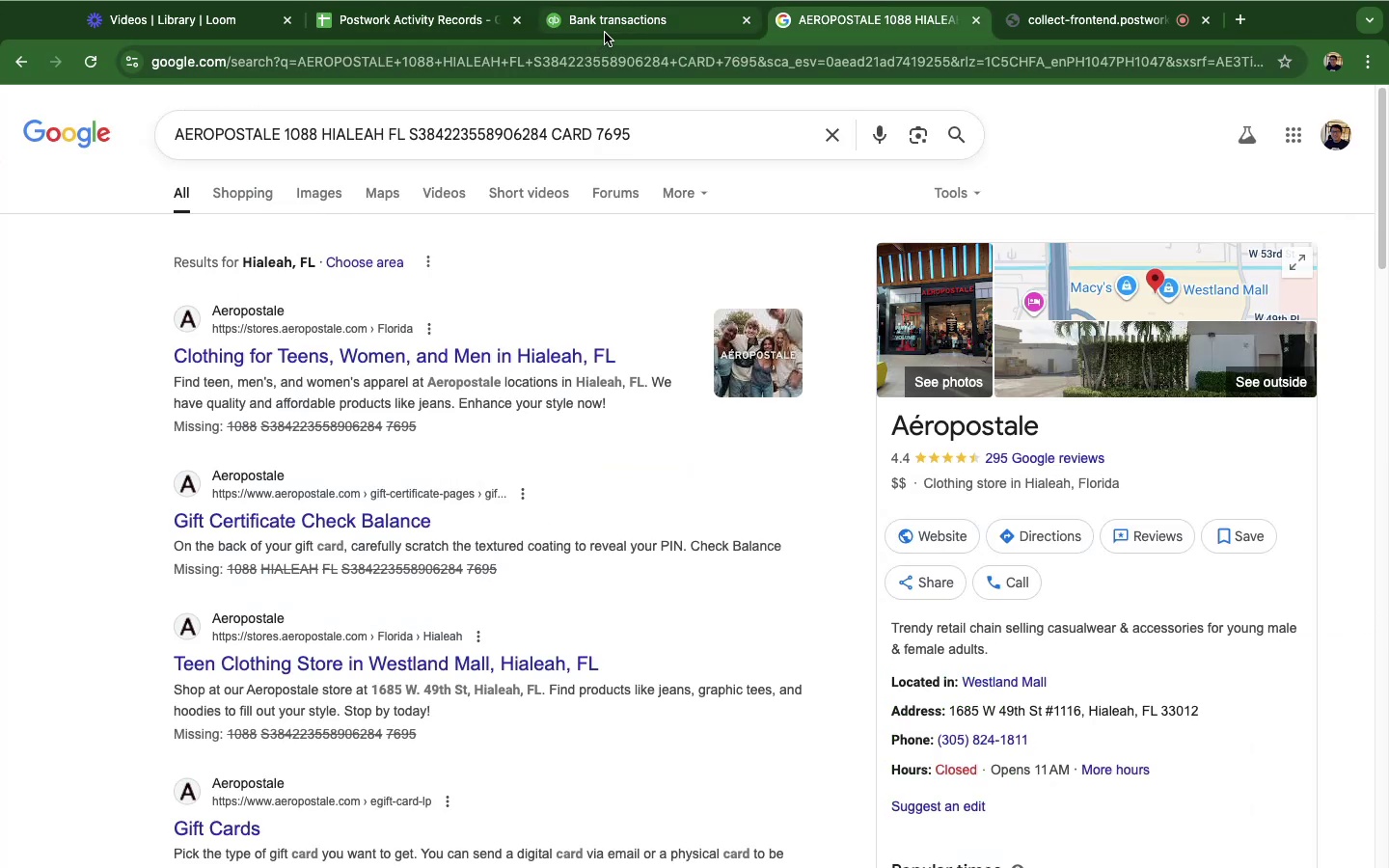 
left_click([605, 33])
 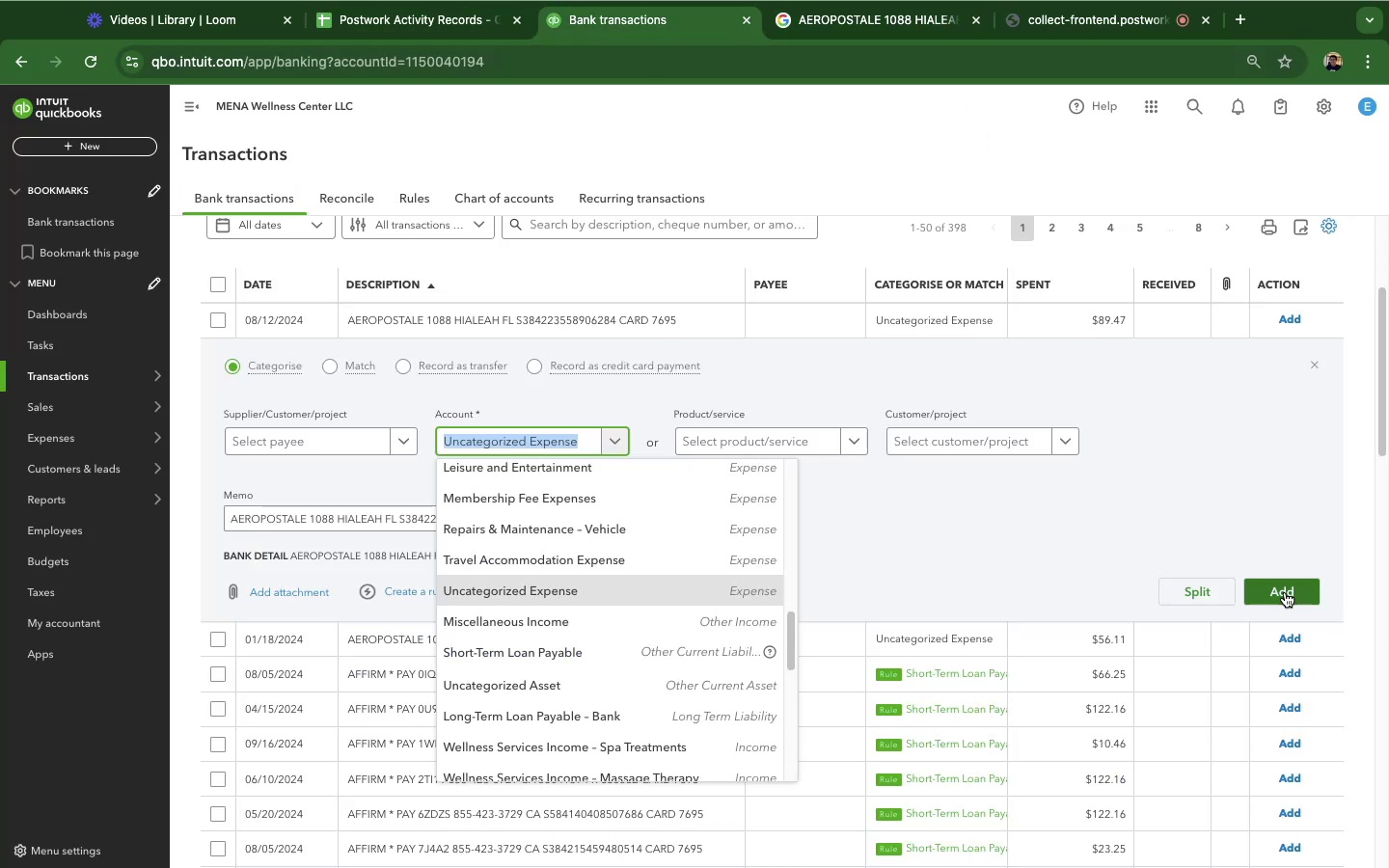 
left_click([1285, 592])
 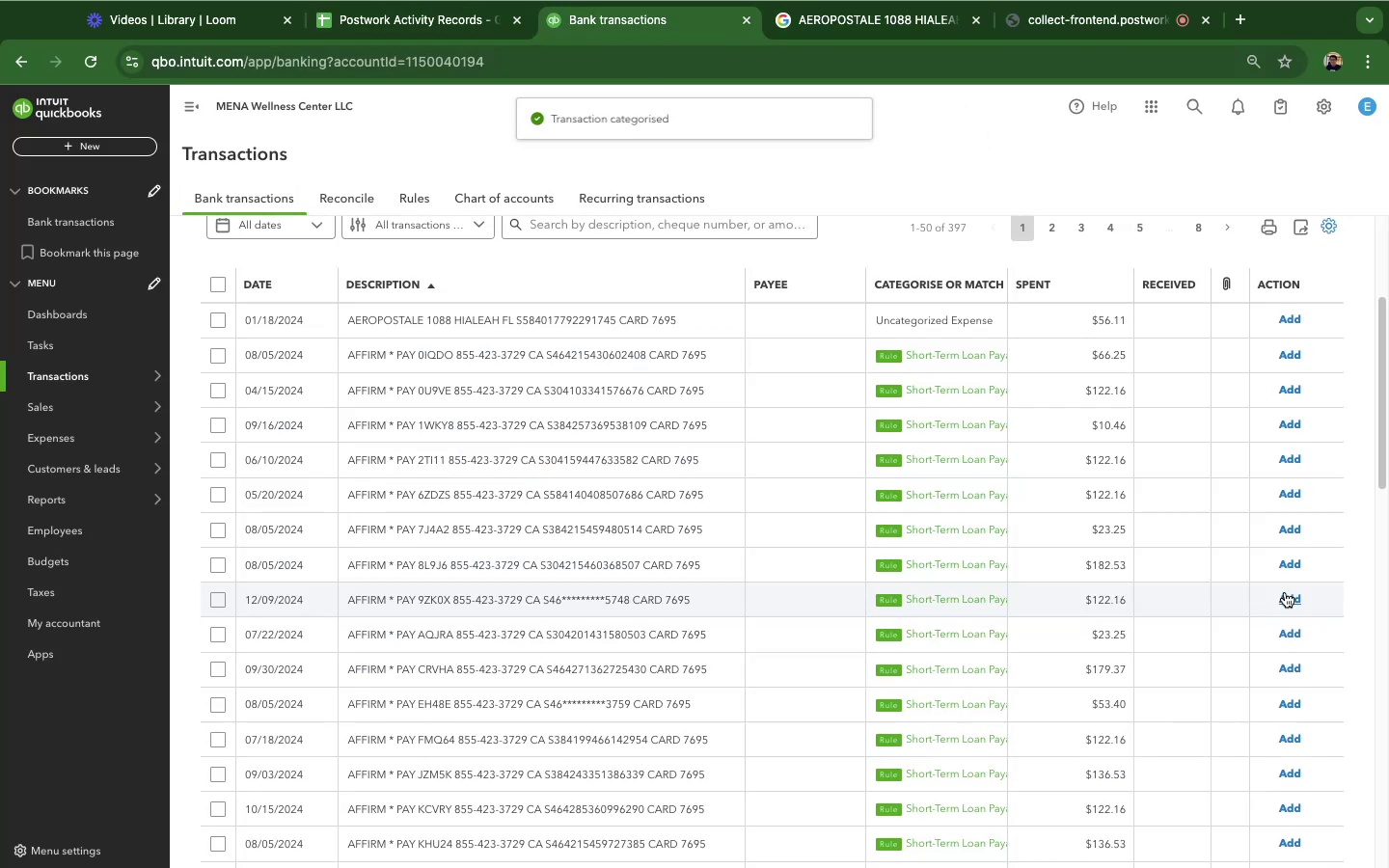 
scroll: coordinate [676, 379], scroll_direction: up, amount: 14.0
 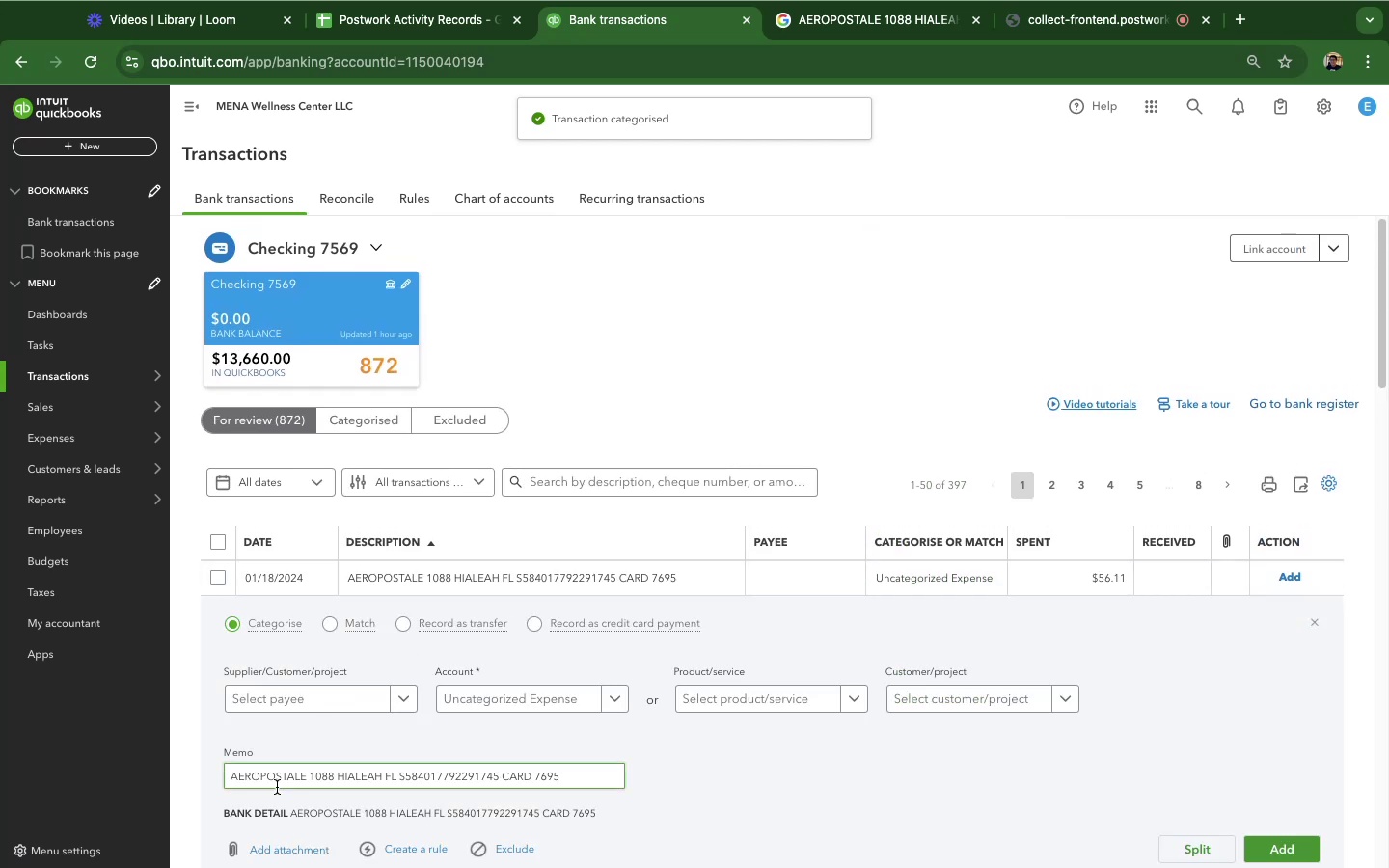 
left_click_drag(start_coordinate=[309, 777], to_coordinate=[191, 752])
 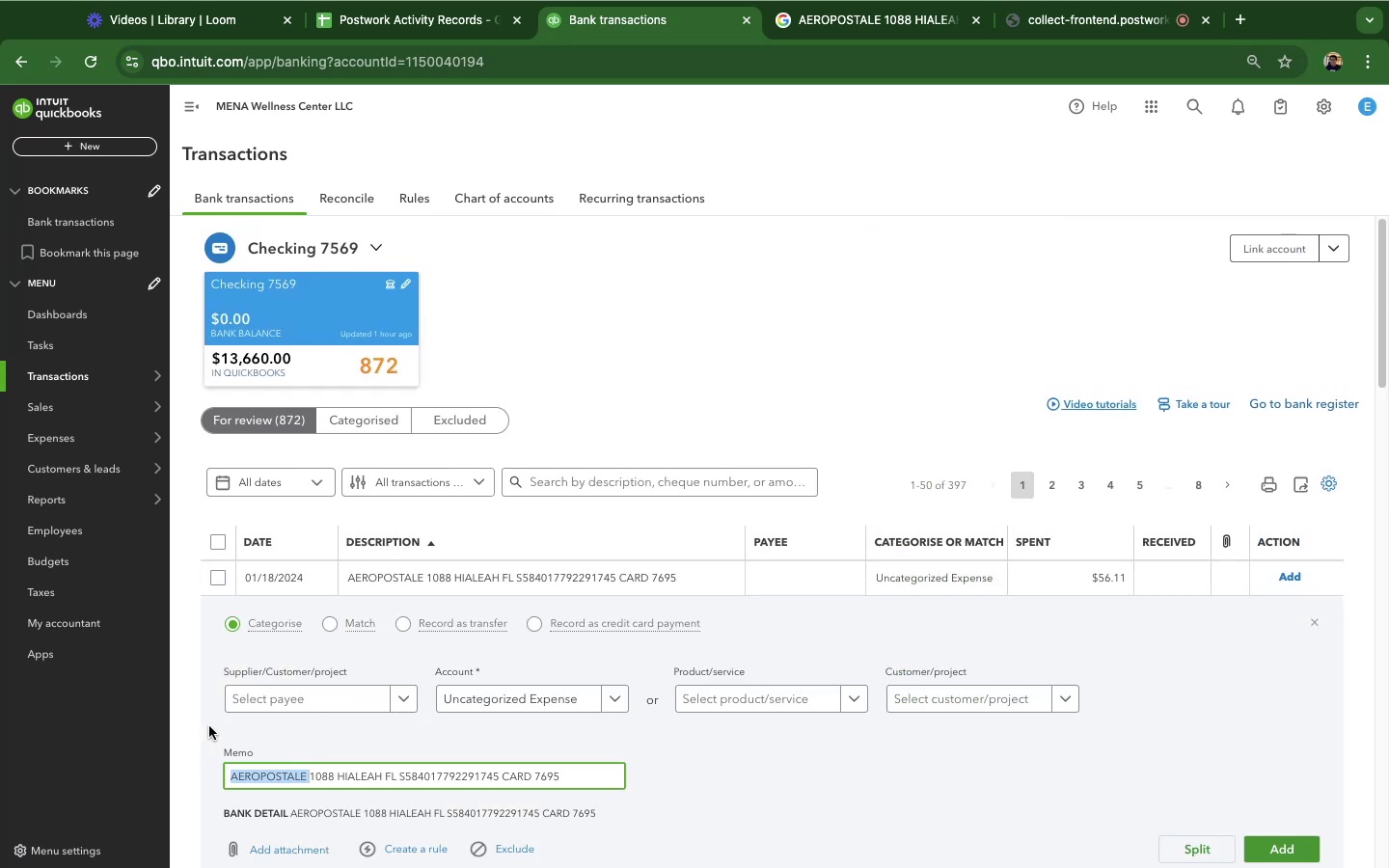 
key(Meta+C)
 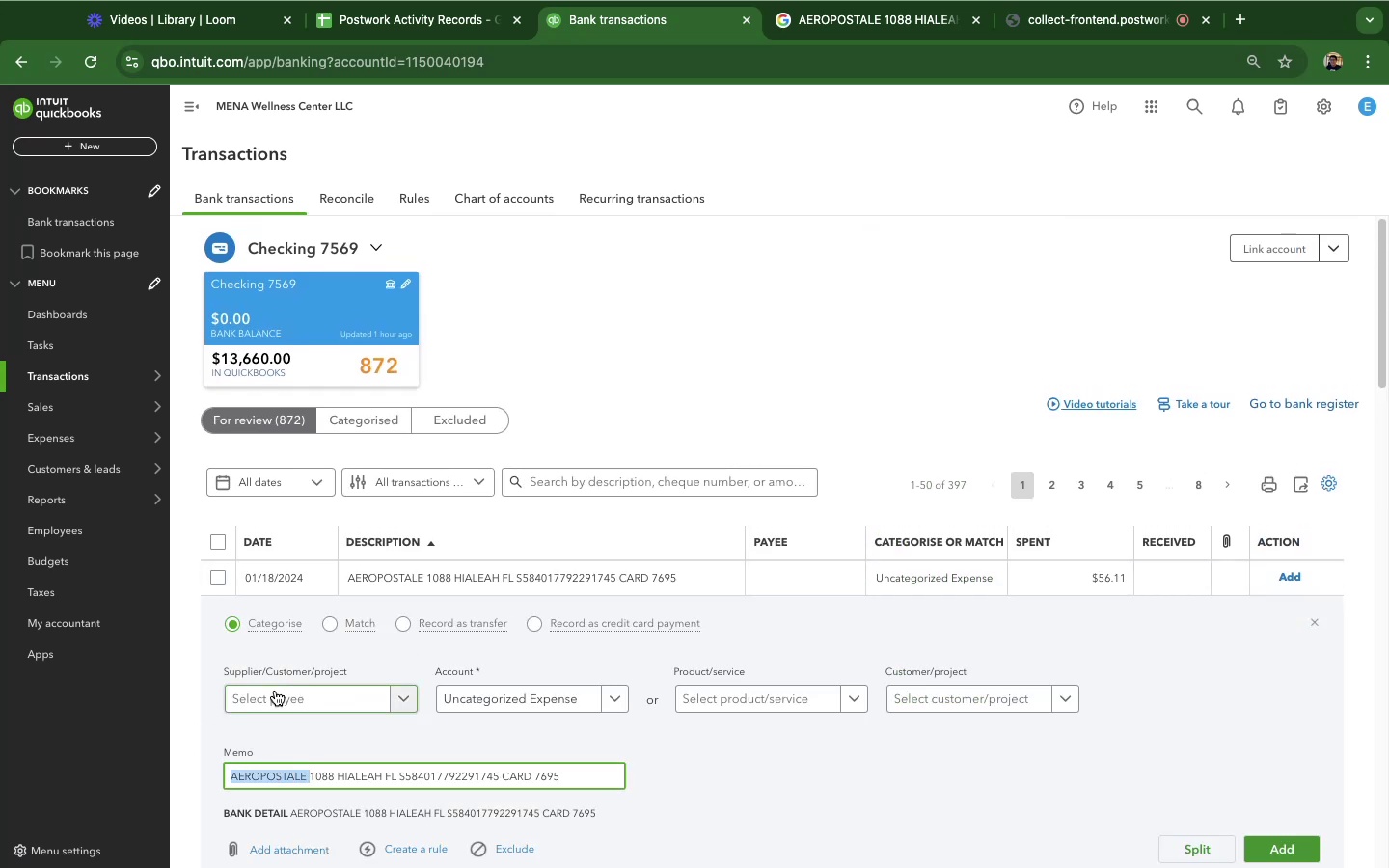 
left_click([275, 691])
 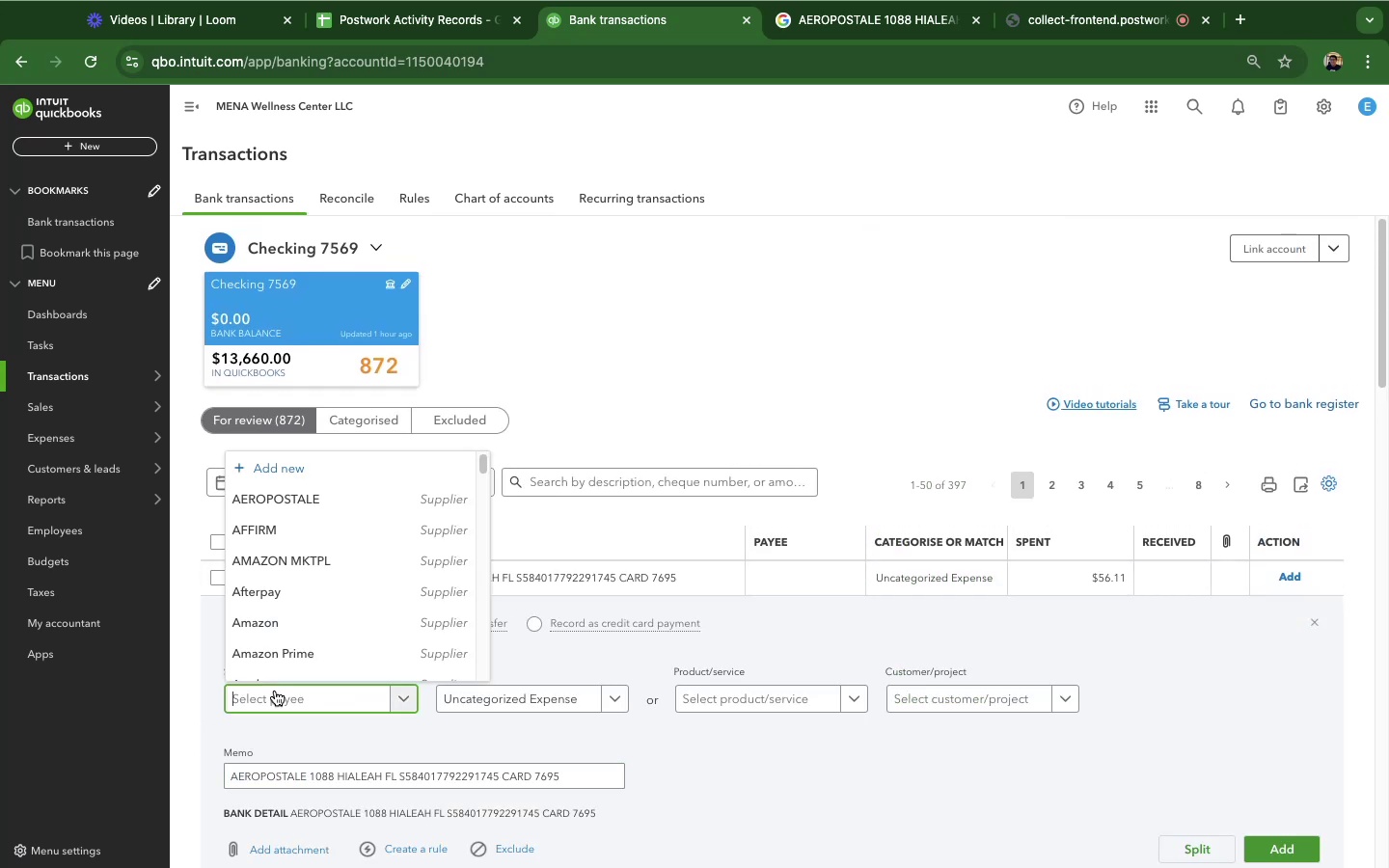 
key(Meta+CommandLeft)
 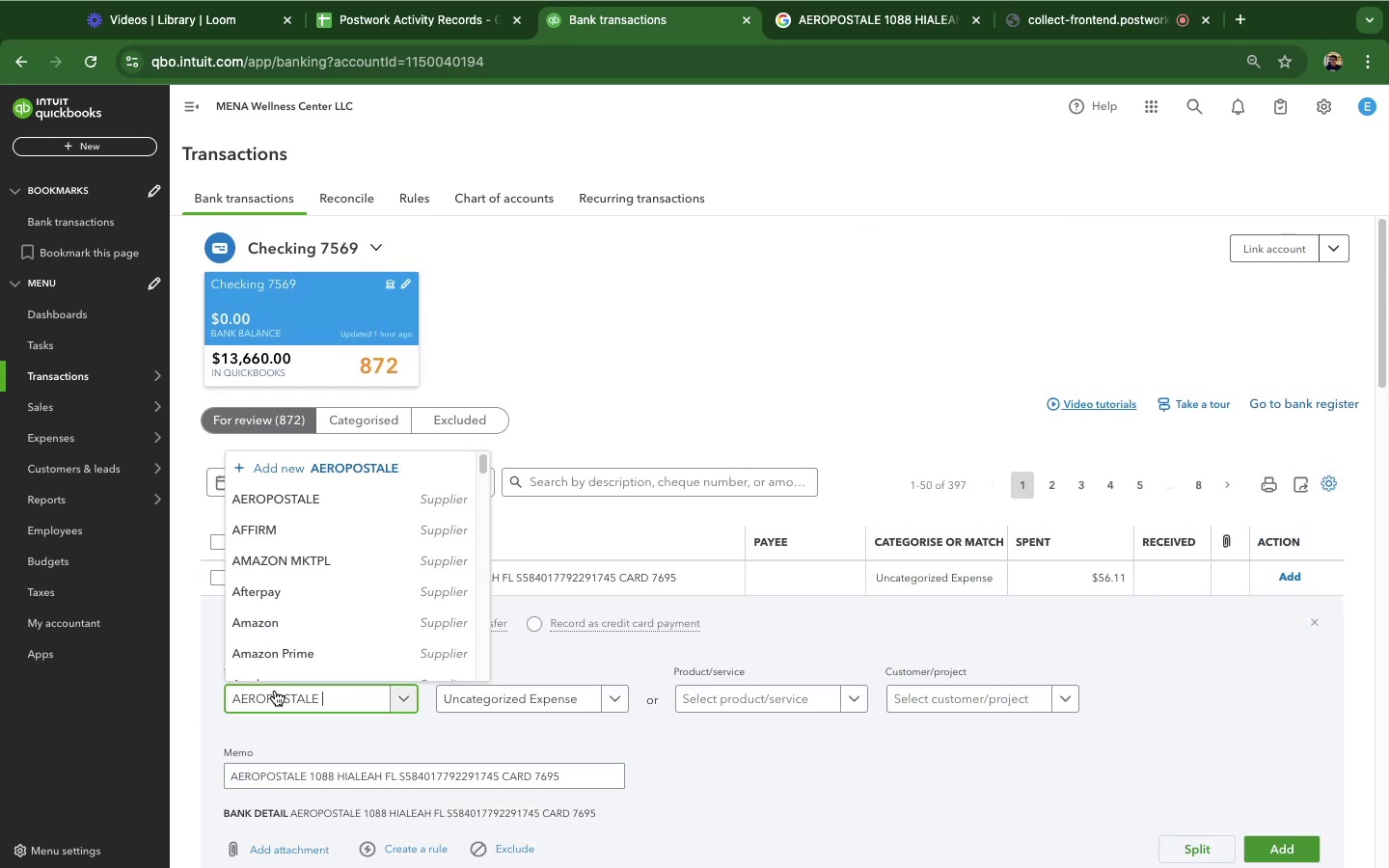 
key(Meta+V)
 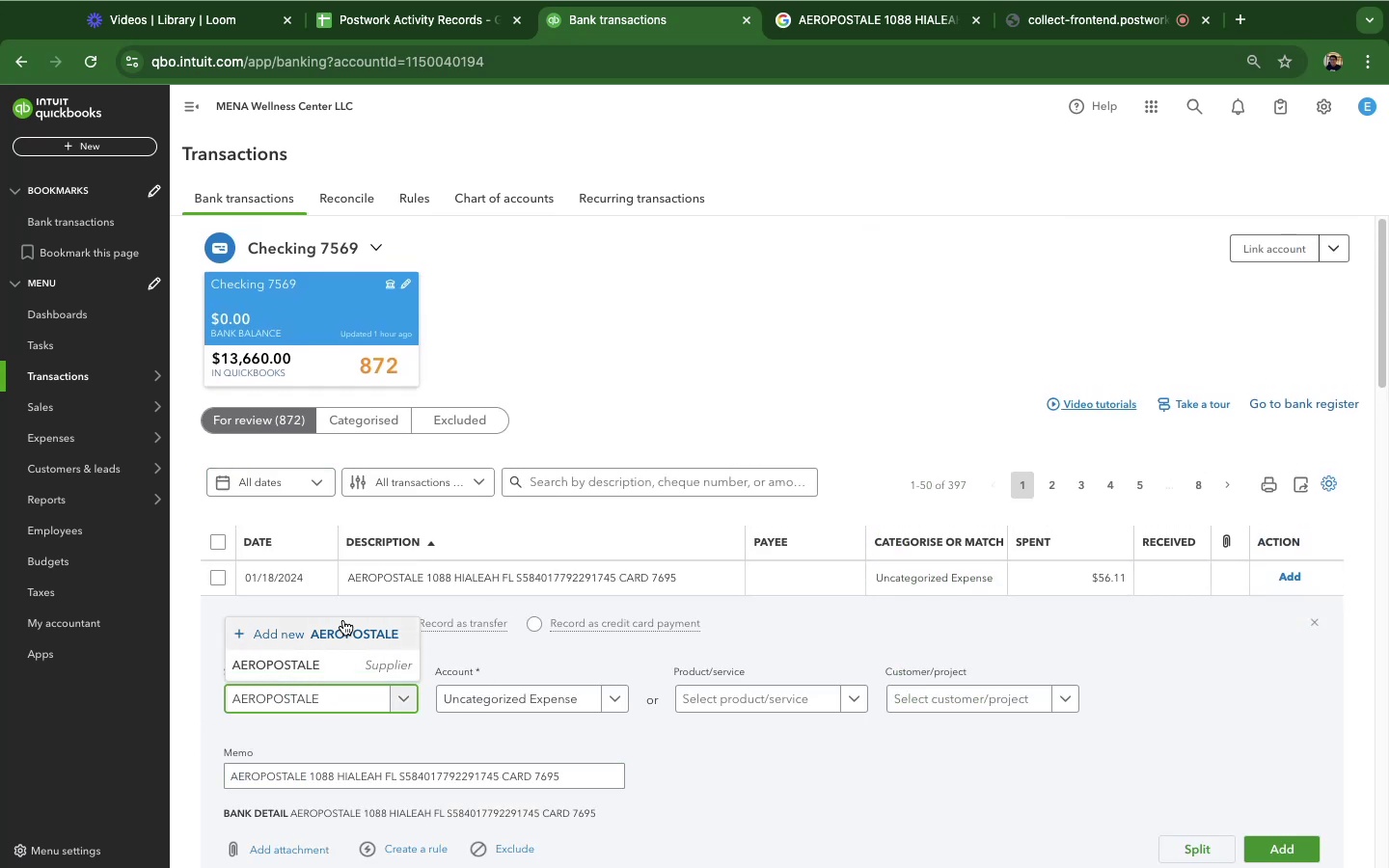 
left_click([349, 642])
 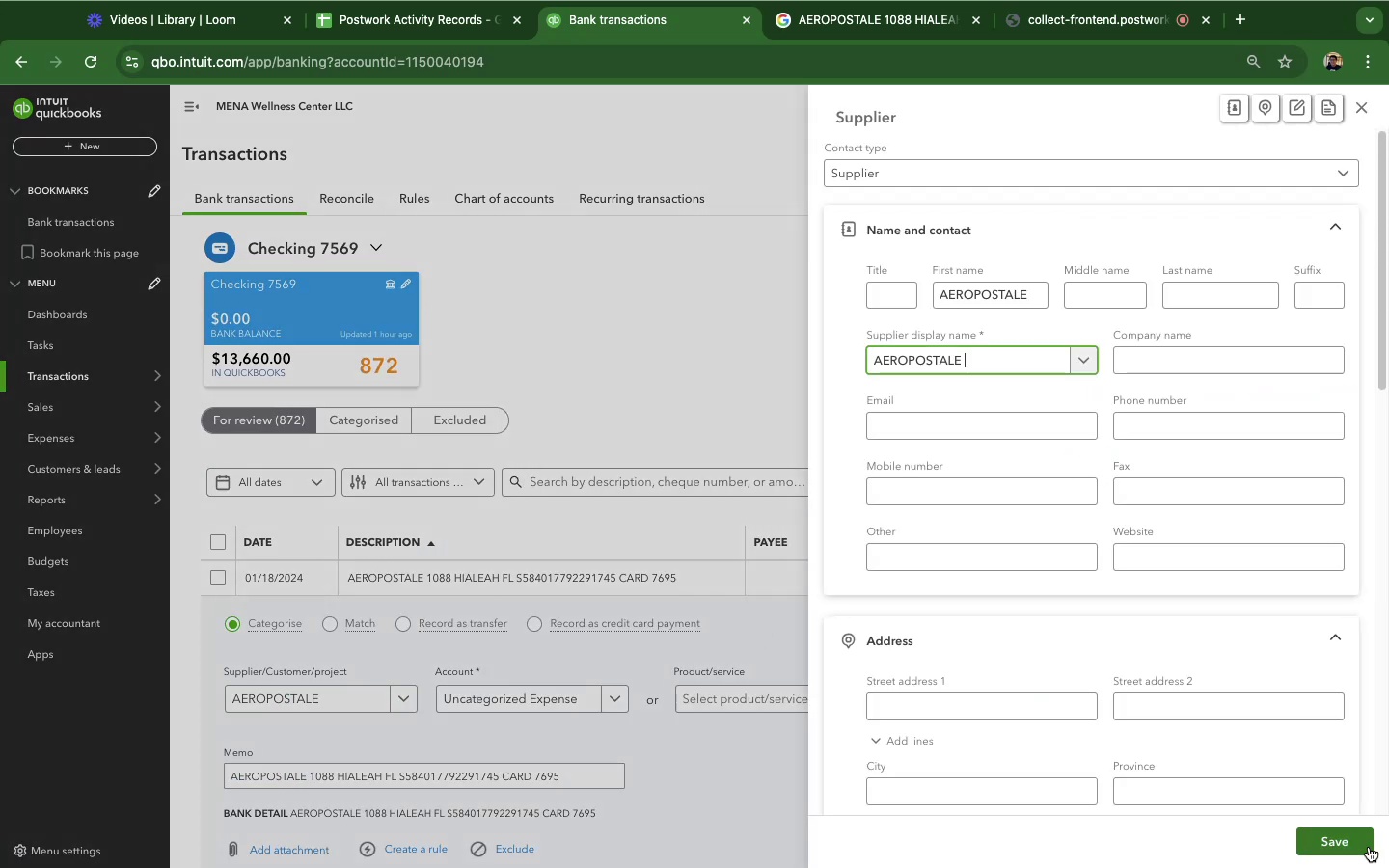 
left_click([1366, 856])
 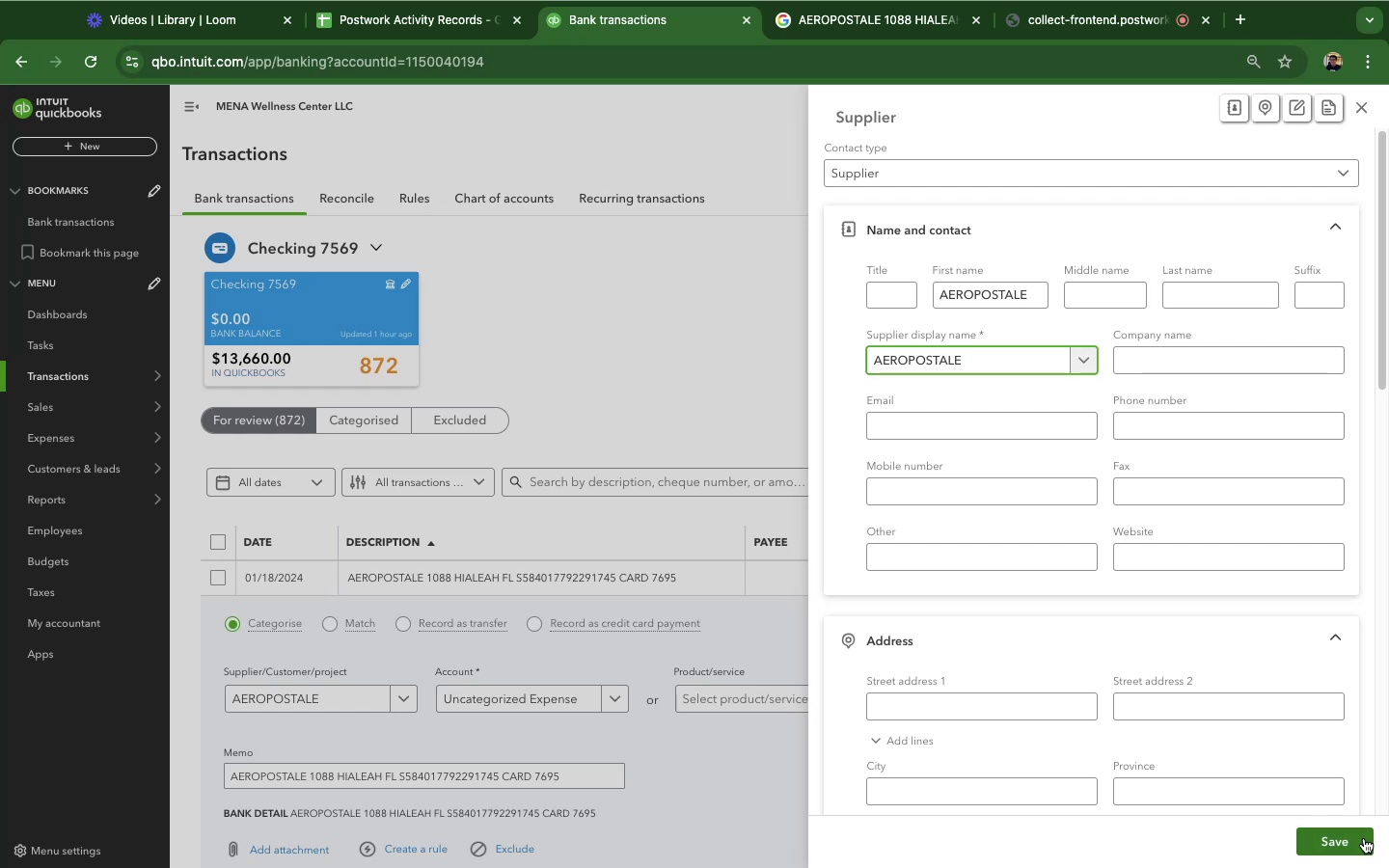 
left_click([1364, 838])
 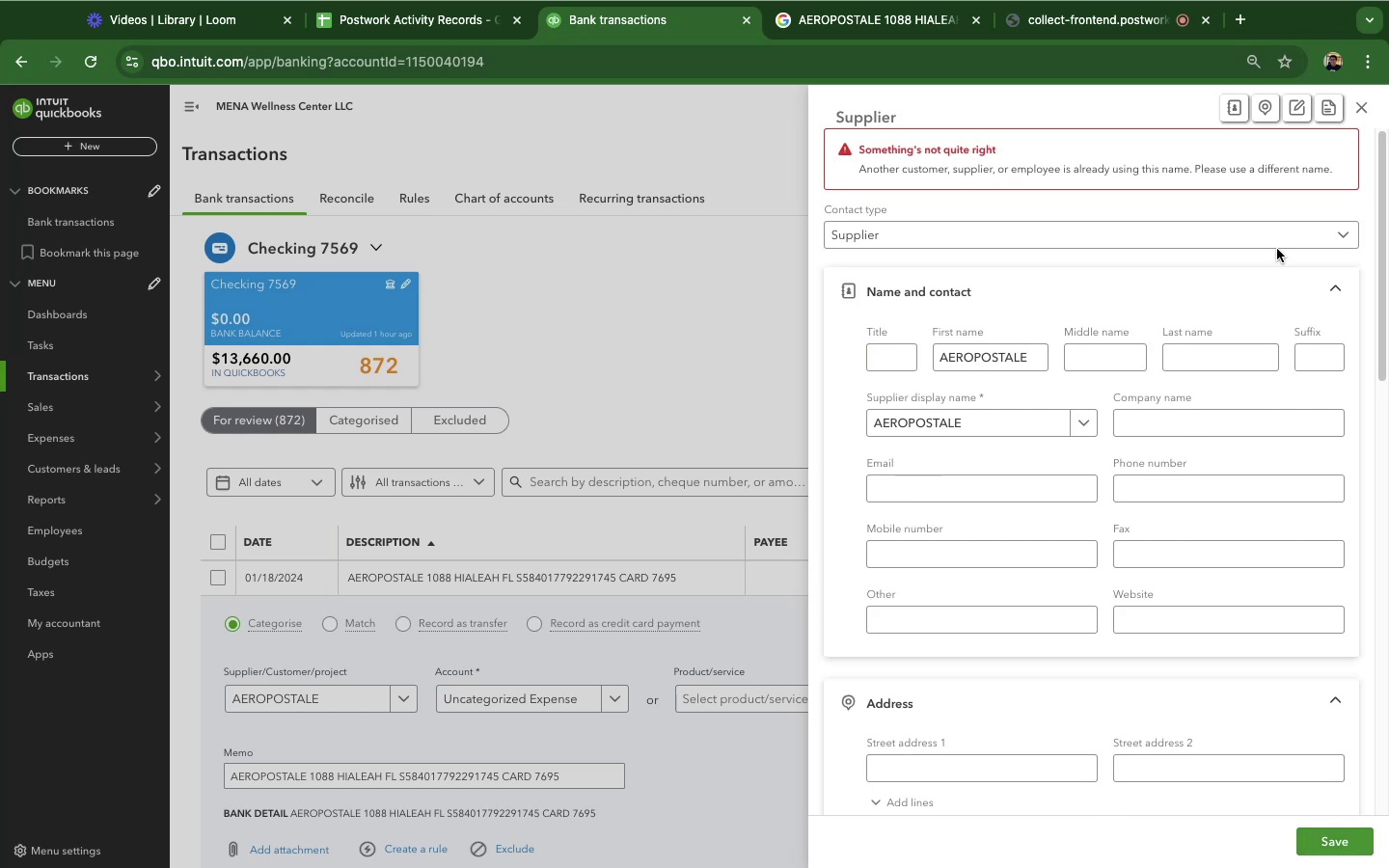 
left_click([1365, 99])
 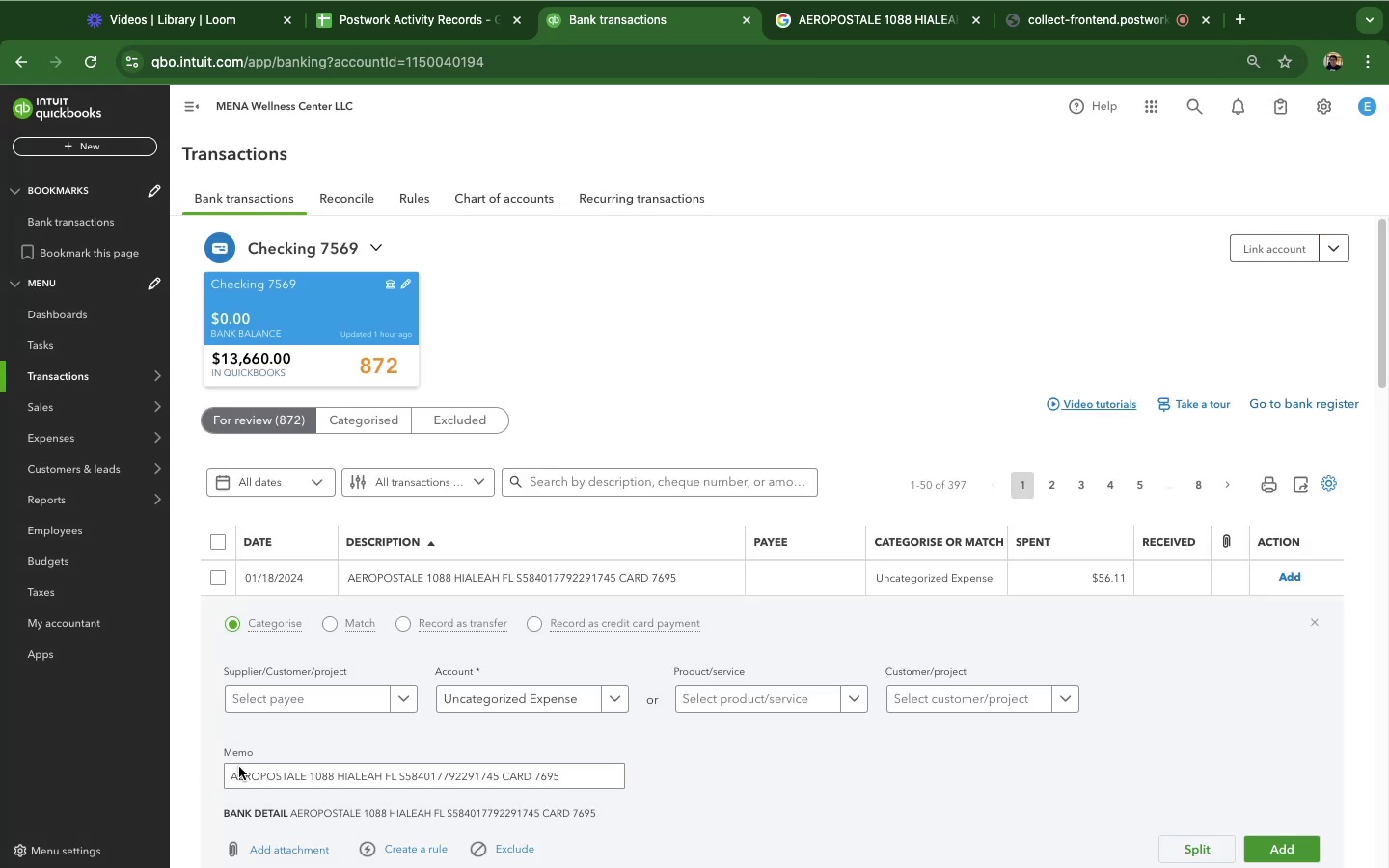 
left_click([323, 699])
 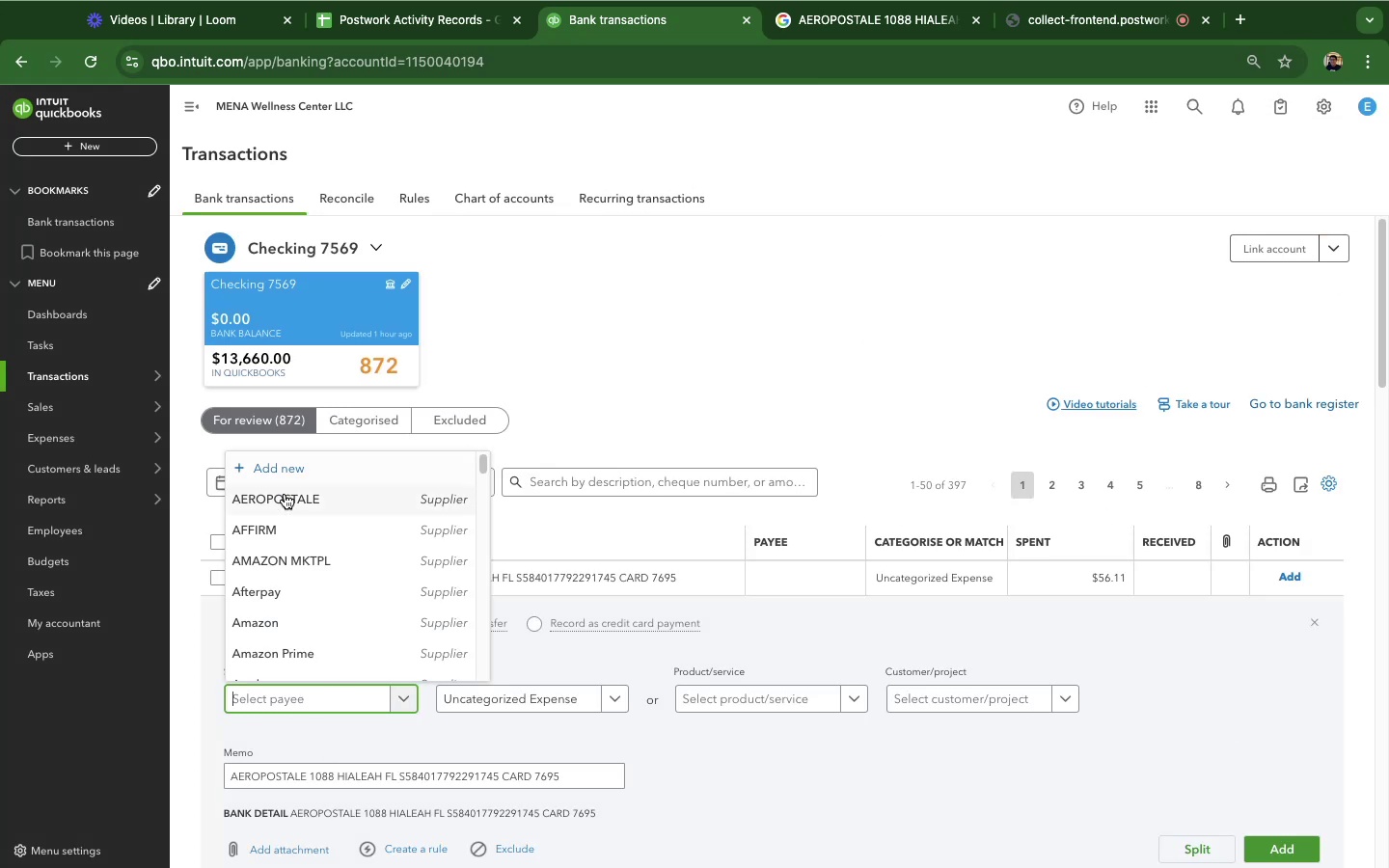 
left_click([283, 492])
 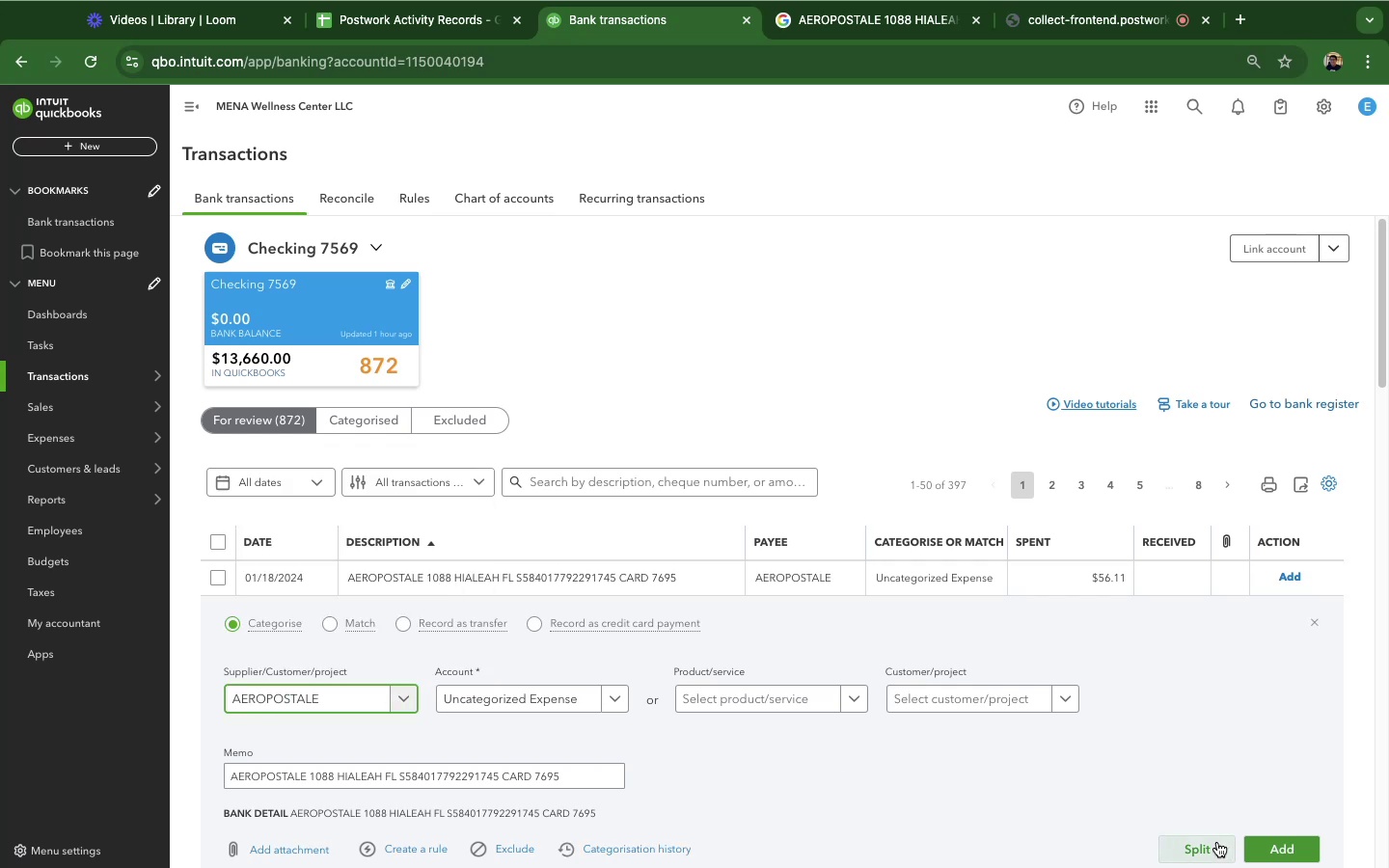 
left_click([1283, 843])
 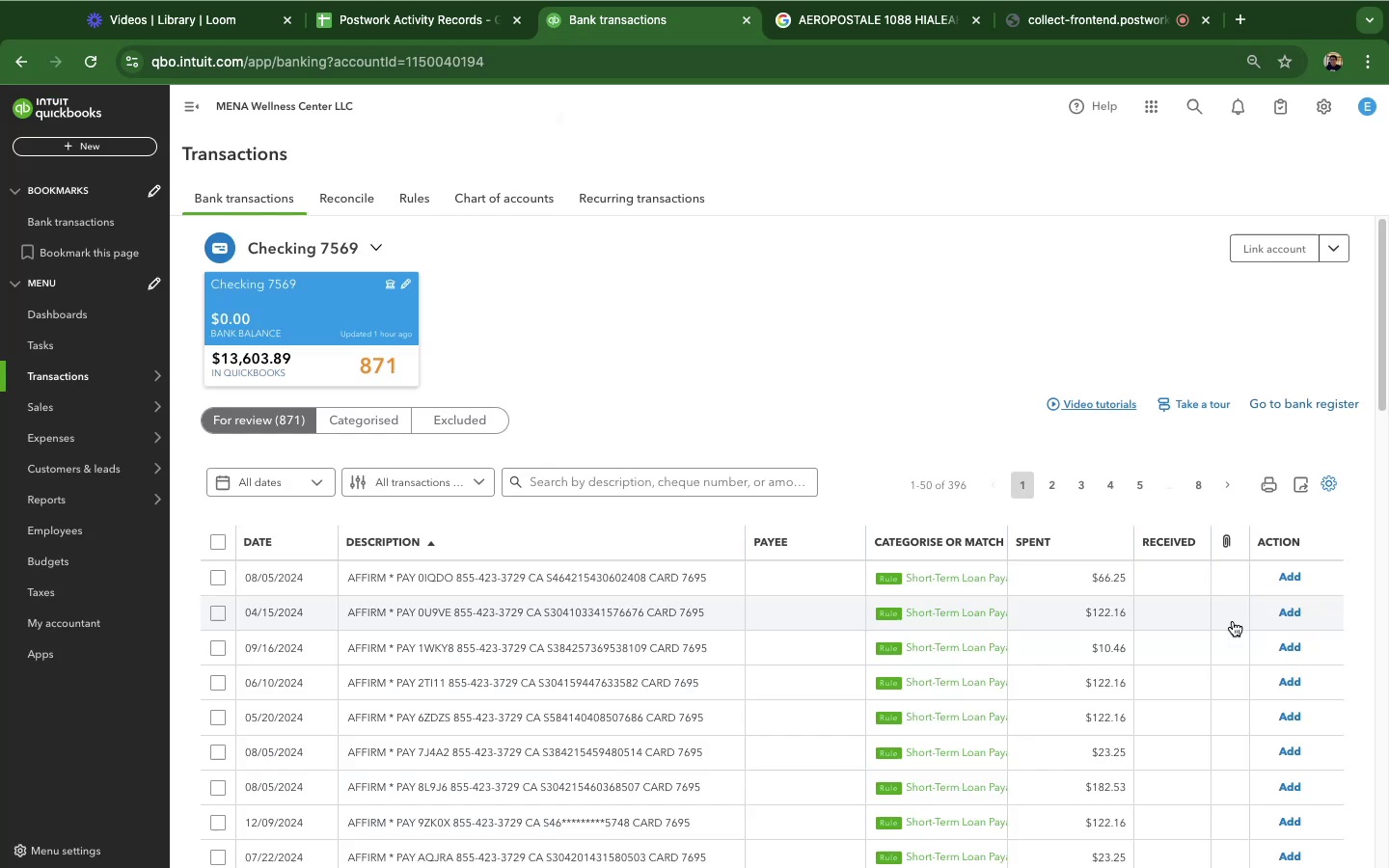 
scroll: coordinate [926, 683], scroll_direction: down, amount: 53.0
 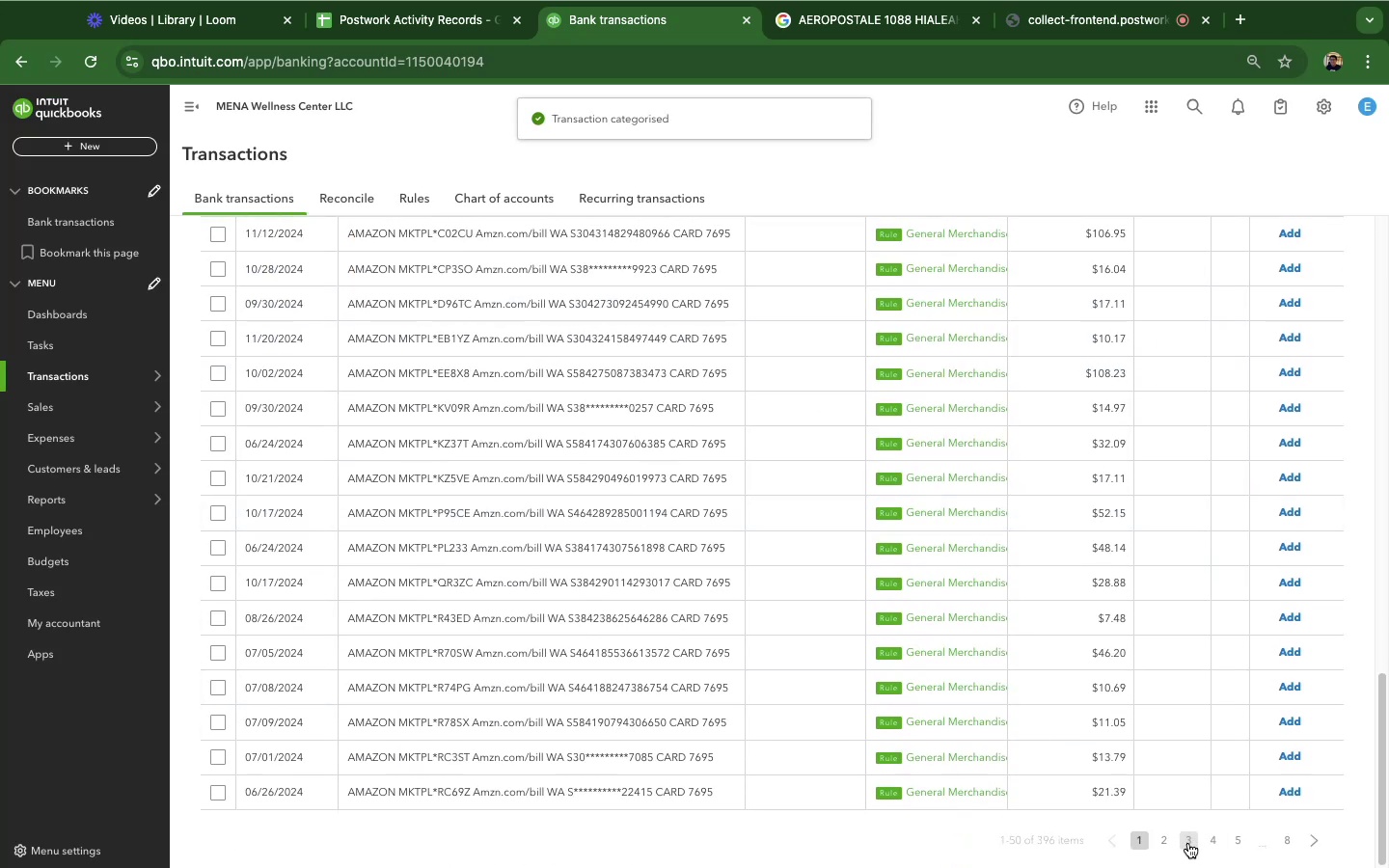 
left_click([1188, 843])
 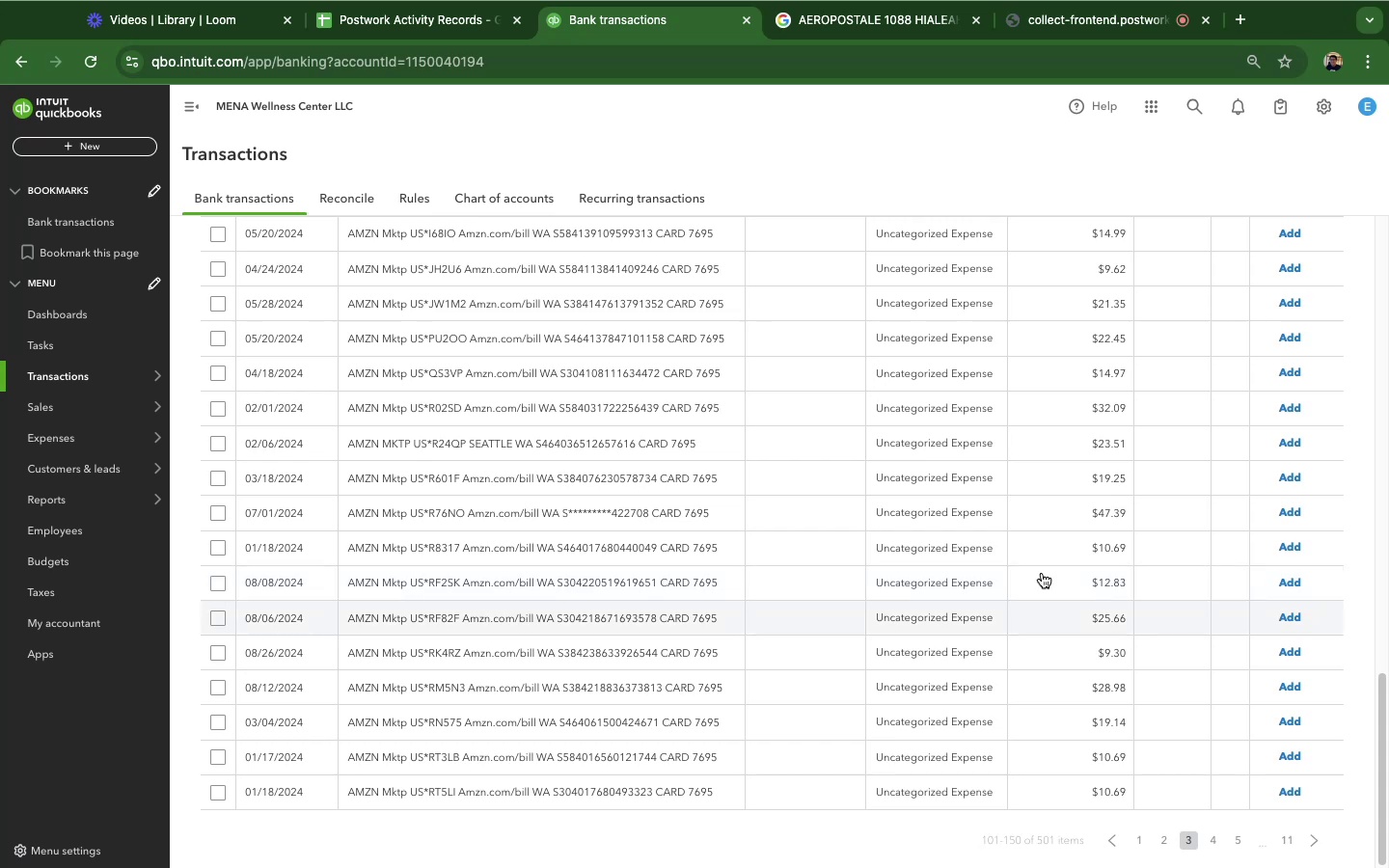 
scroll: coordinate [896, 393], scroll_direction: down, amount: 22.0
 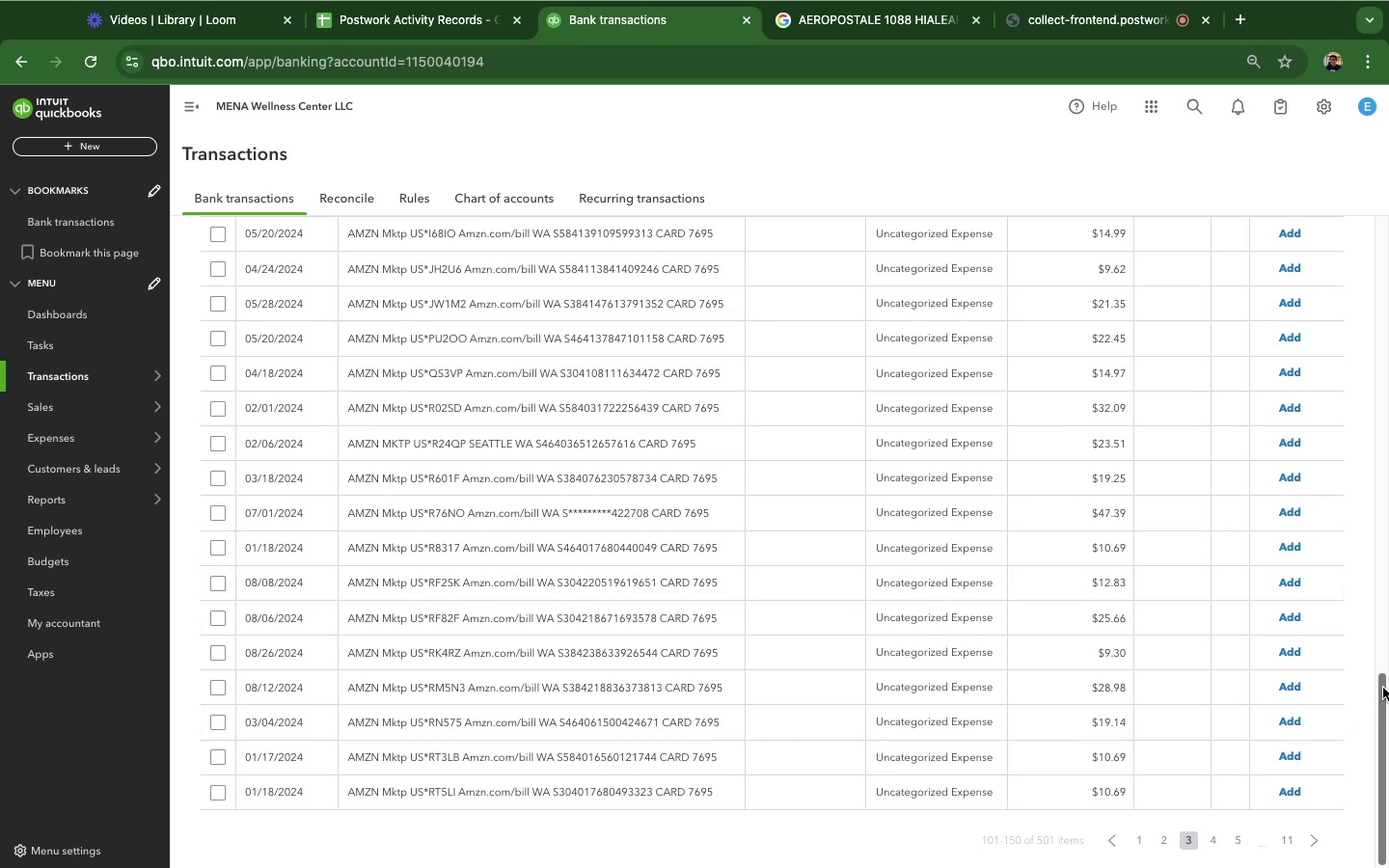 
left_click([1383, 688])
 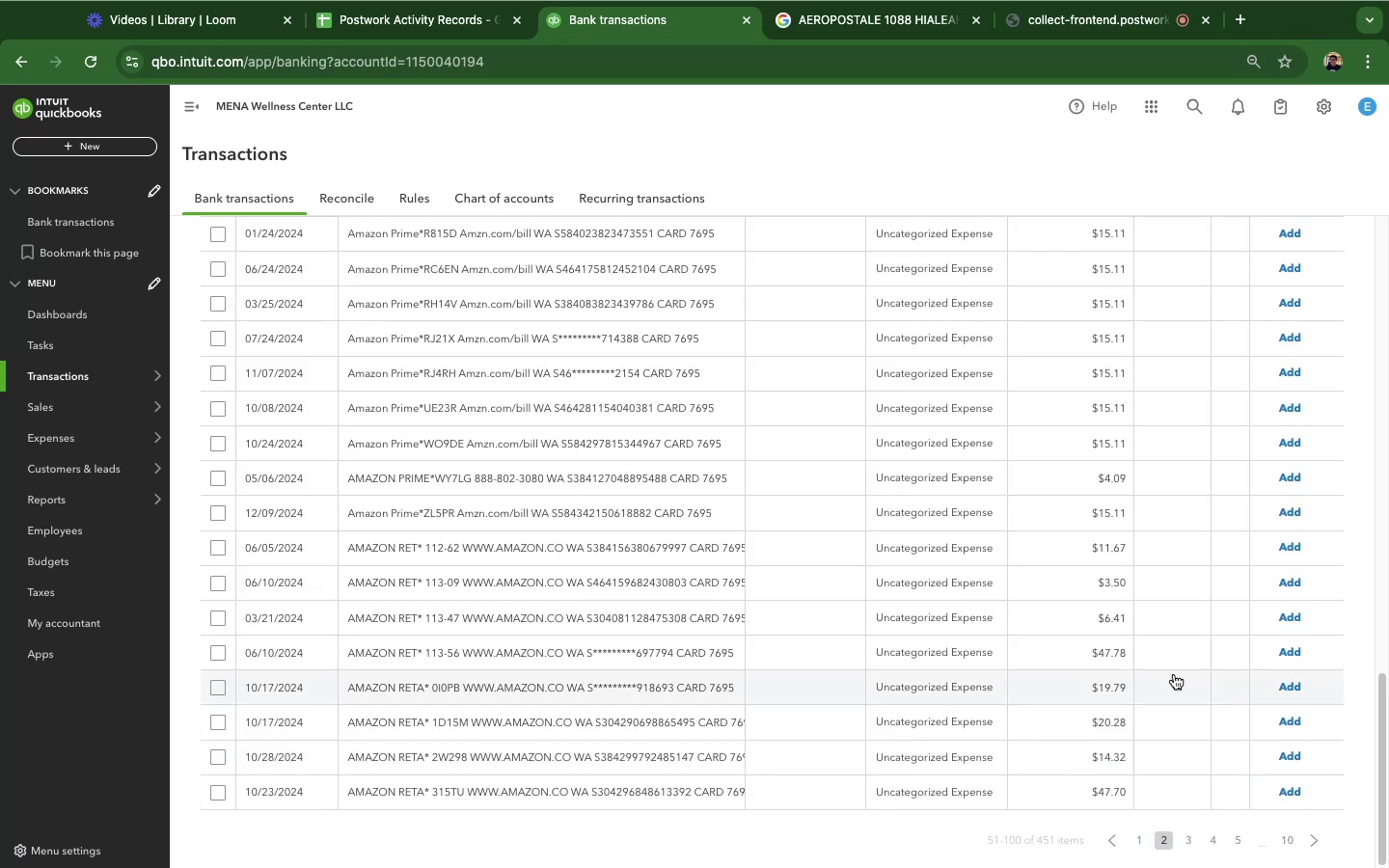 
wait(8.65)
 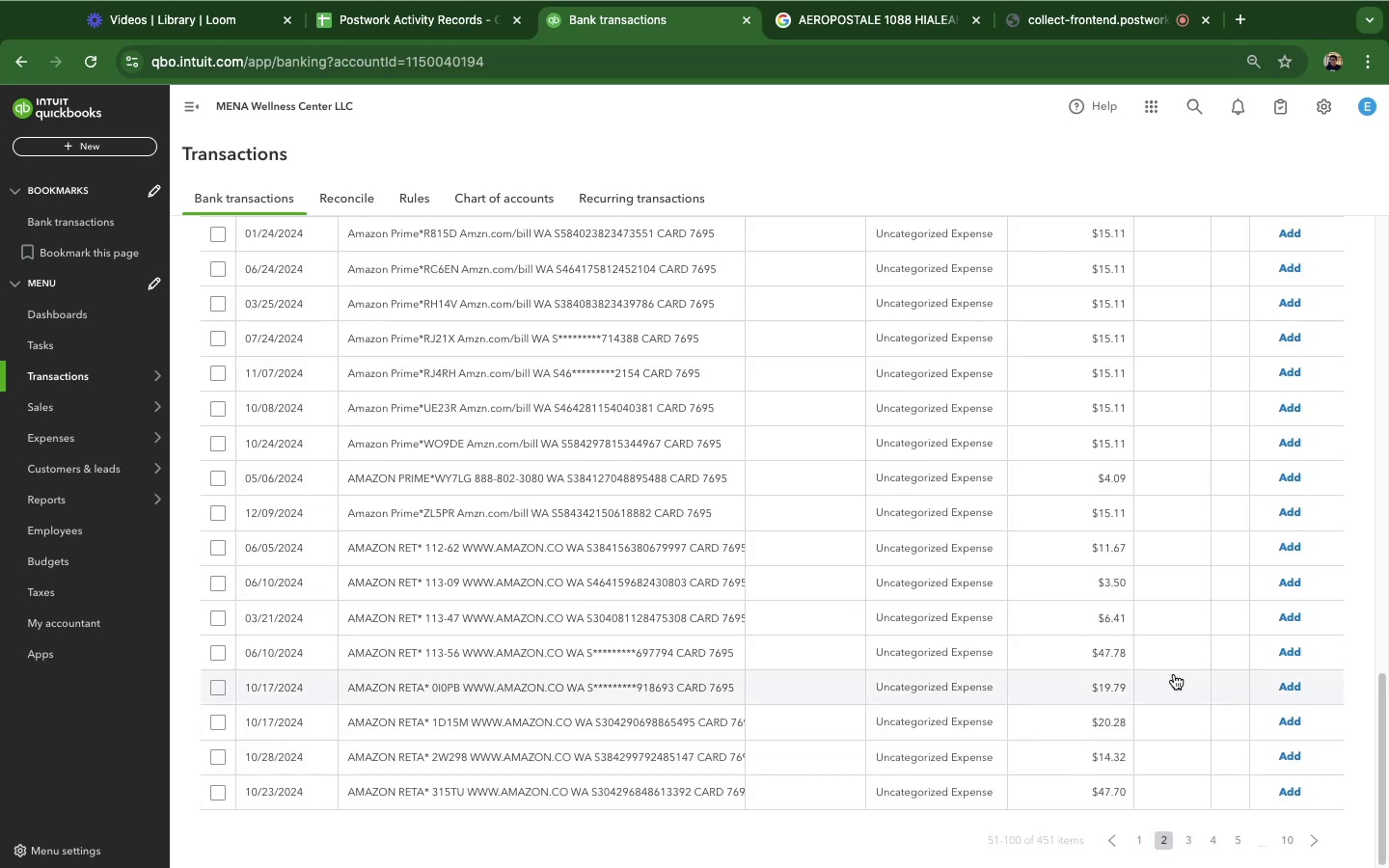 
scroll: coordinate [802, 624], scroll_direction: up, amount: 1.0
 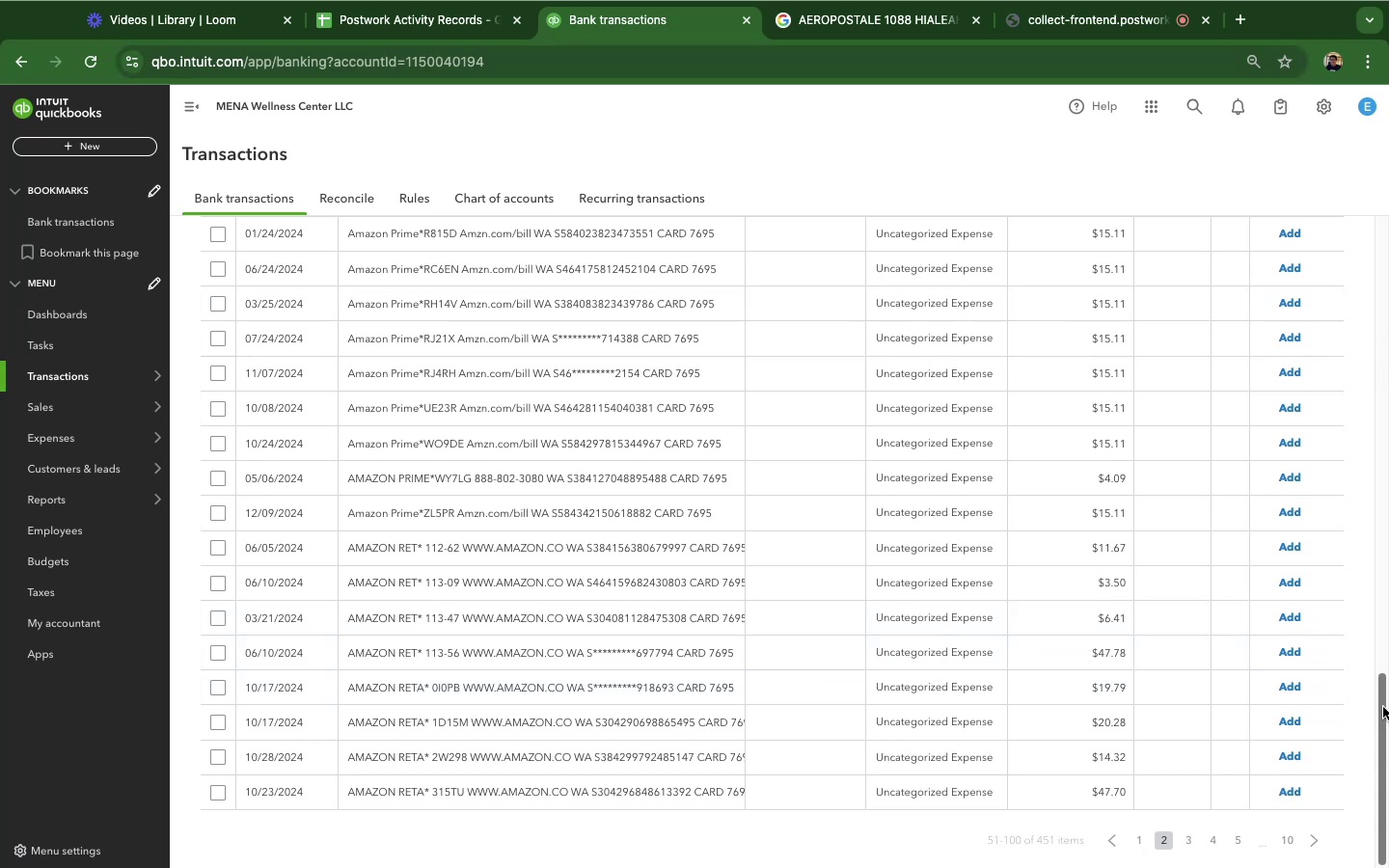 
left_click_drag(start_coordinate=[1383, 694], to_coordinate=[1381, 309])
 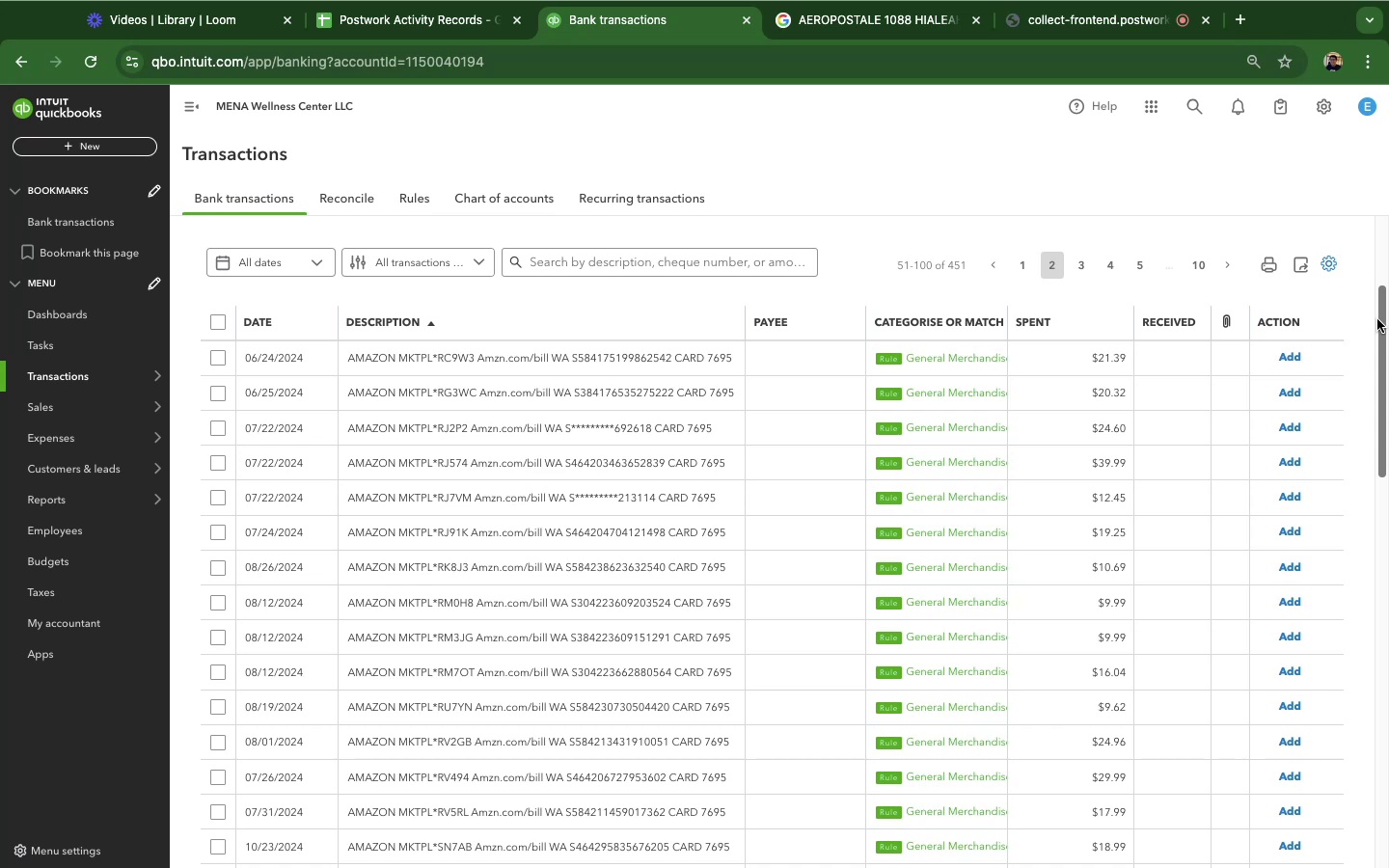 
wait(32.71)
 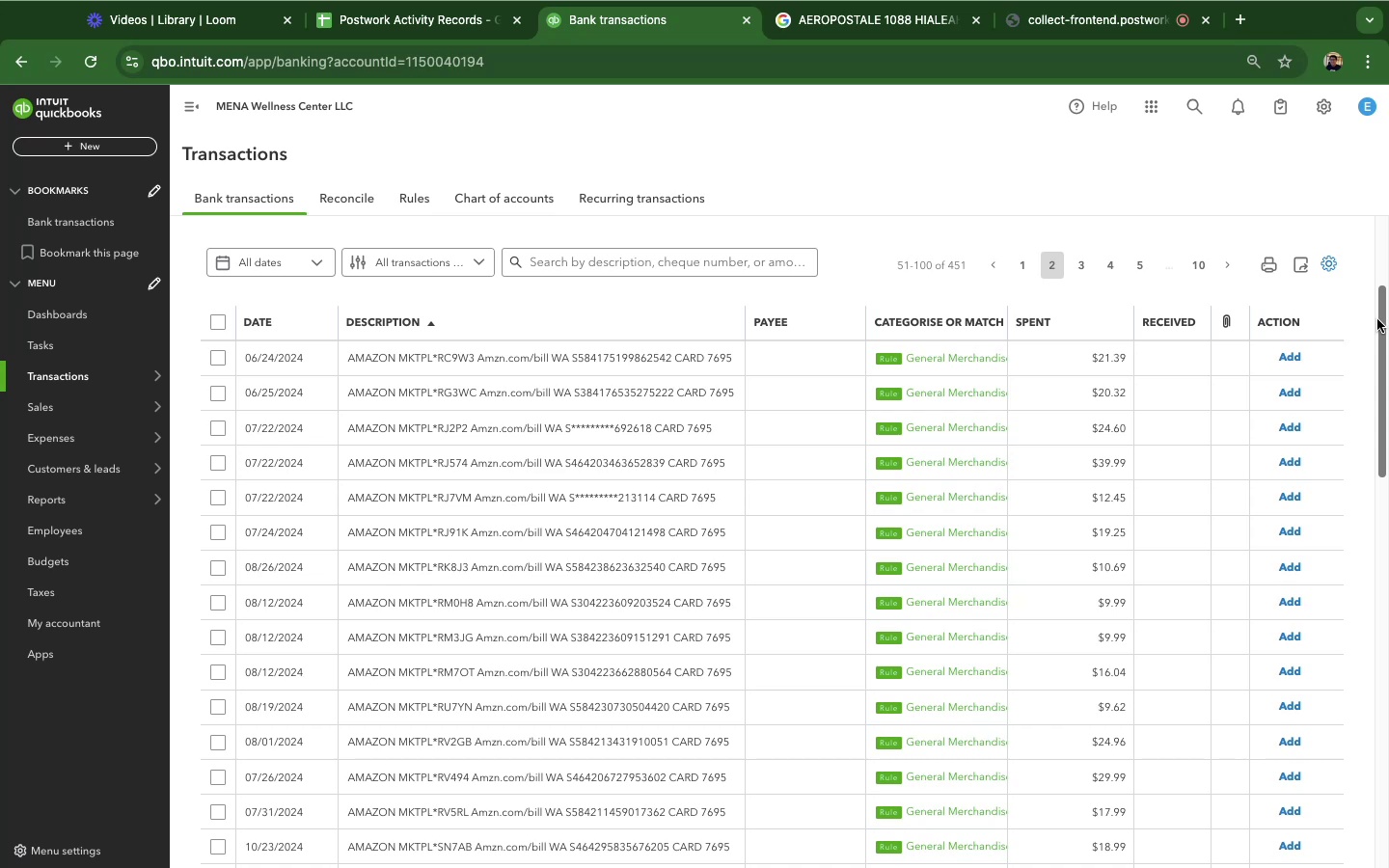 
scroll: coordinate [808, 383], scroll_direction: down, amount: 32.0
 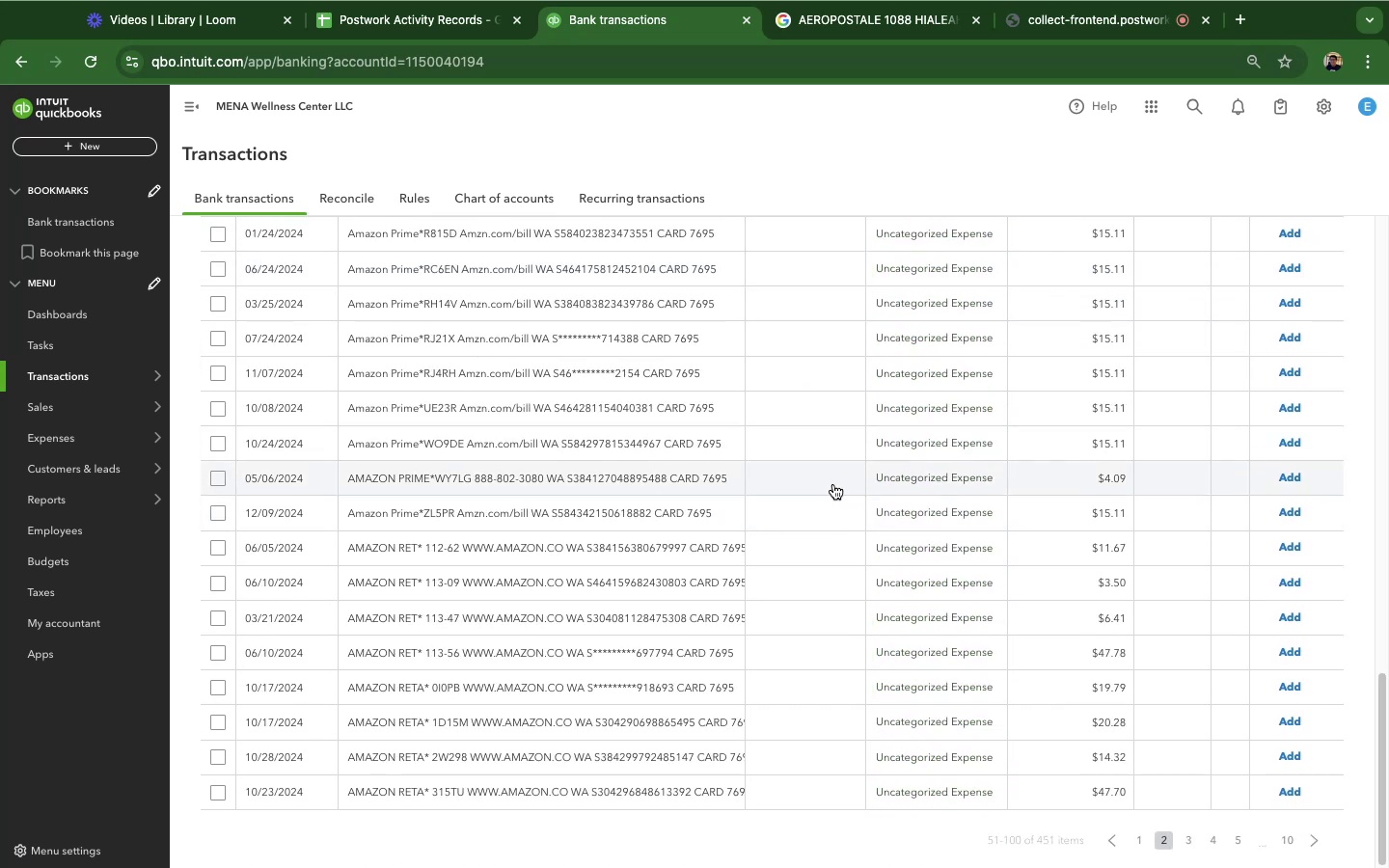 
scroll: coordinate [688, 480], scroll_direction: up, amount: 19.0
 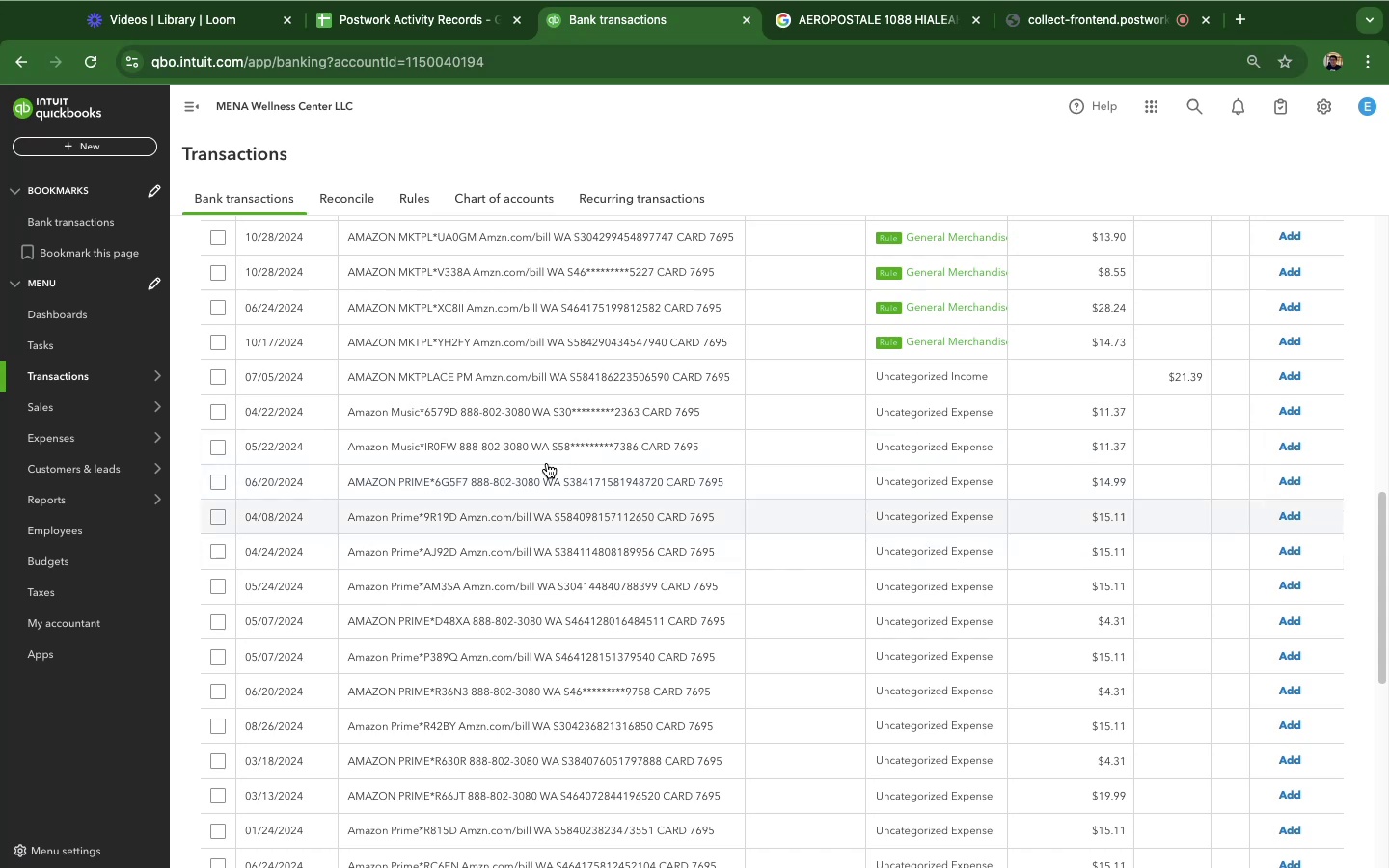 
left_click([494, 421])
 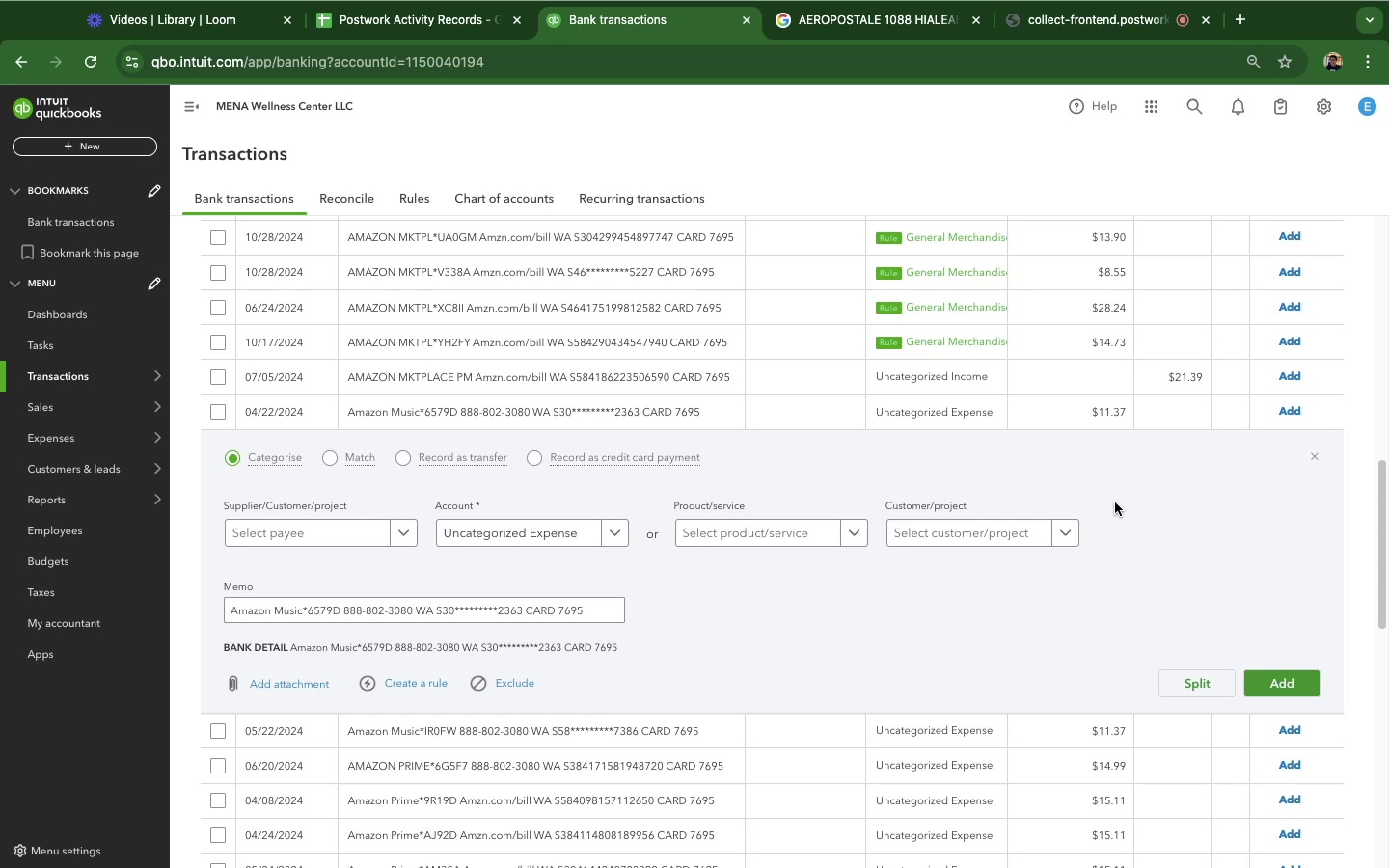 
wait(24.35)
 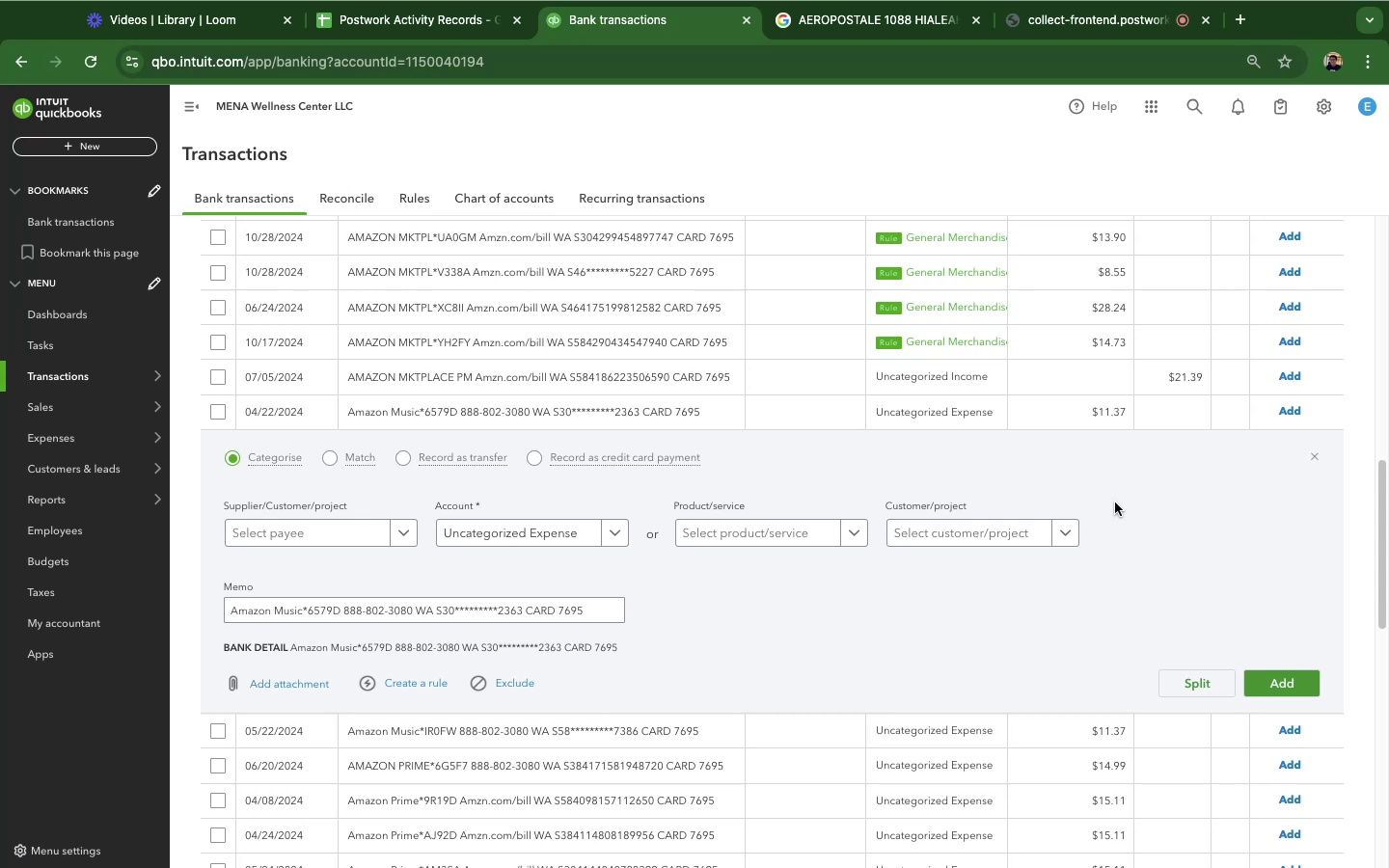 
left_click([607, 535])
 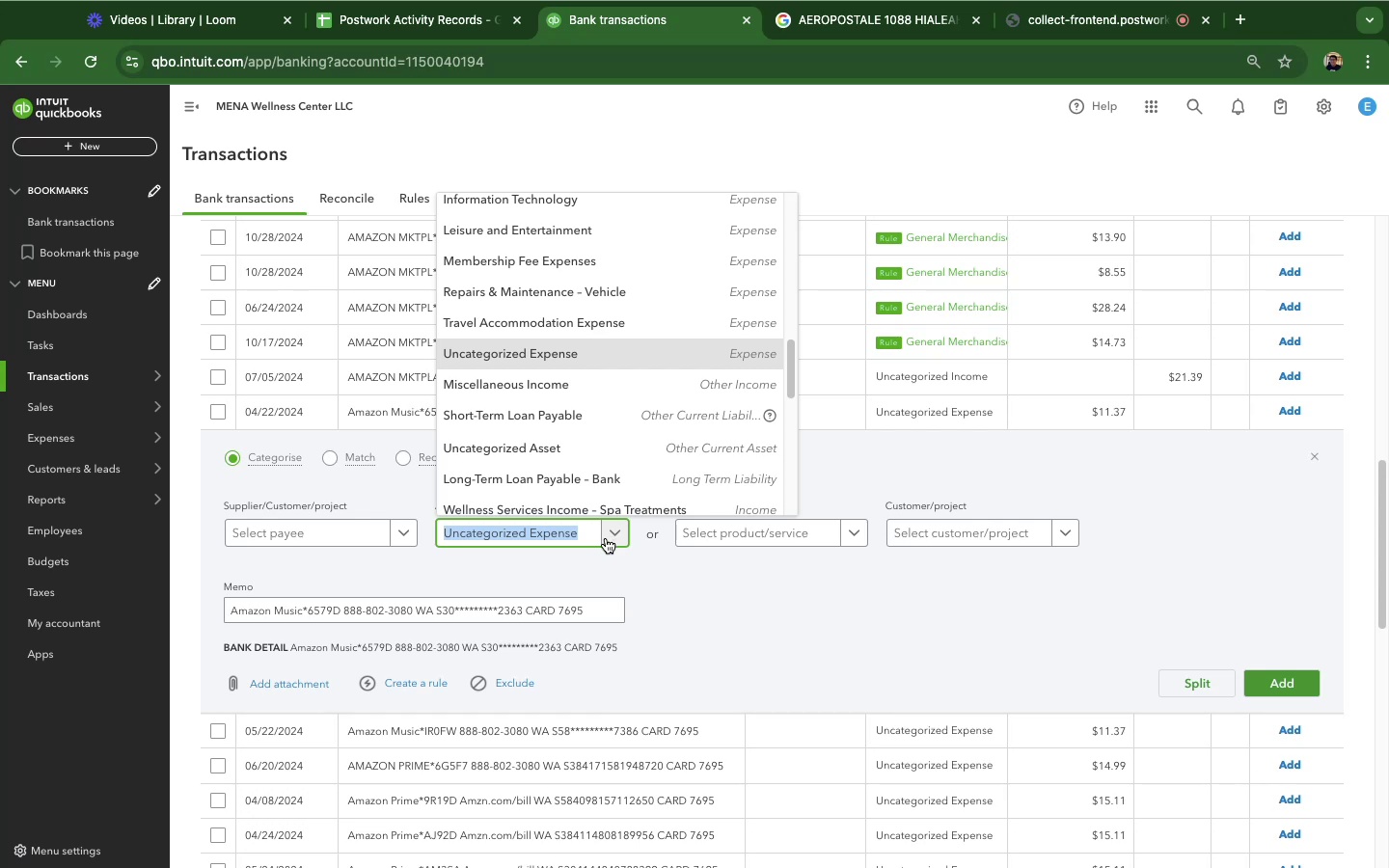 
scroll: coordinate [629, 340], scroll_direction: down, amount: 1.0
 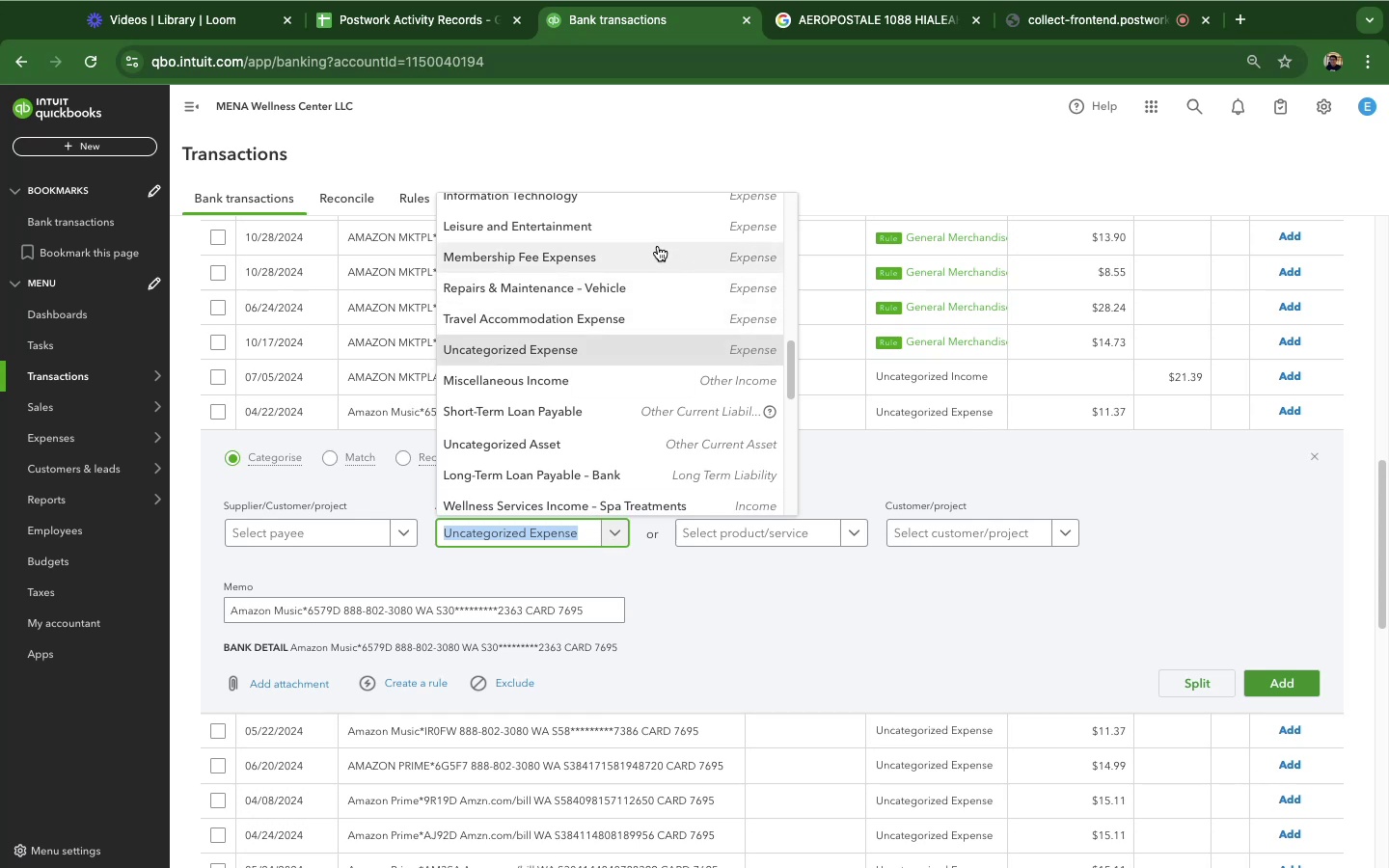 
wait(8.16)
 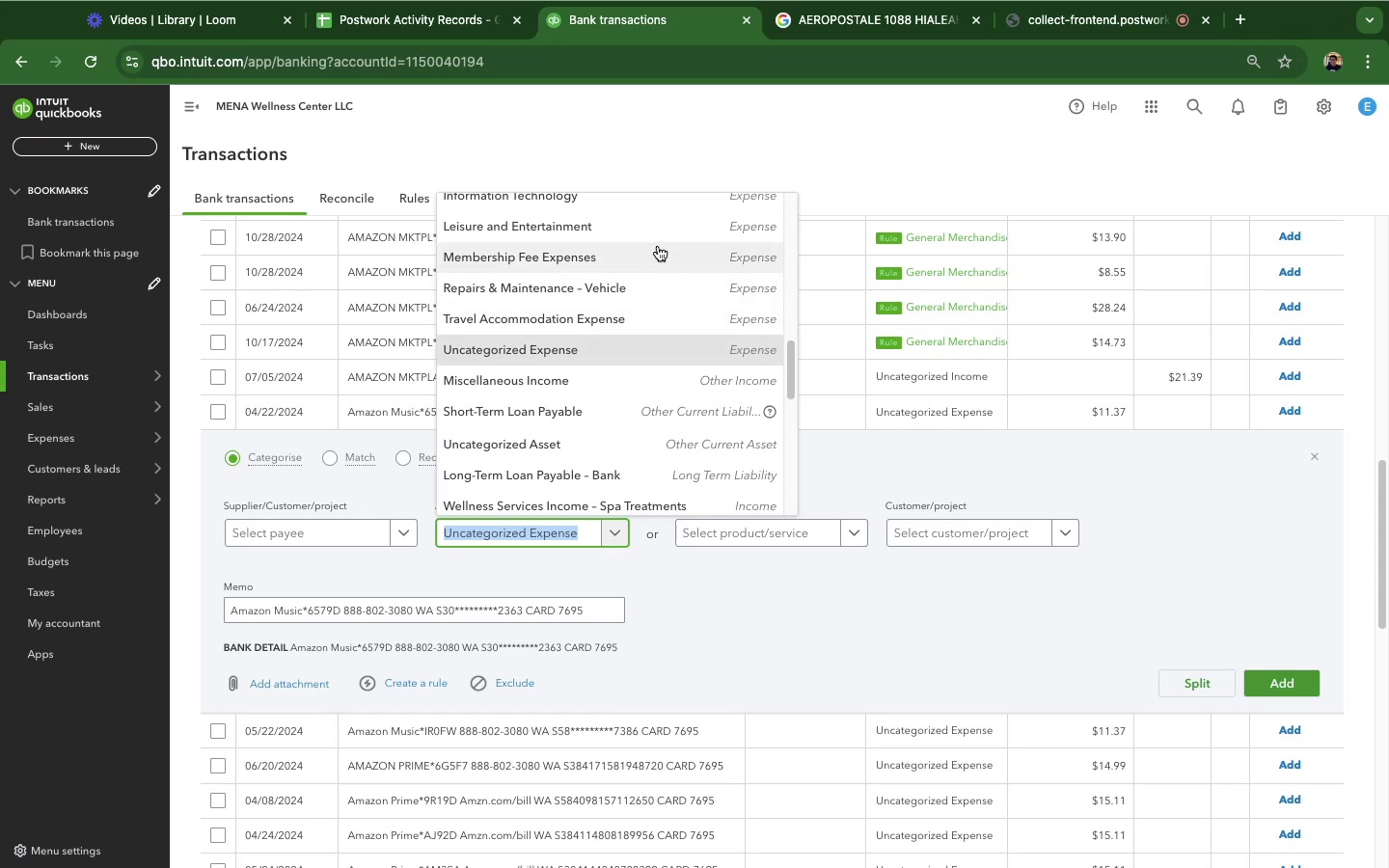 
left_click([287, 528])
 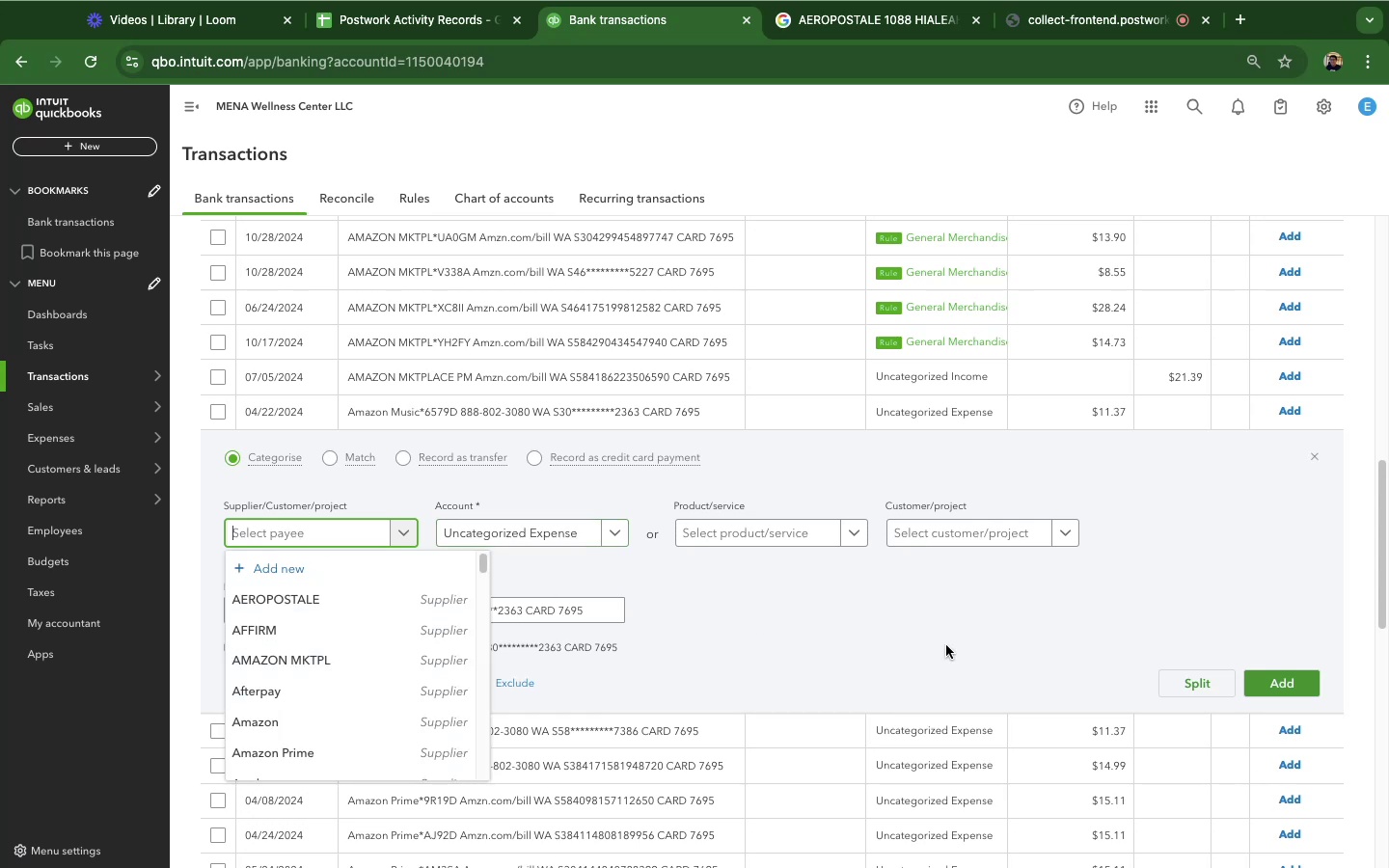 
left_click([946, 645])
 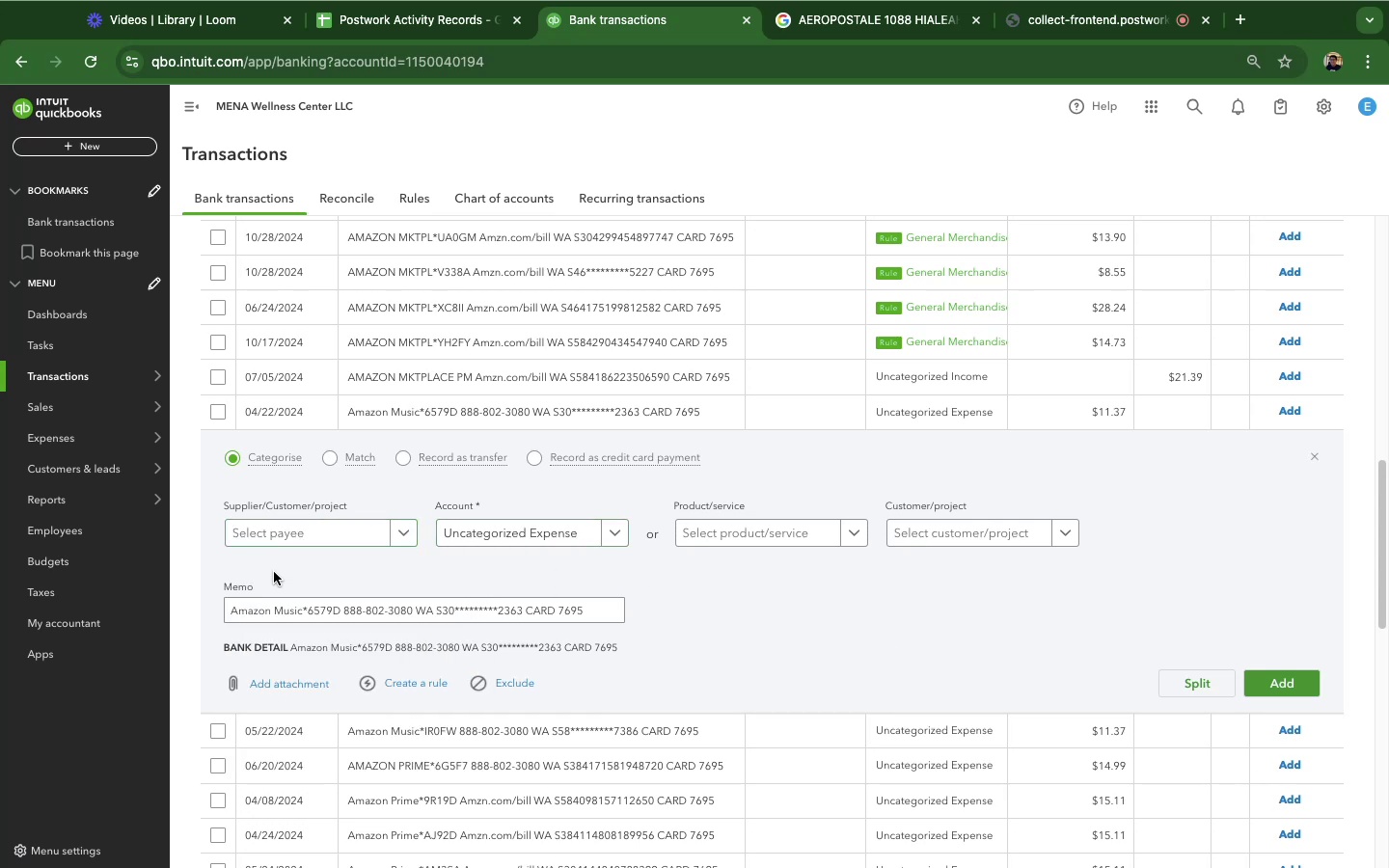 
wait(6.26)
 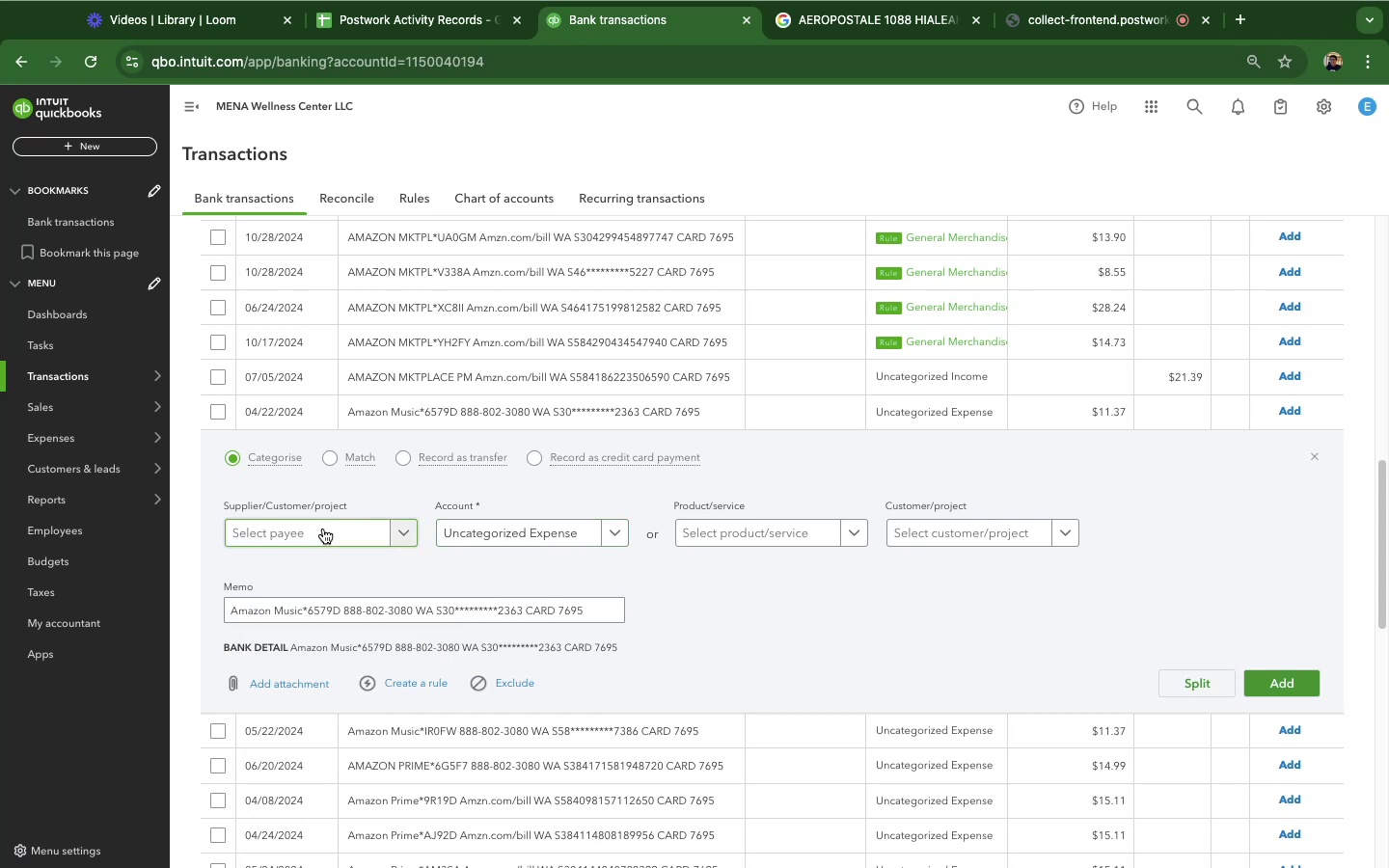 
scroll: coordinate [866, 612], scroll_direction: up, amount: 7.0
 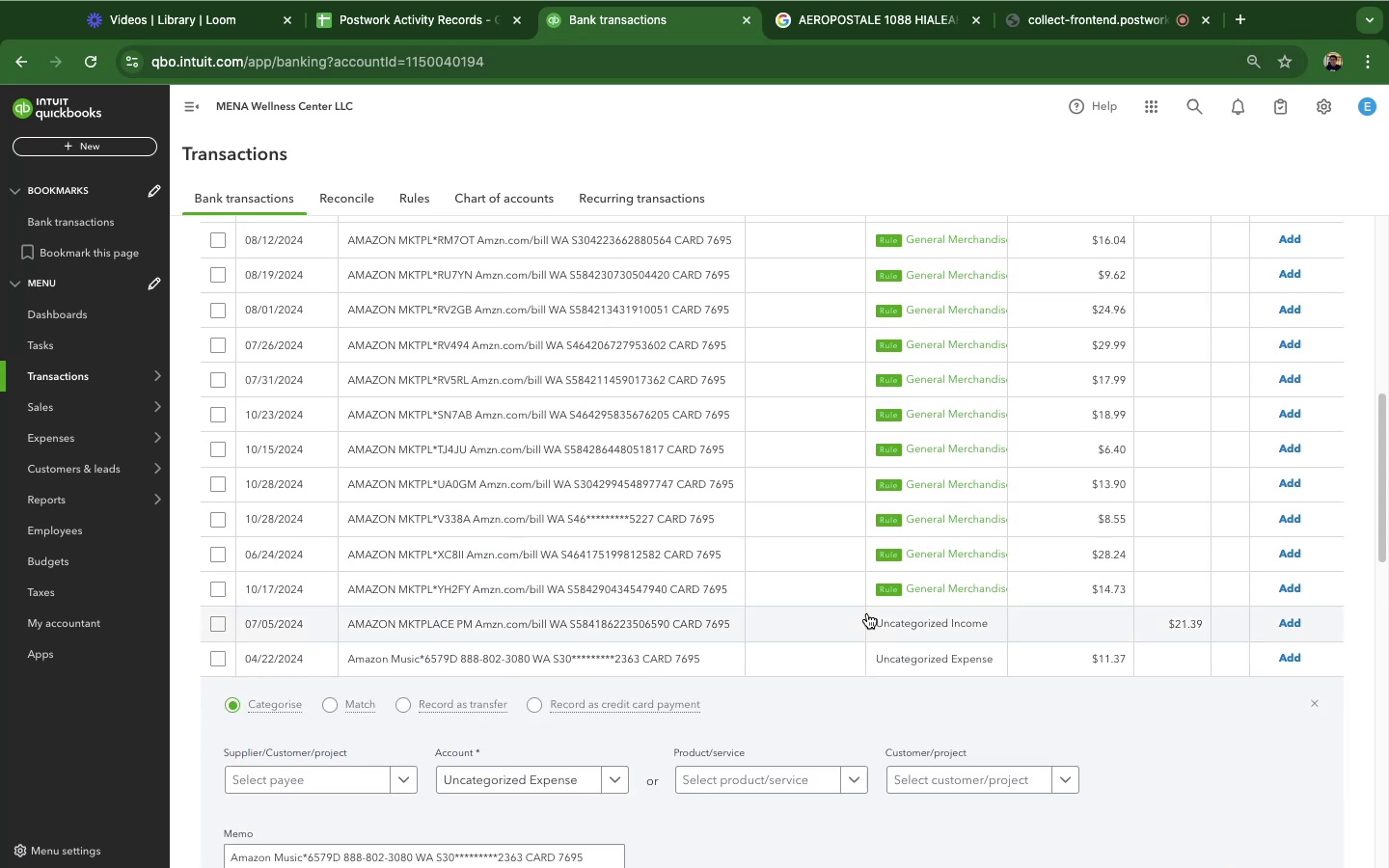 
scroll: coordinate [867, 613], scroll_direction: down, amount: 10.0
 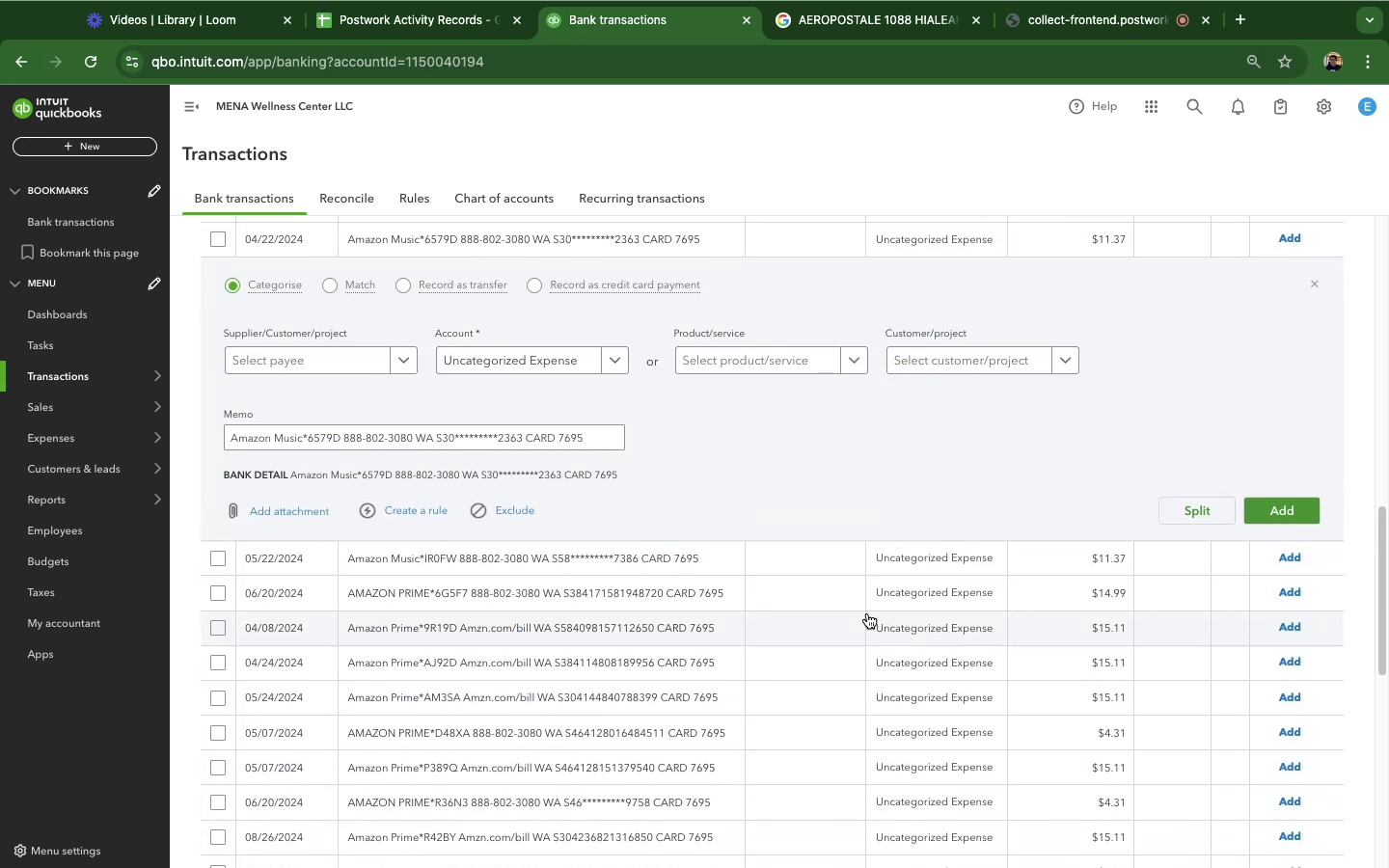 
scroll: coordinate [867, 613], scroll_direction: up, amount: 22.0
 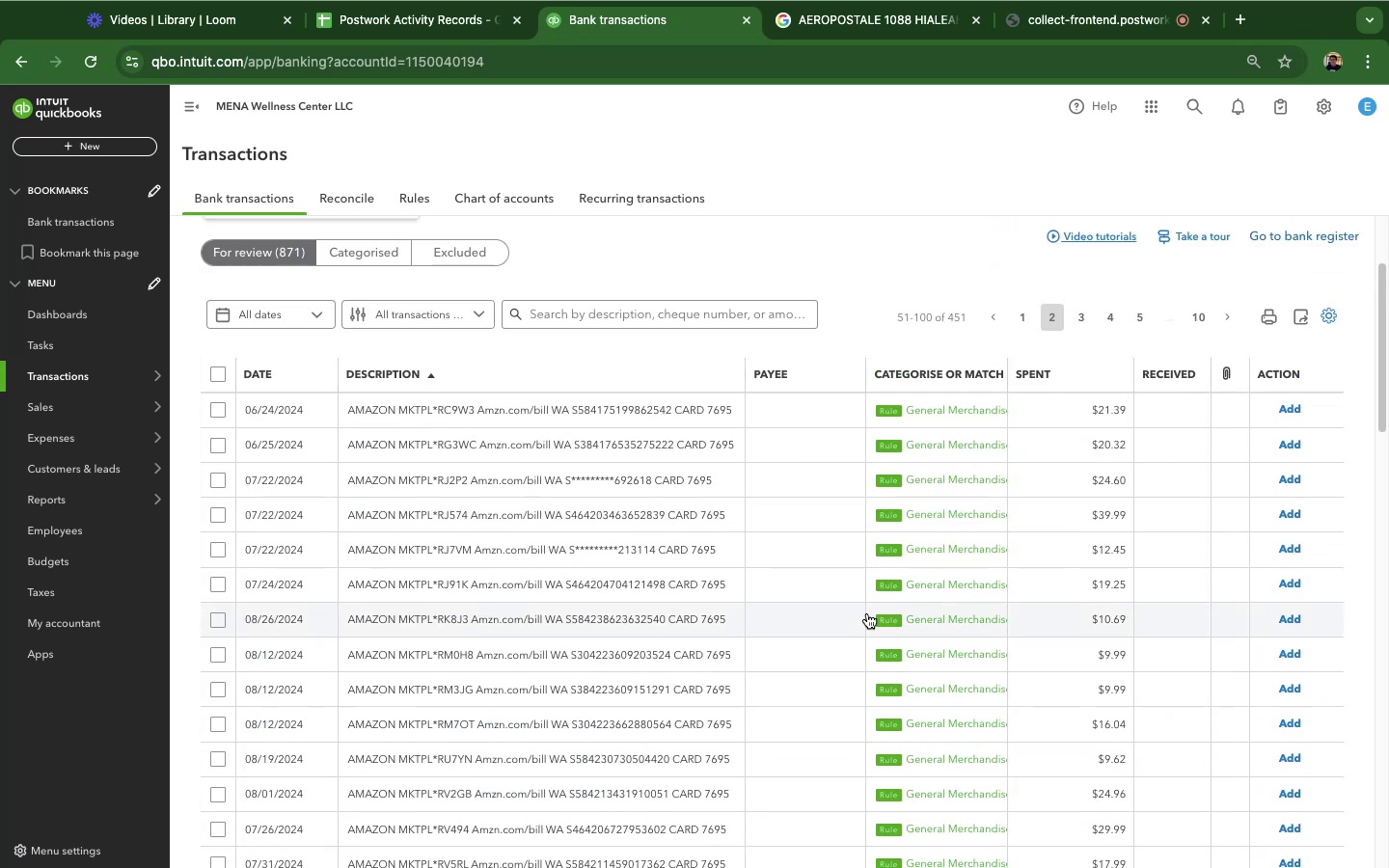 
scroll: coordinate [381, 753], scroll_direction: down, amount: 16.0
 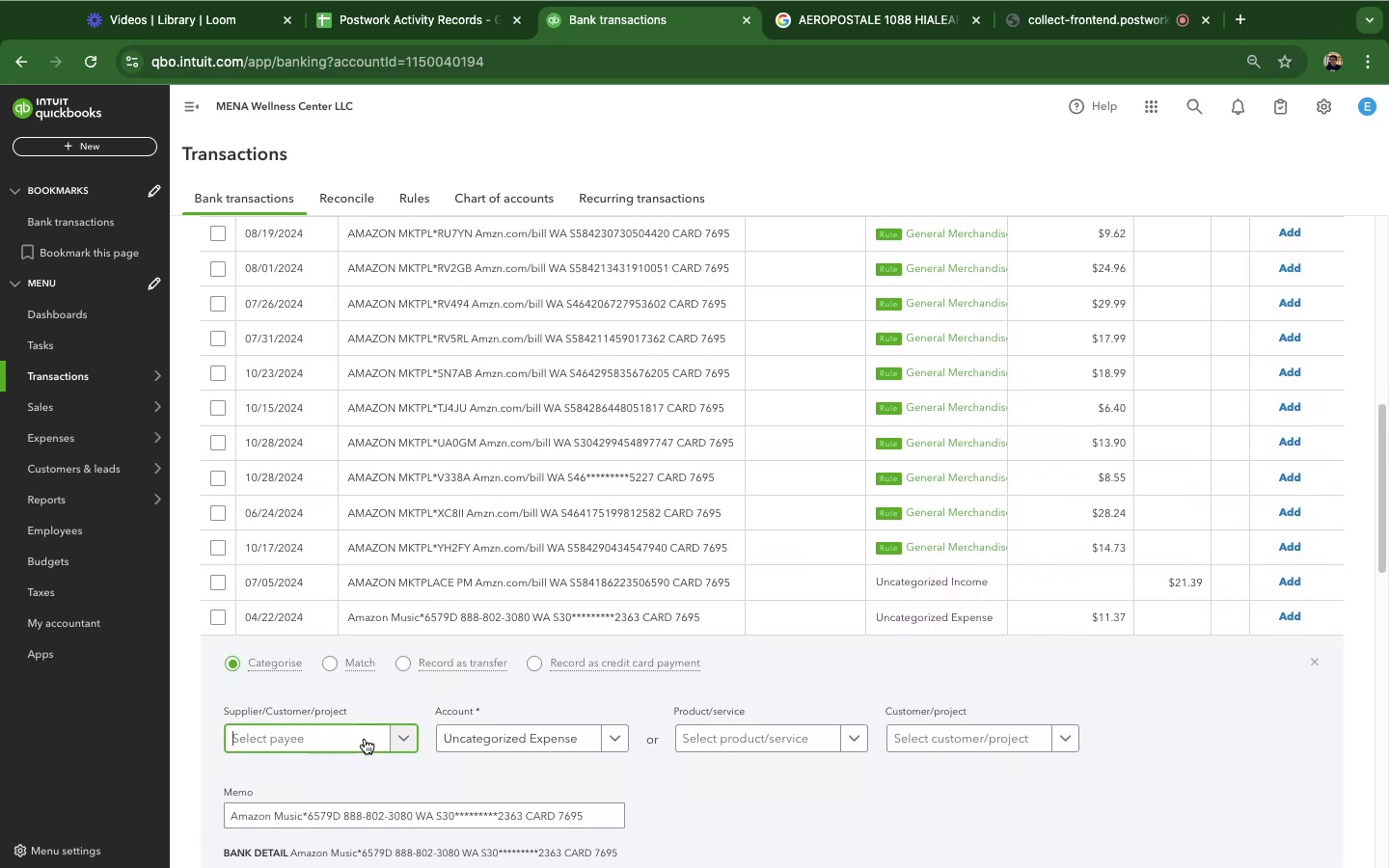 
left_click([365, 739])
 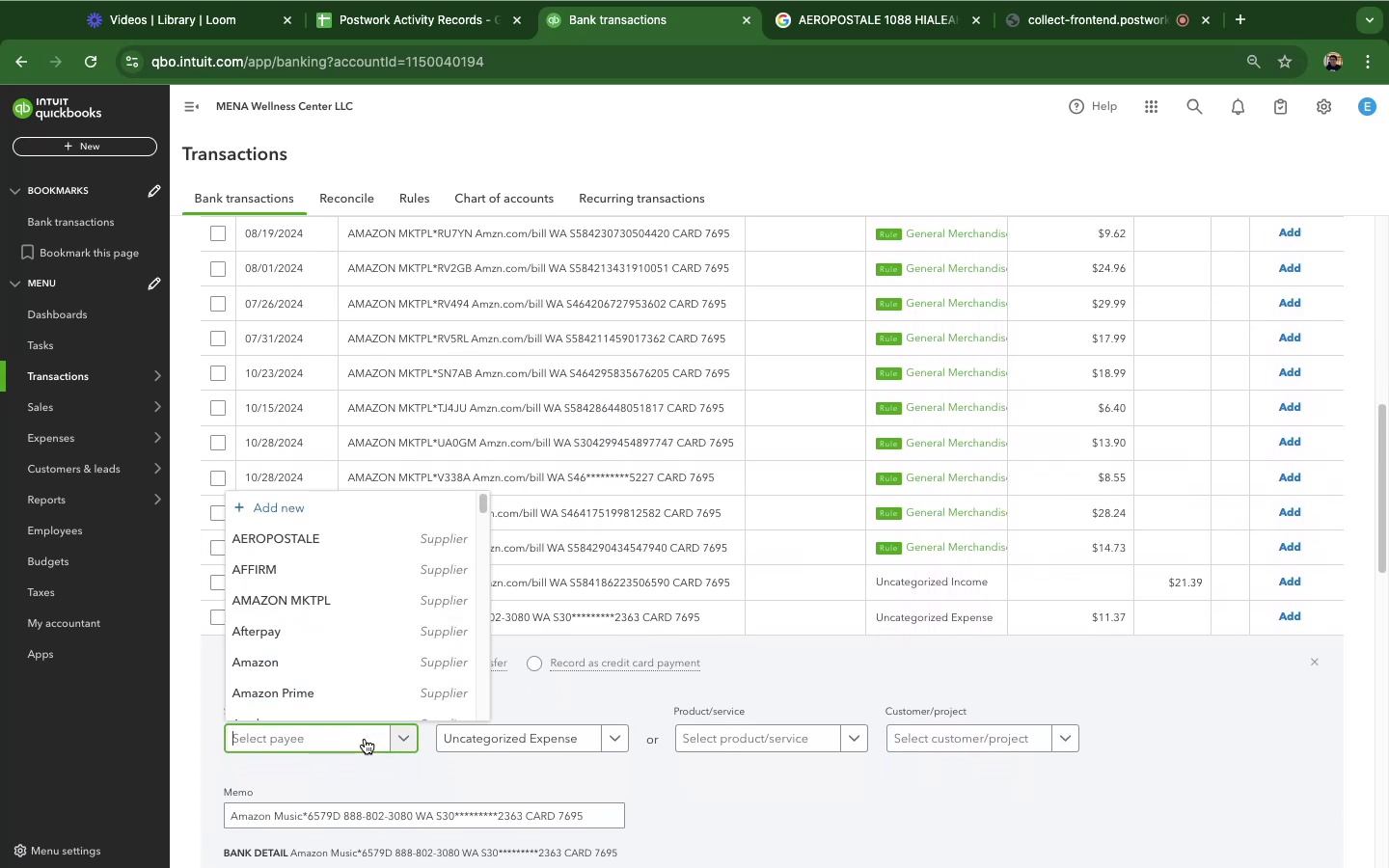 
type(amazon )
key(Backspace)
key(Backspace)
key(Backspace)
key(Backspace)
key(Backspace)
key(Backspace)
key(Backspace)
key(Backspace)
type(Amazon Music)
 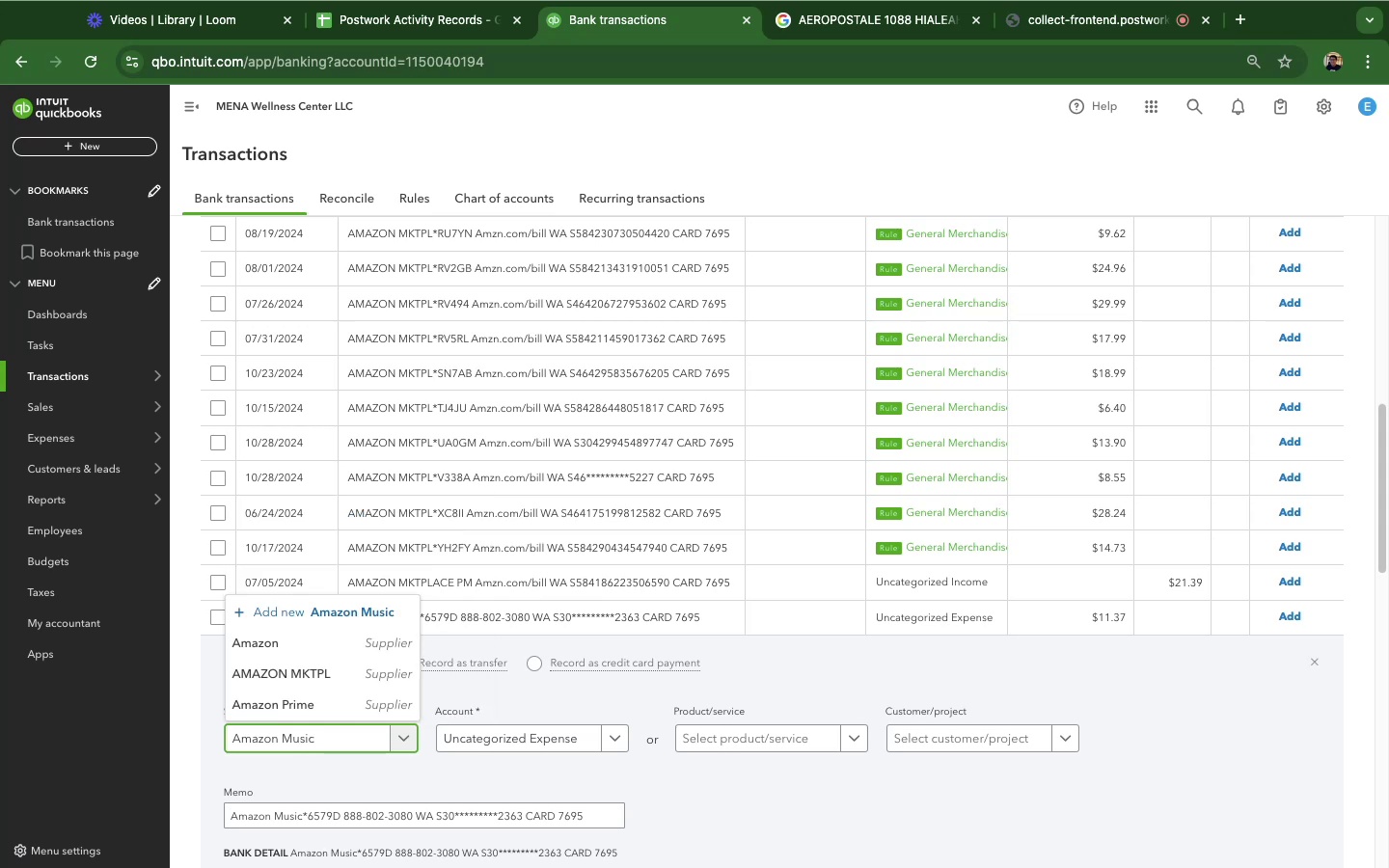 
left_click([368, 706])
 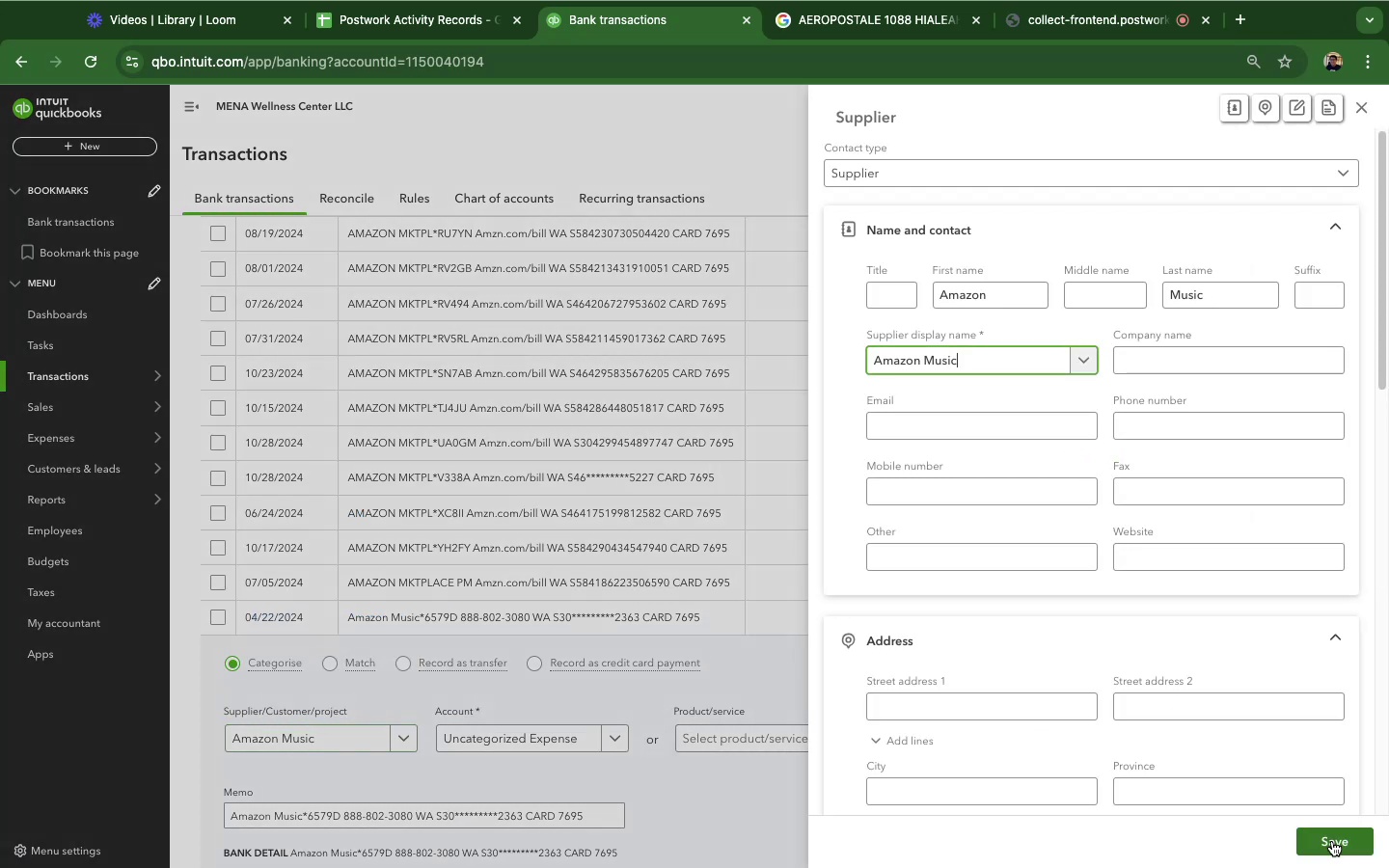 
left_click([1332, 841])
 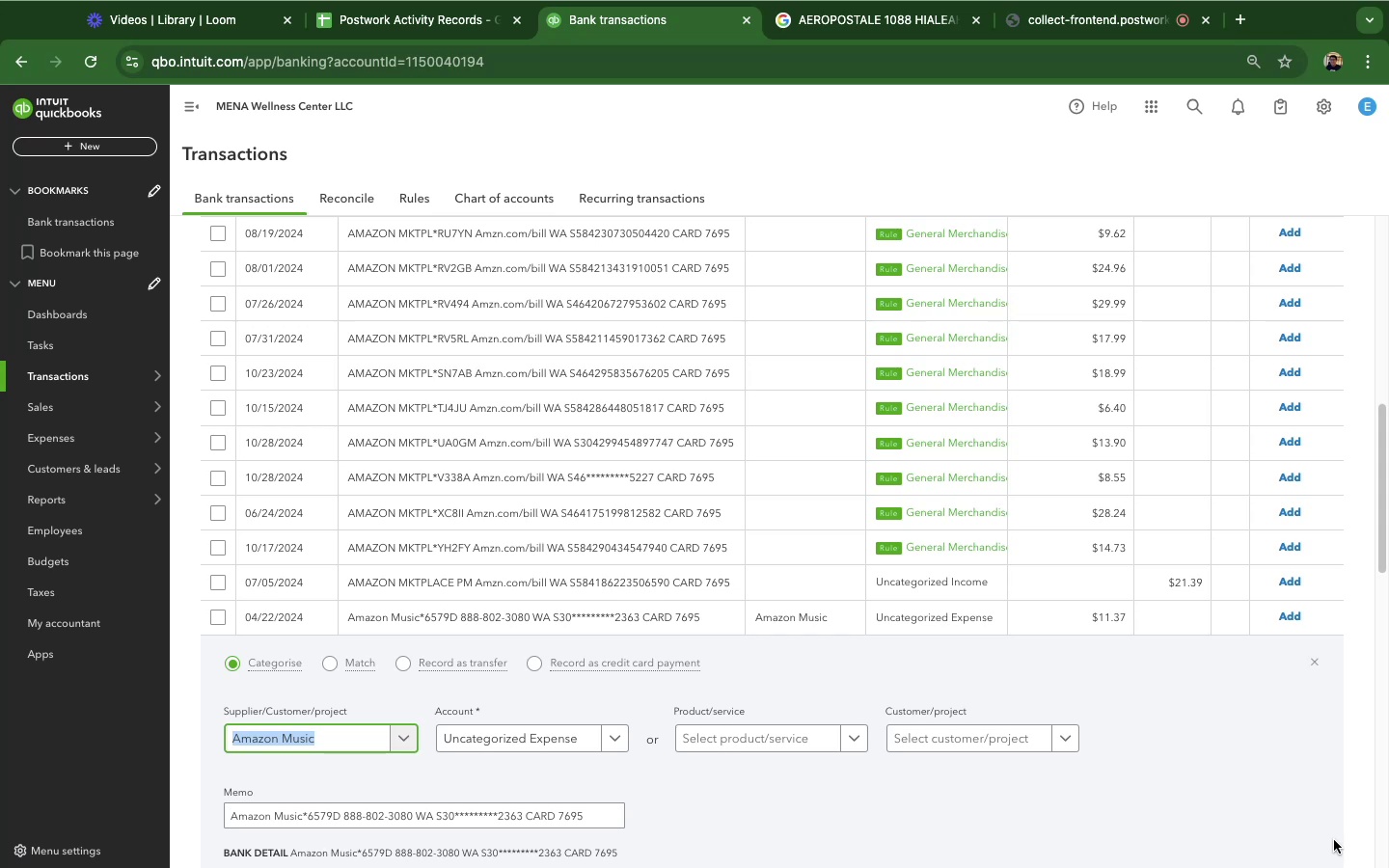 
wait(49.82)
 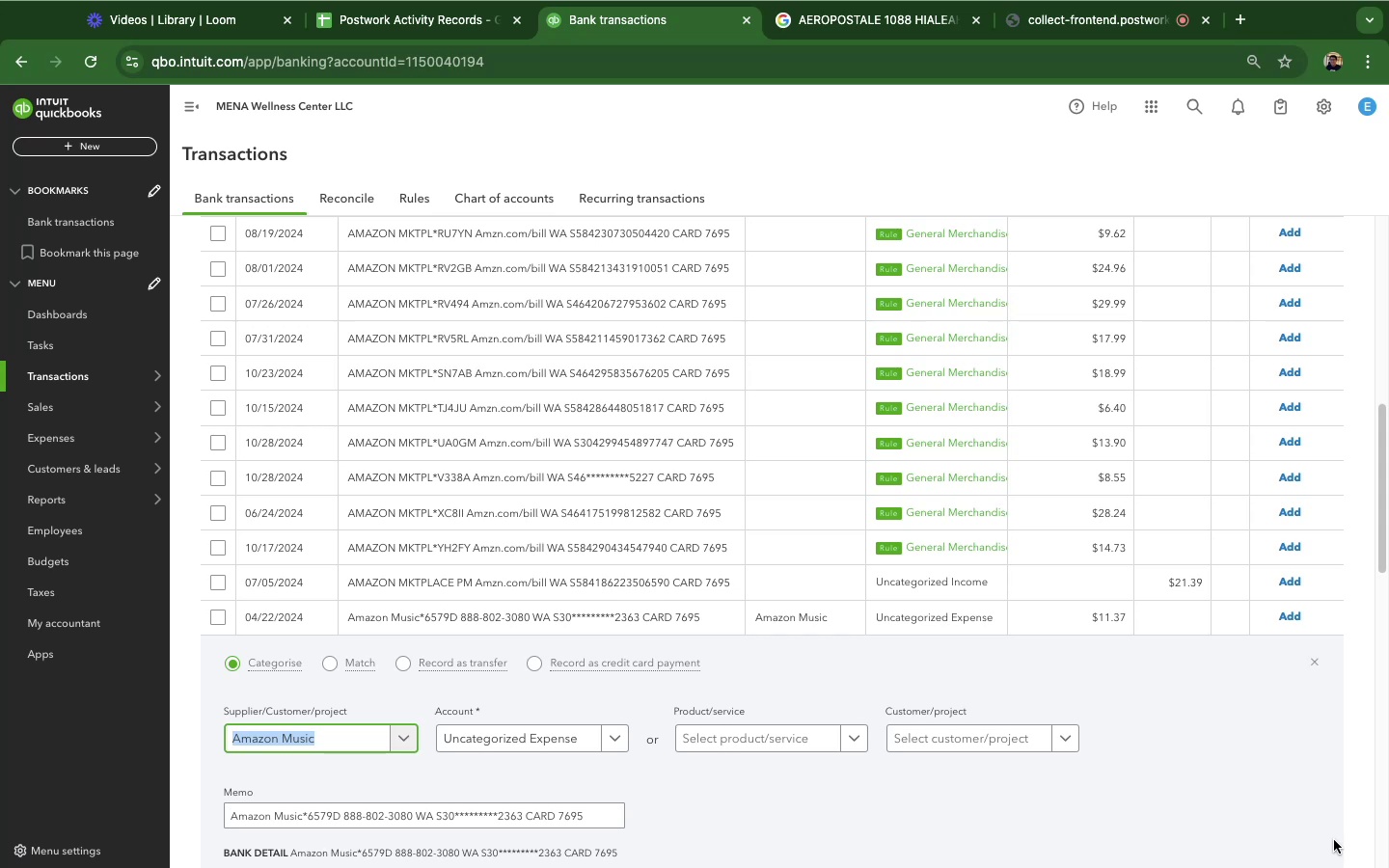 
scroll: coordinate [56, 827], scroll_direction: down, amount: 1.0
 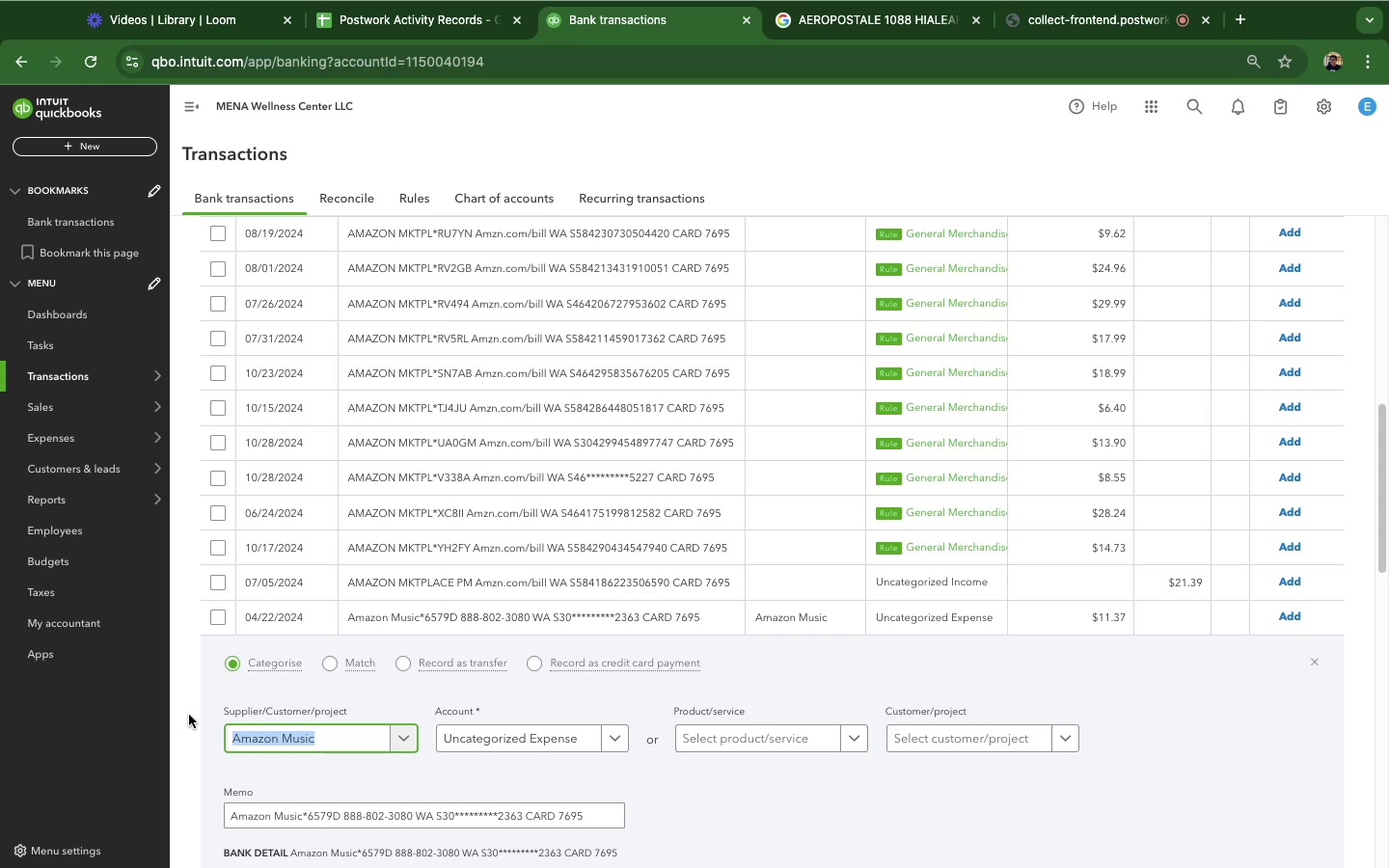 
wait(10.96)
 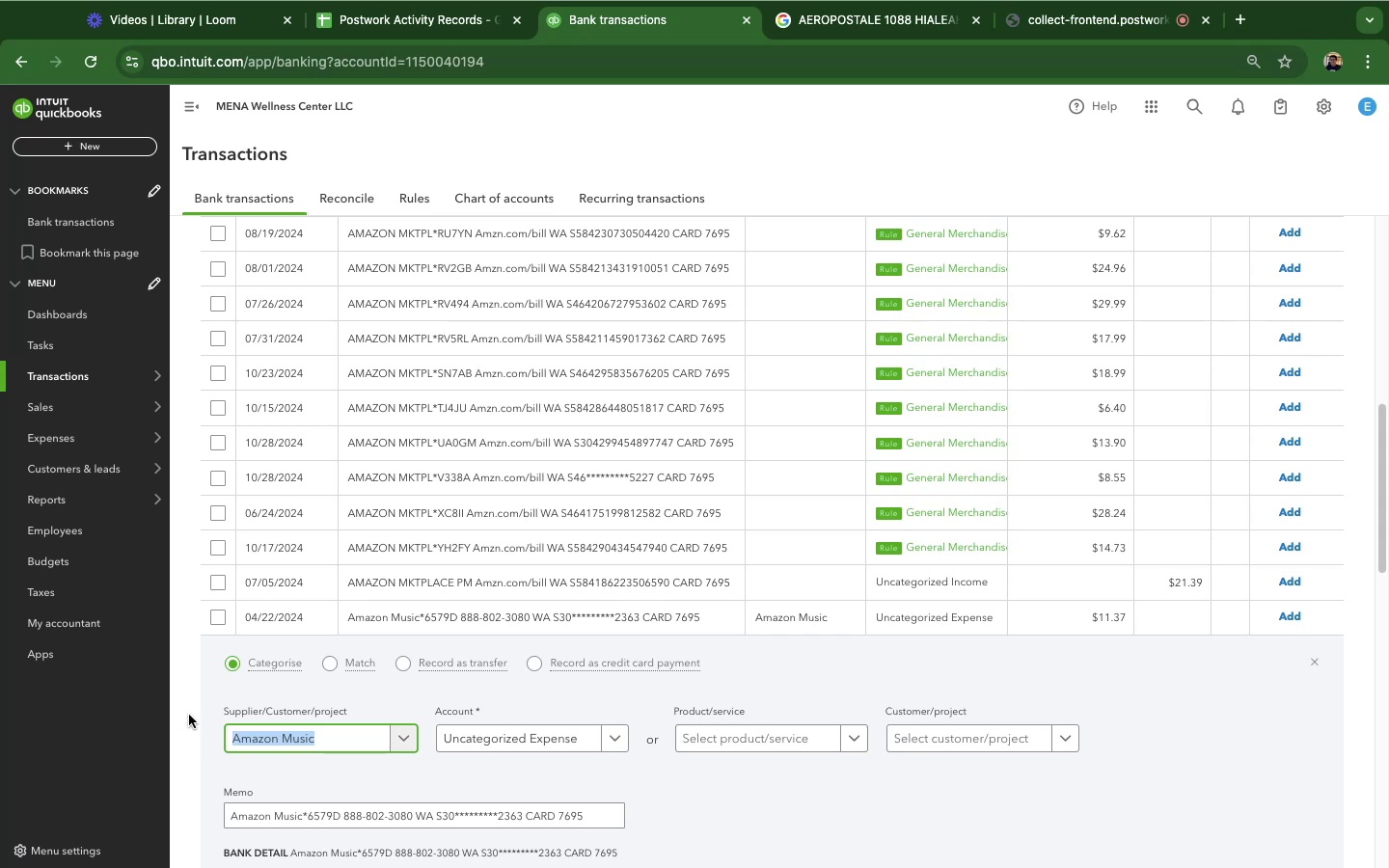 
left_click_drag(start_coordinate=[363, 809], to_coordinate=[386, 823])
 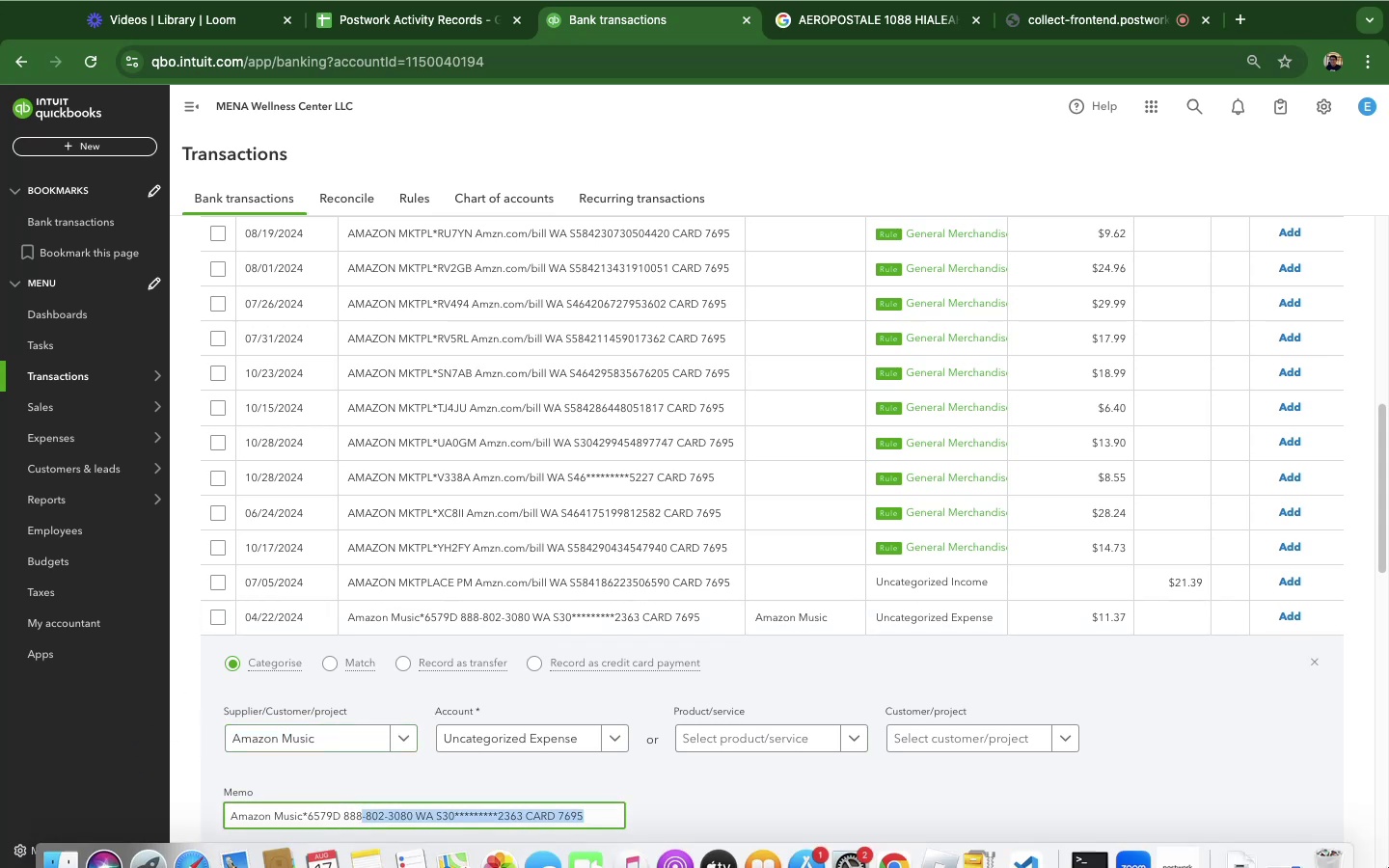 
mouse_move([1367, 859])
 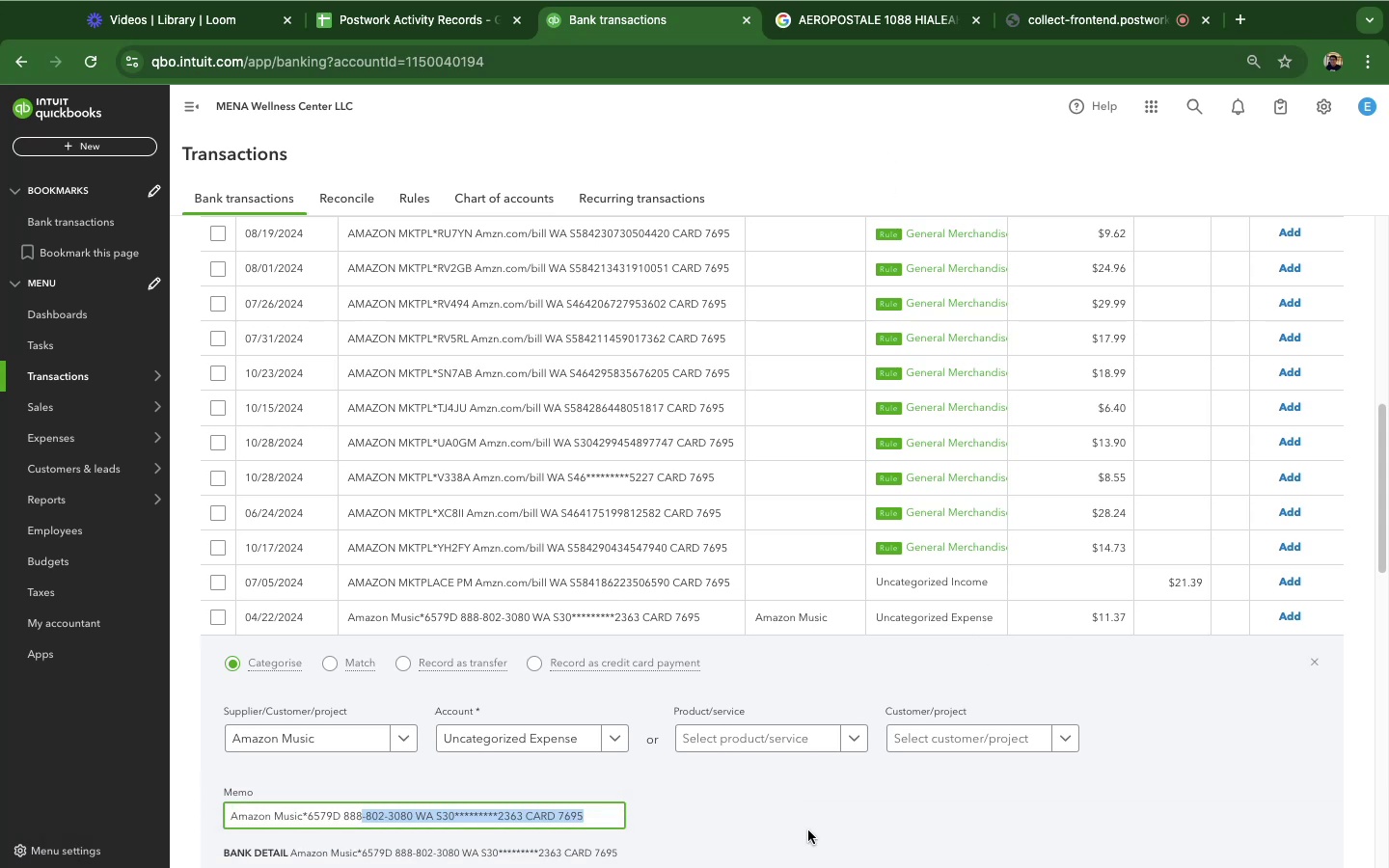 
wait(6.05)
 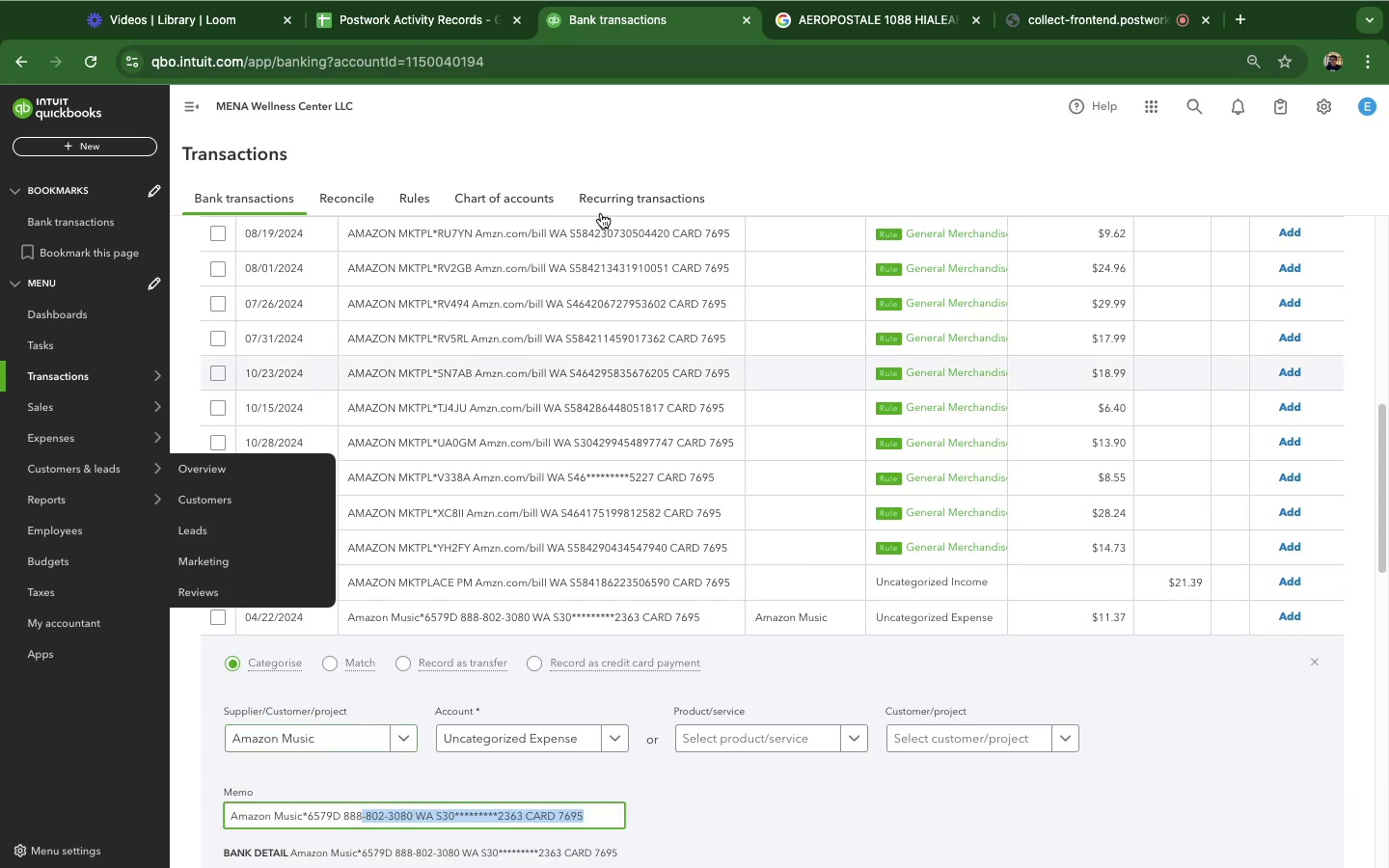 
left_click([808, 830])
 